 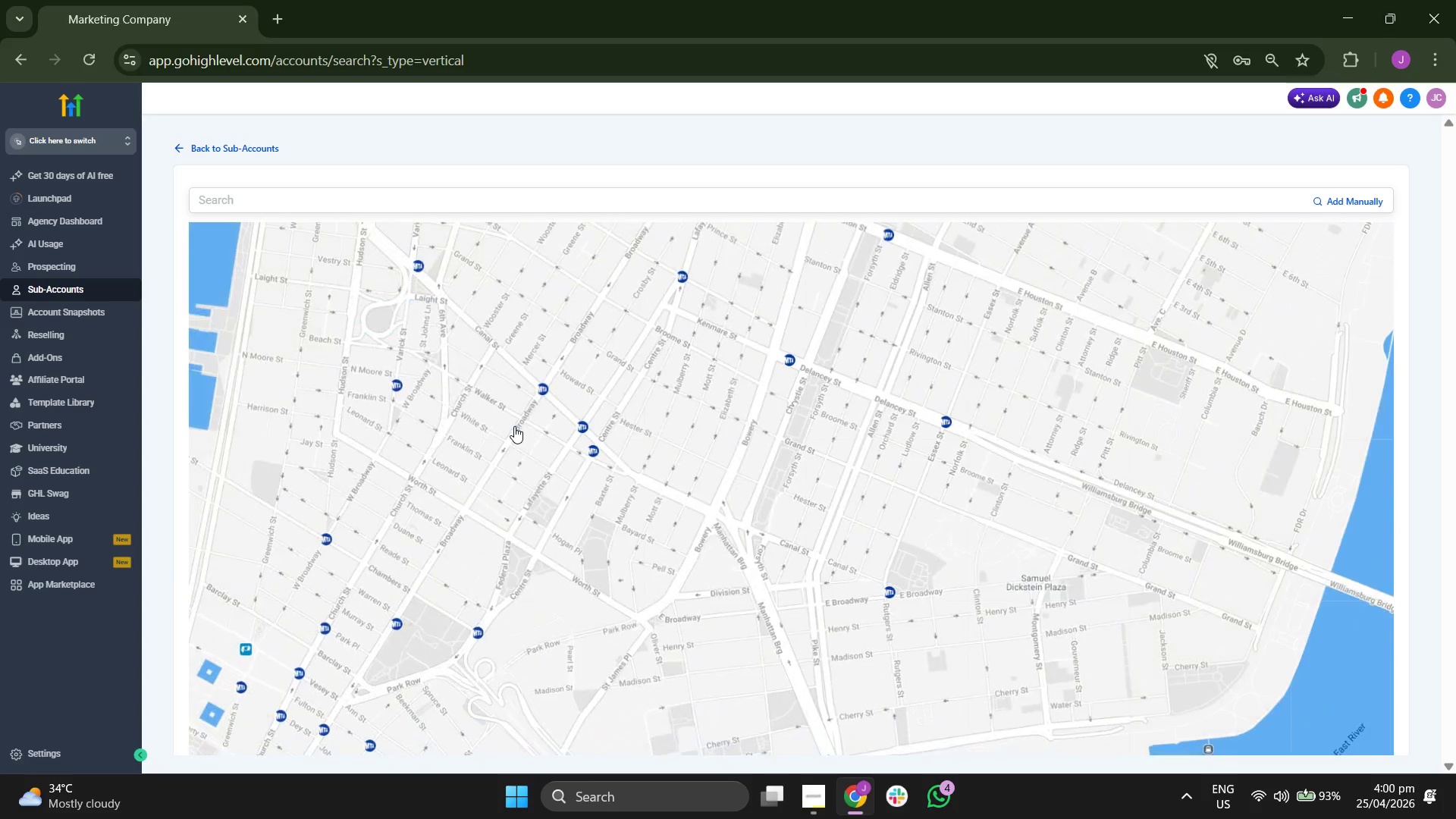 
left_click_drag(start_coordinate=[470, 431], to_coordinate=[561, 424])
 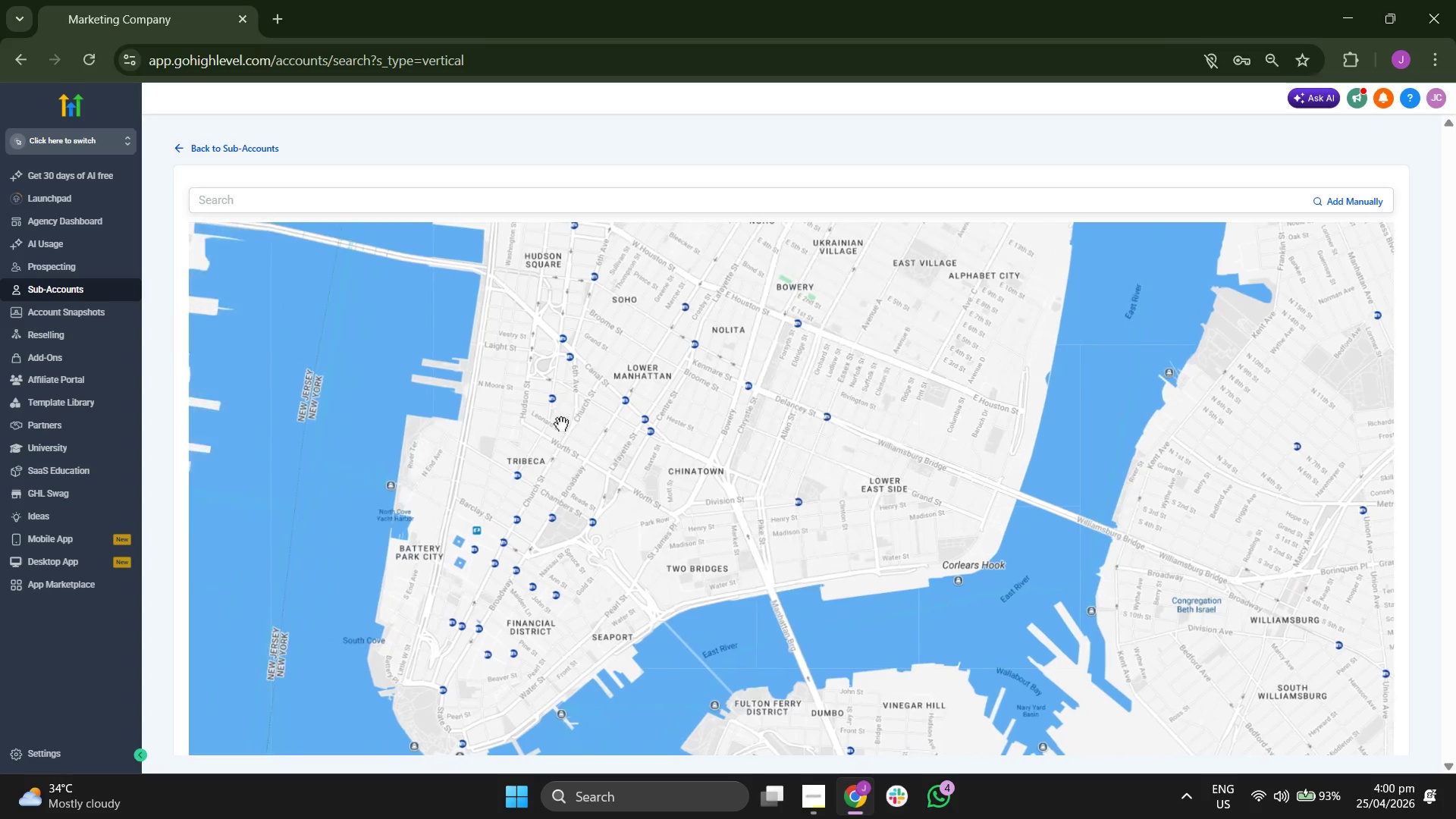 
scroll: coordinate [561, 424], scroll_direction: down, amount: 1.0
 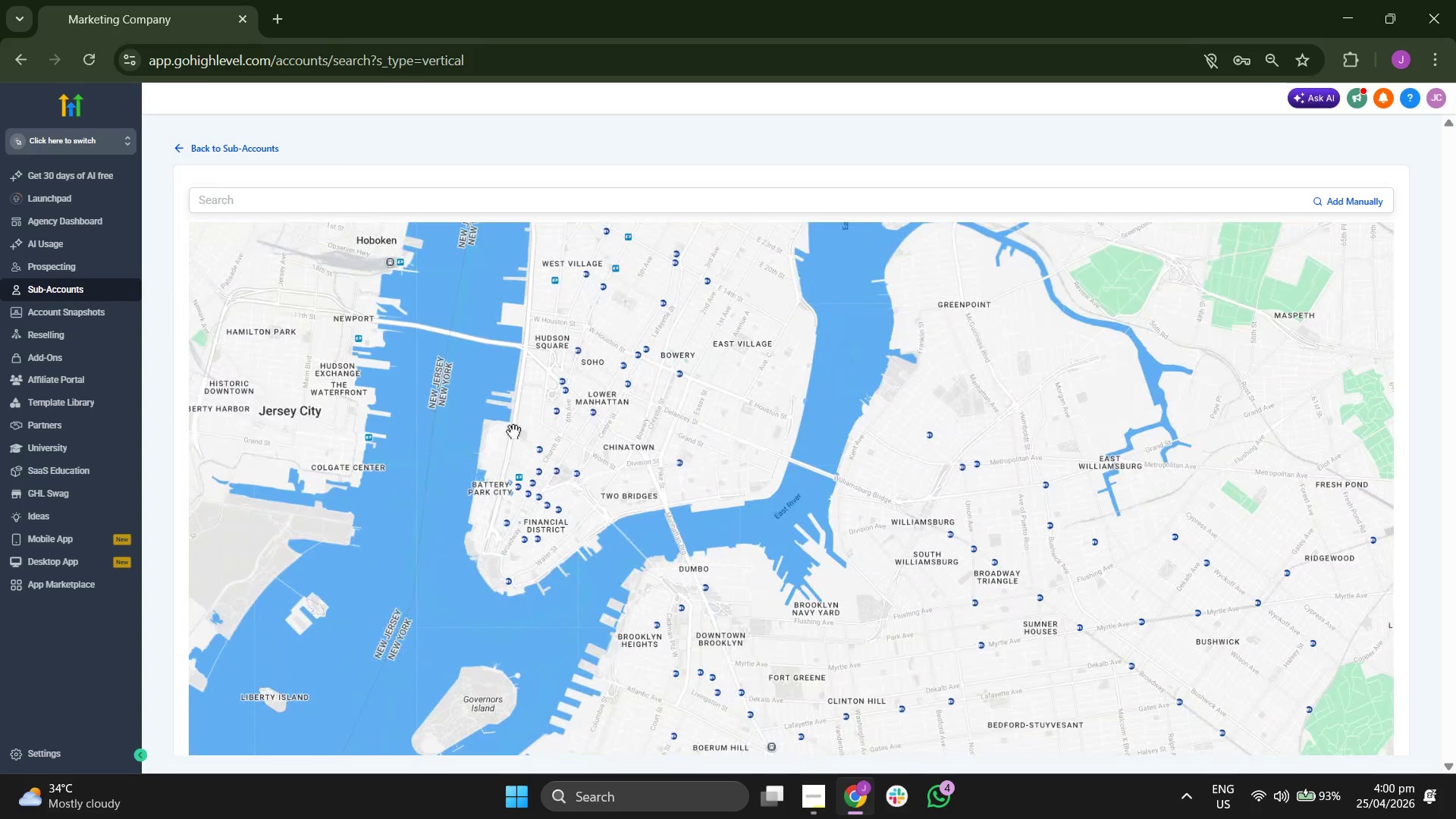 
left_click_drag(start_coordinate=[453, 431], to_coordinate=[592, 419])
 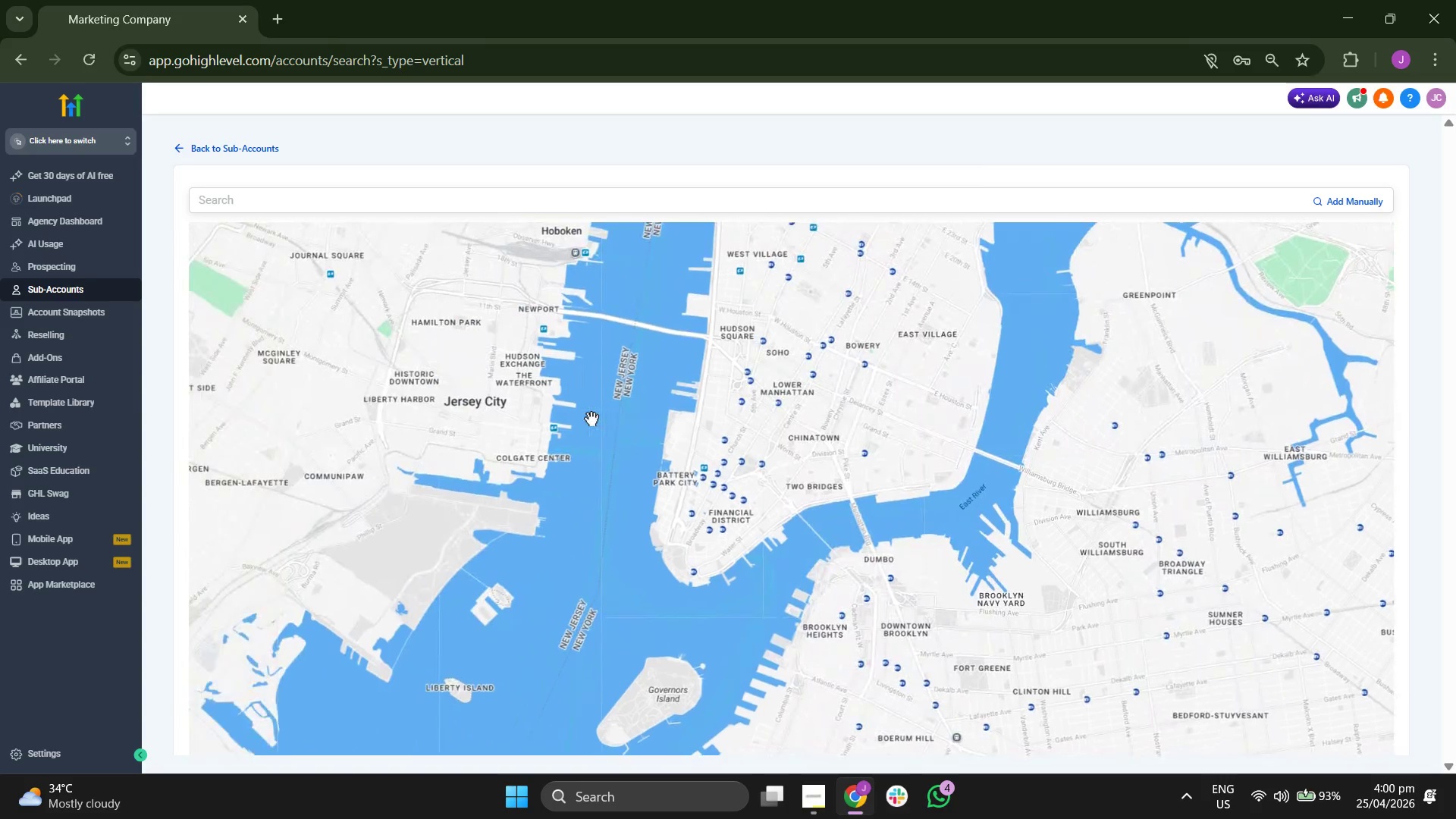 
scroll: coordinate [592, 419], scroll_direction: down, amount: 1.0
 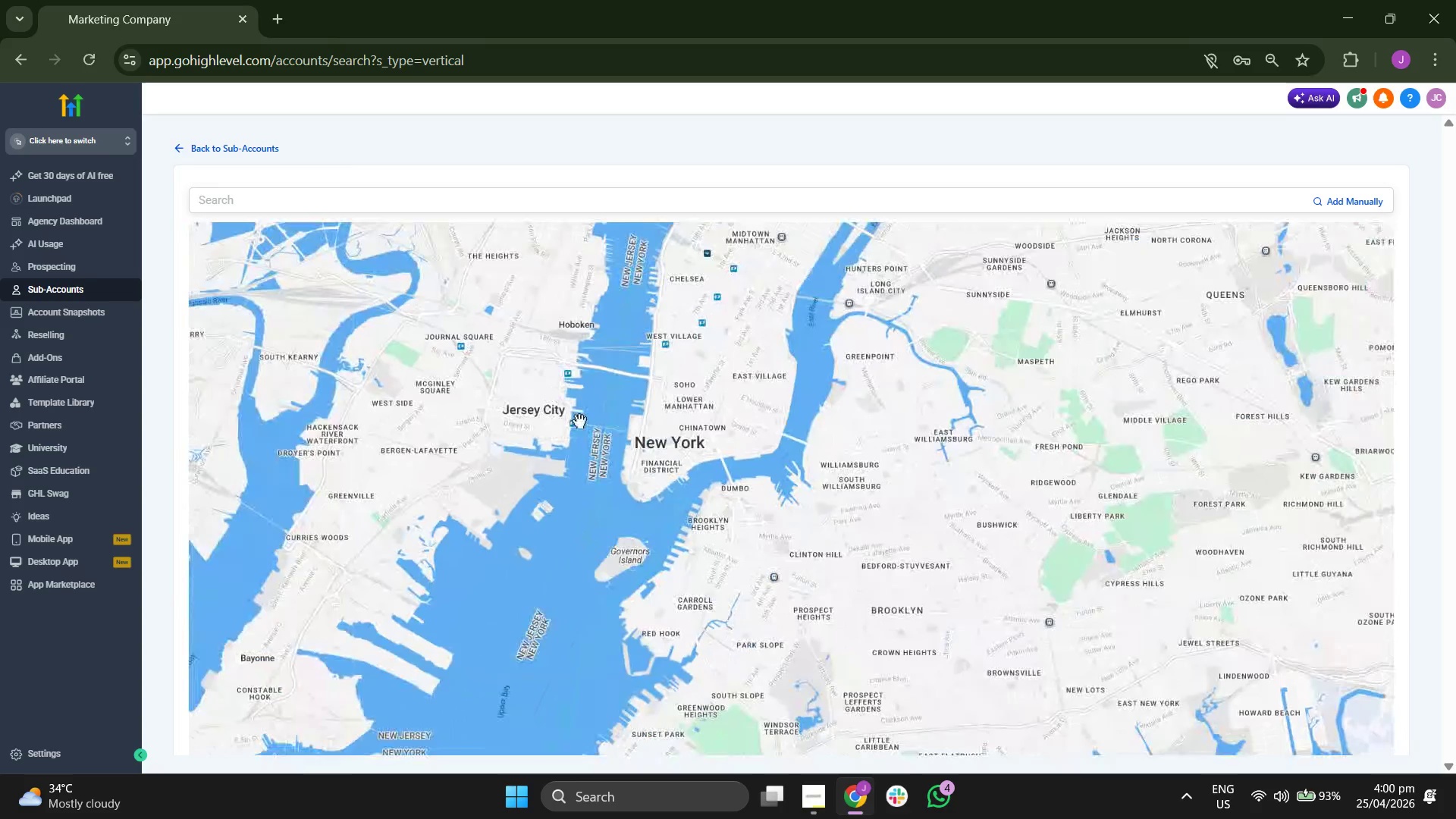 
left_click_drag(start_coordinate=[579, 421], to_coordinate=[657, 420])
 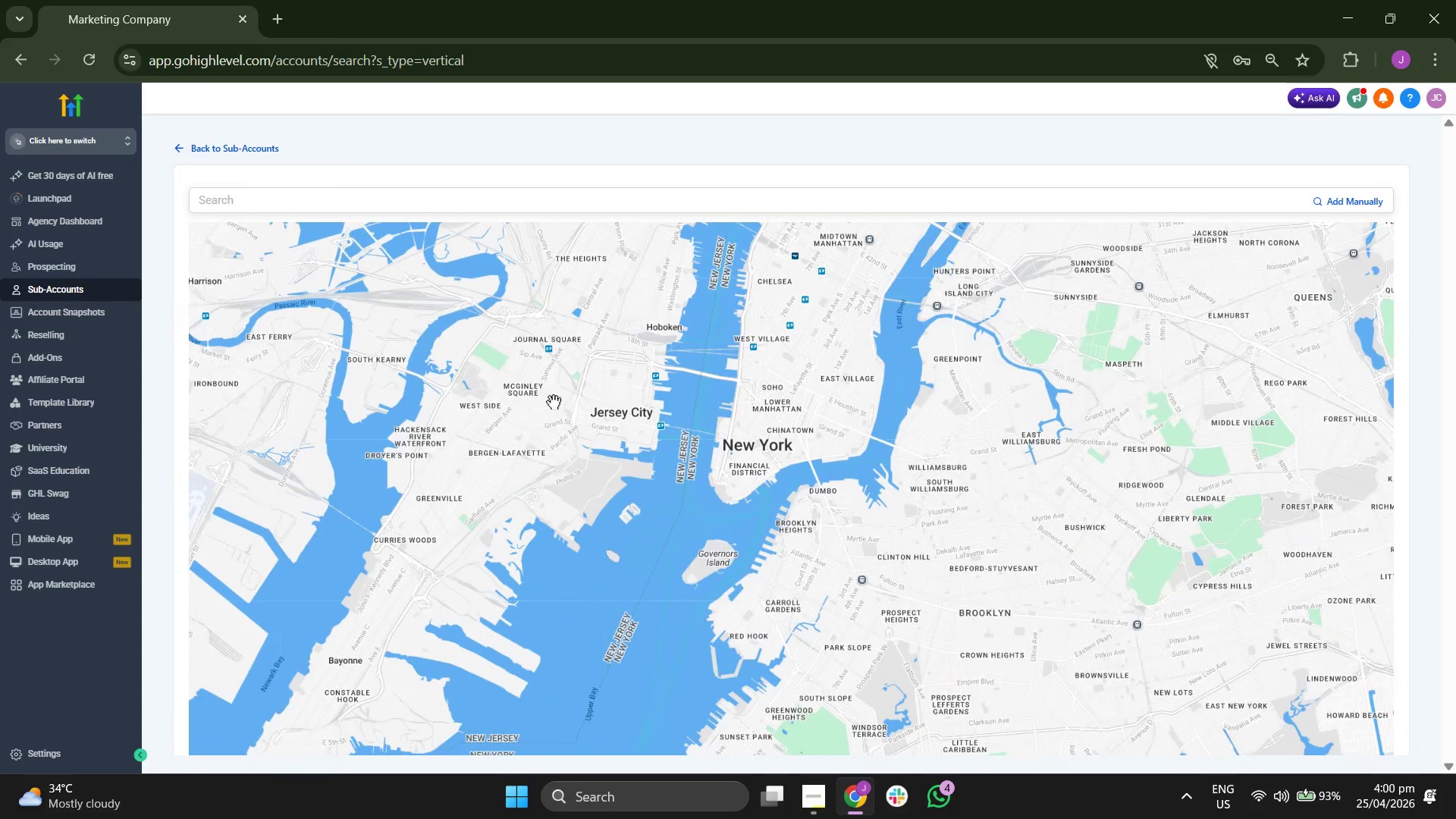 
scroll: coordinate [553, 402], scroll_direction: down, amount: 1.0
 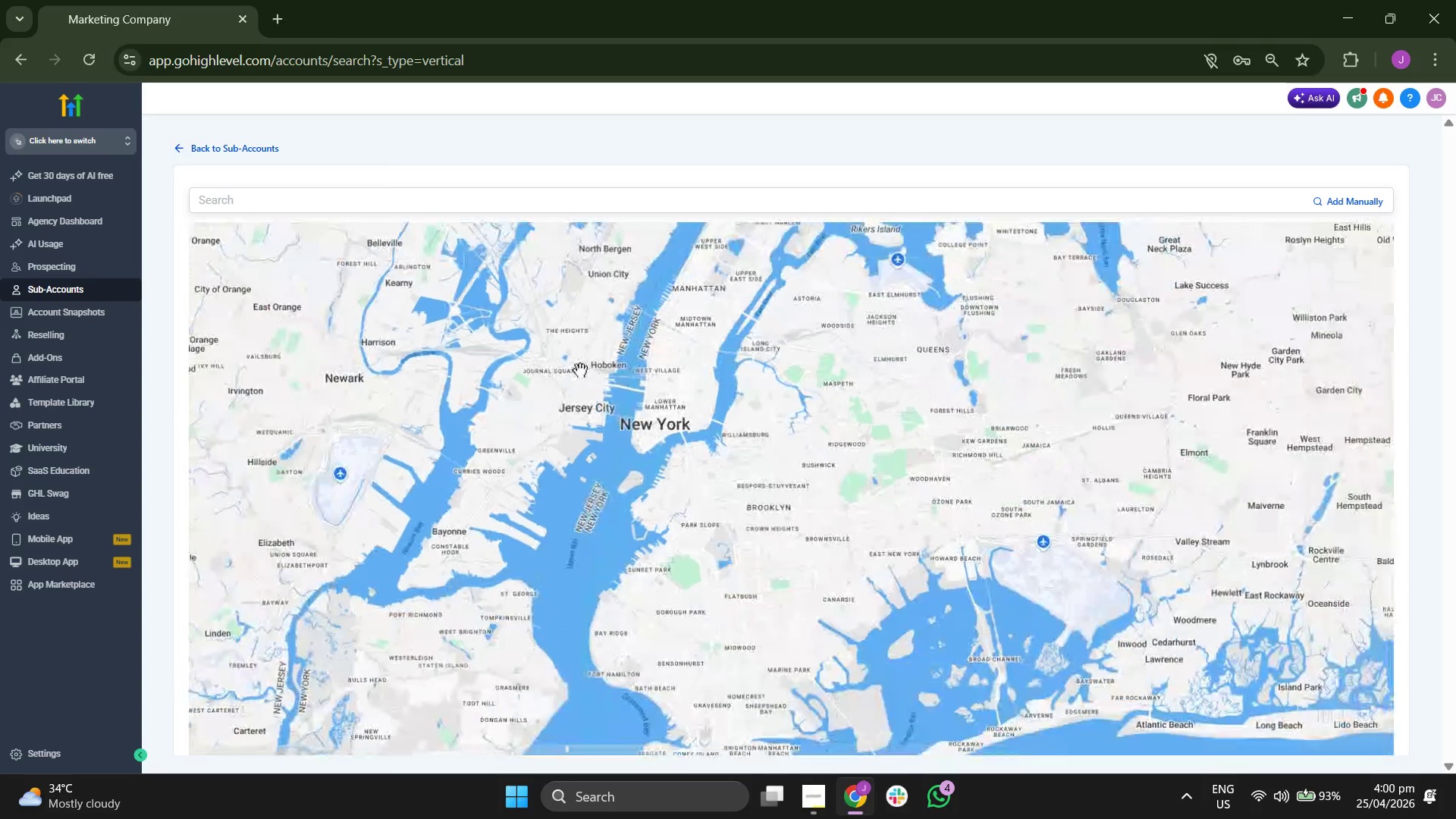 
left_click_drag(start_coordinate=[580, 370], to_coordinate=[585, 457])
 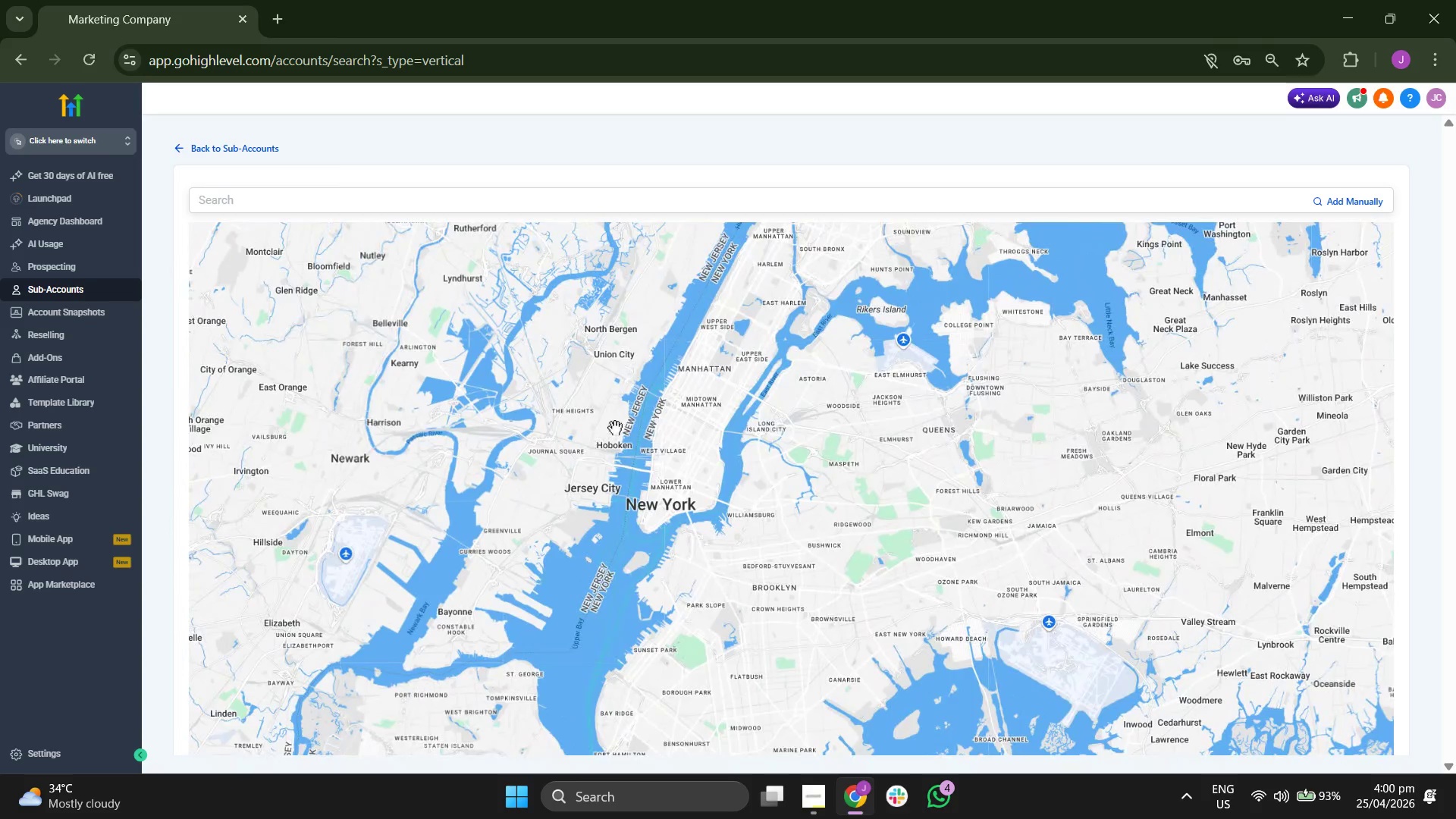 
scroll: coordinate [621, 423], scroll_direction: up, amount: 1.0
 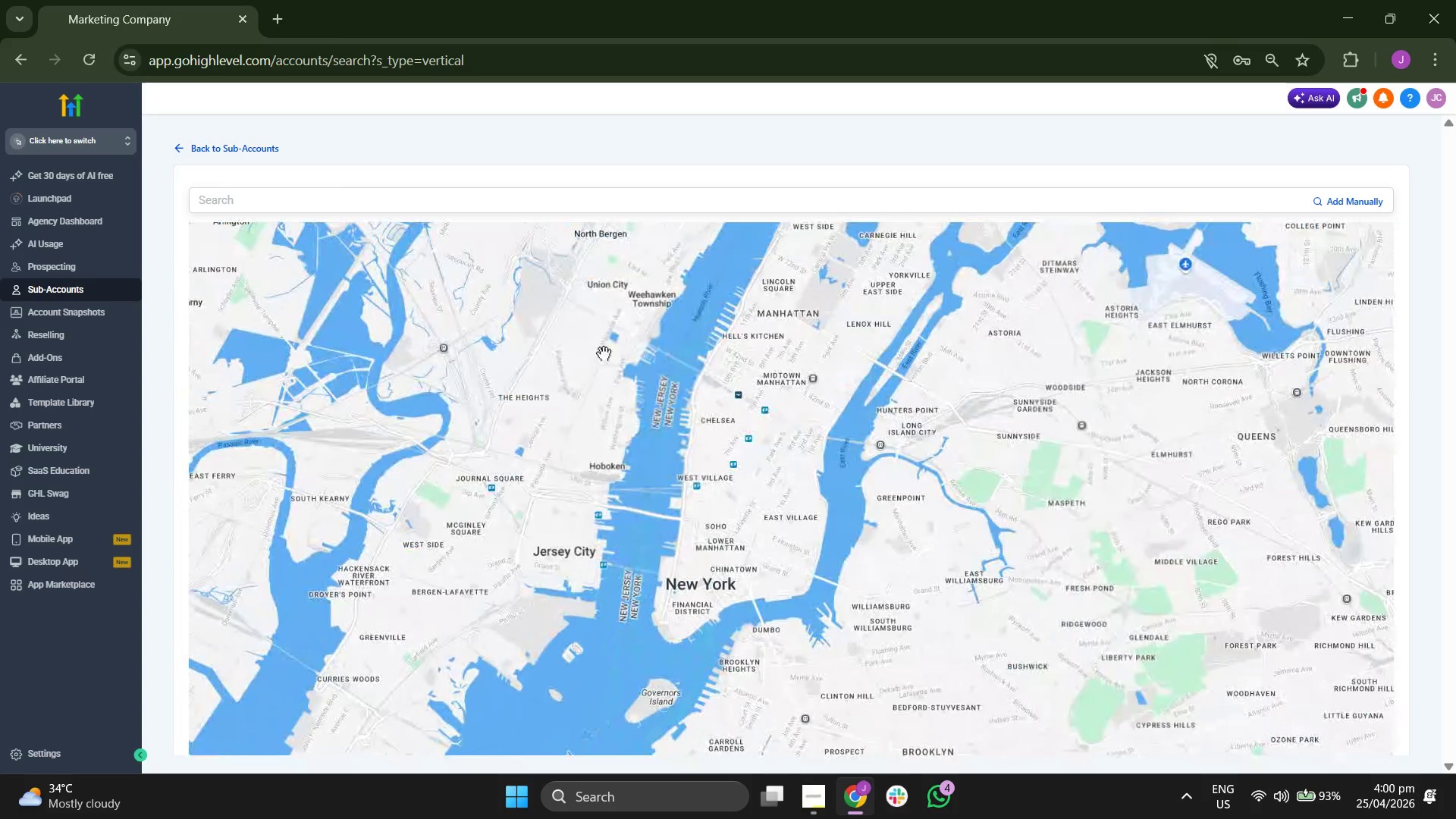 
left_click_drag(start_coordinate=[604, 339], to_coordinate=[548, 413])
 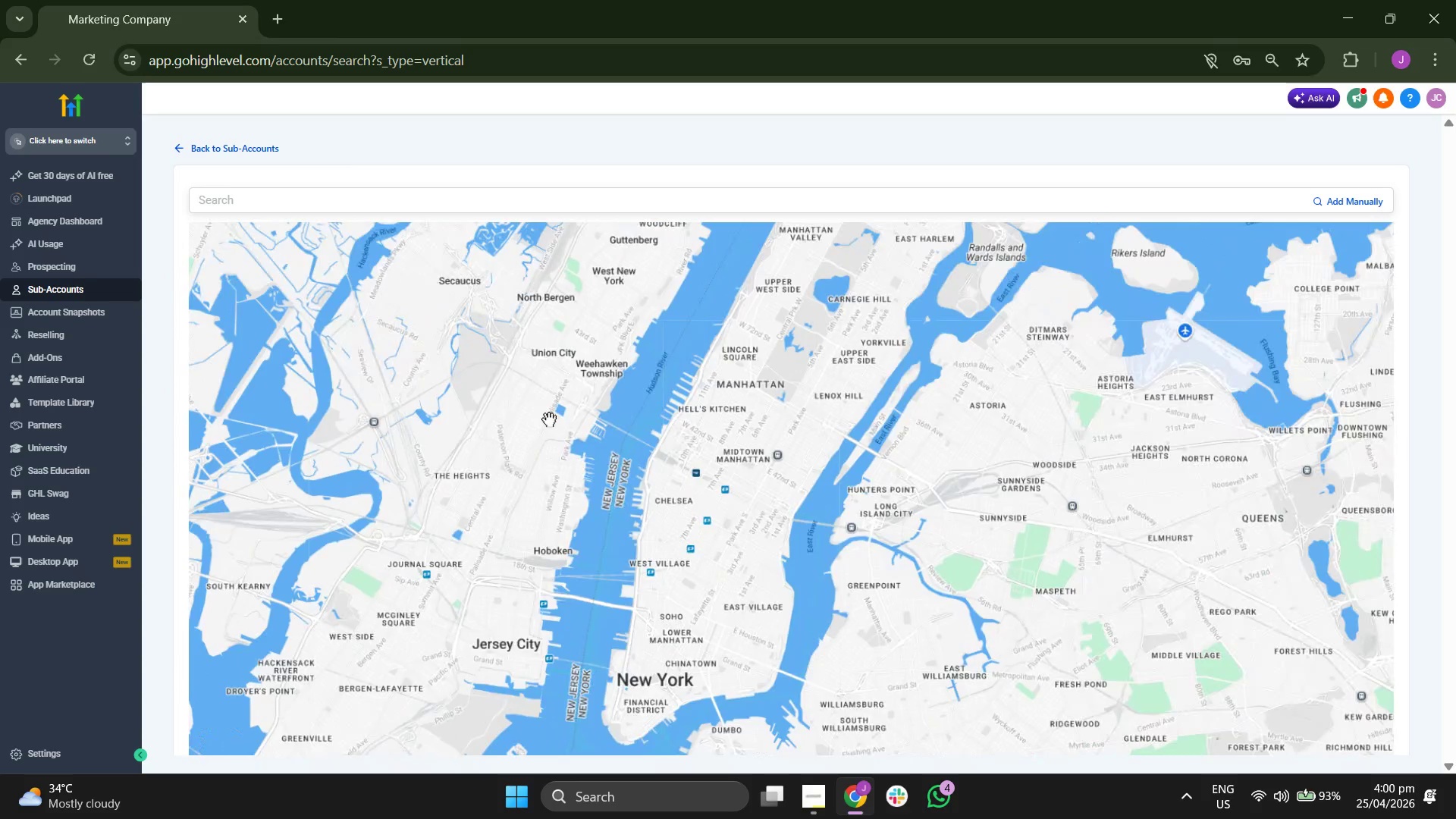 
scroll: coordinate [549, 419], scroll_direction: up, amount: 1.0
 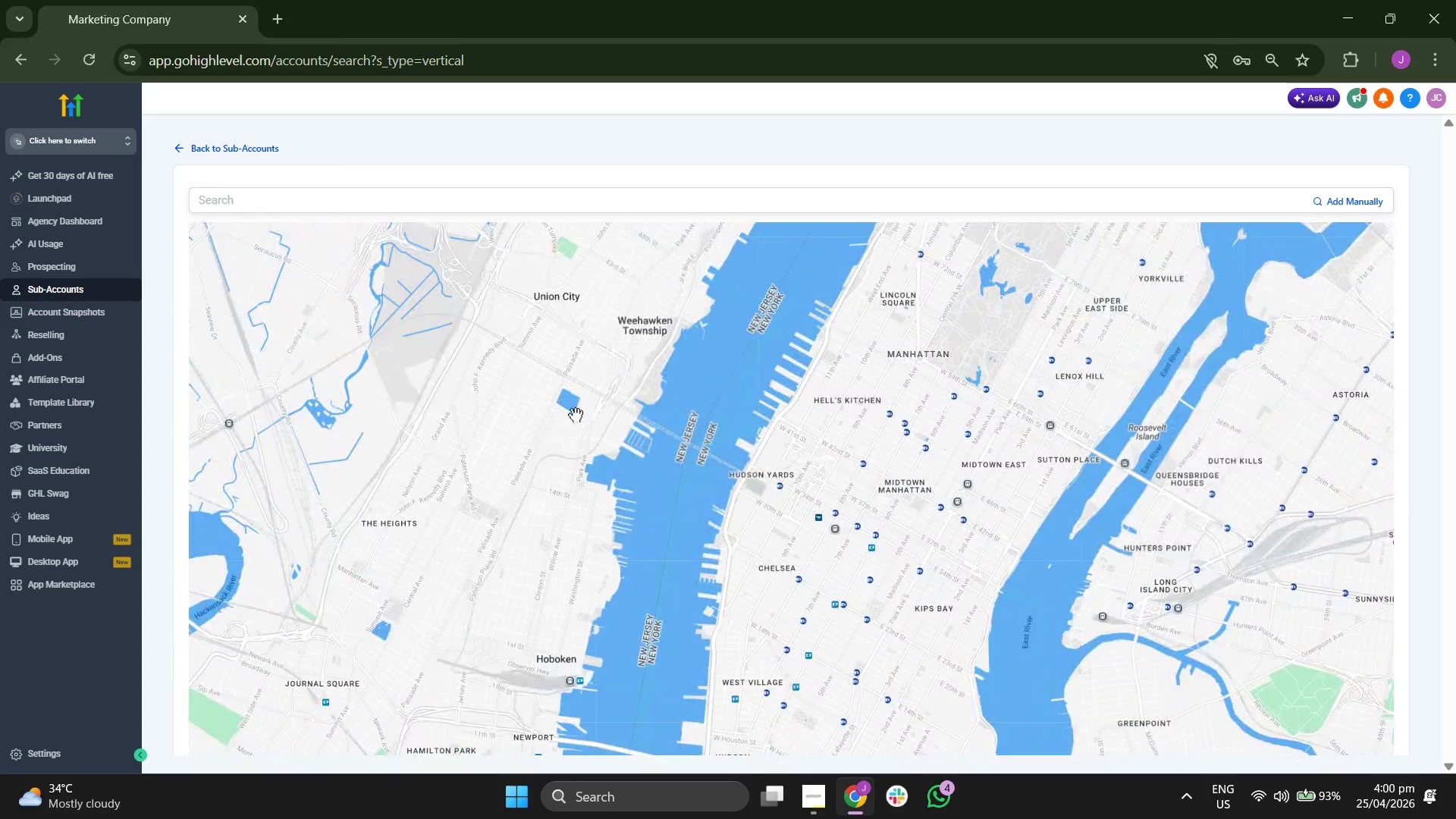 
left_click_drag(start_coordinate=[582, 413], to_coordinate=[508, 437])
 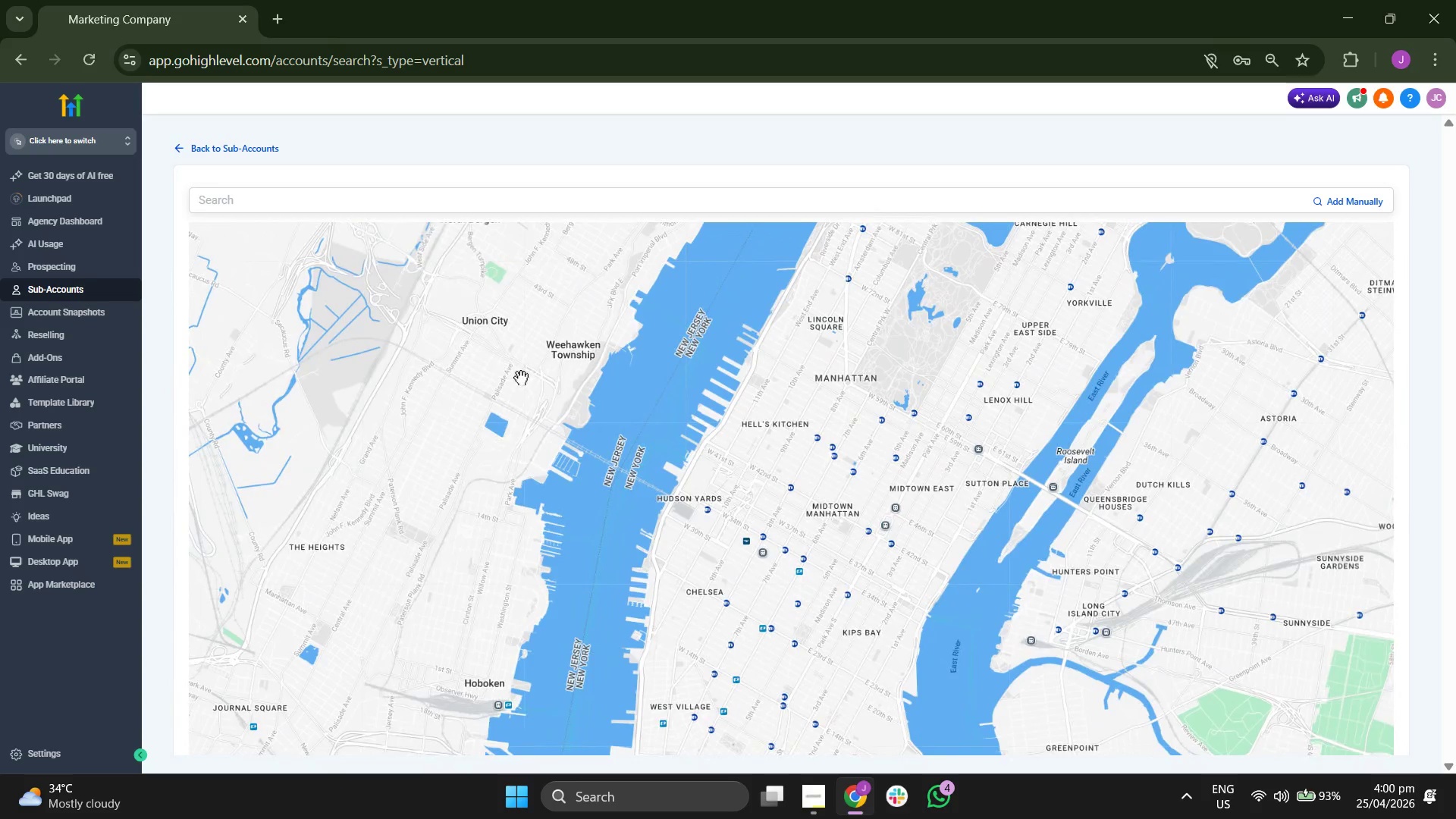 
left_click_drag(start_coordinate=[521, 378], to_coordinate=[485, 435])
 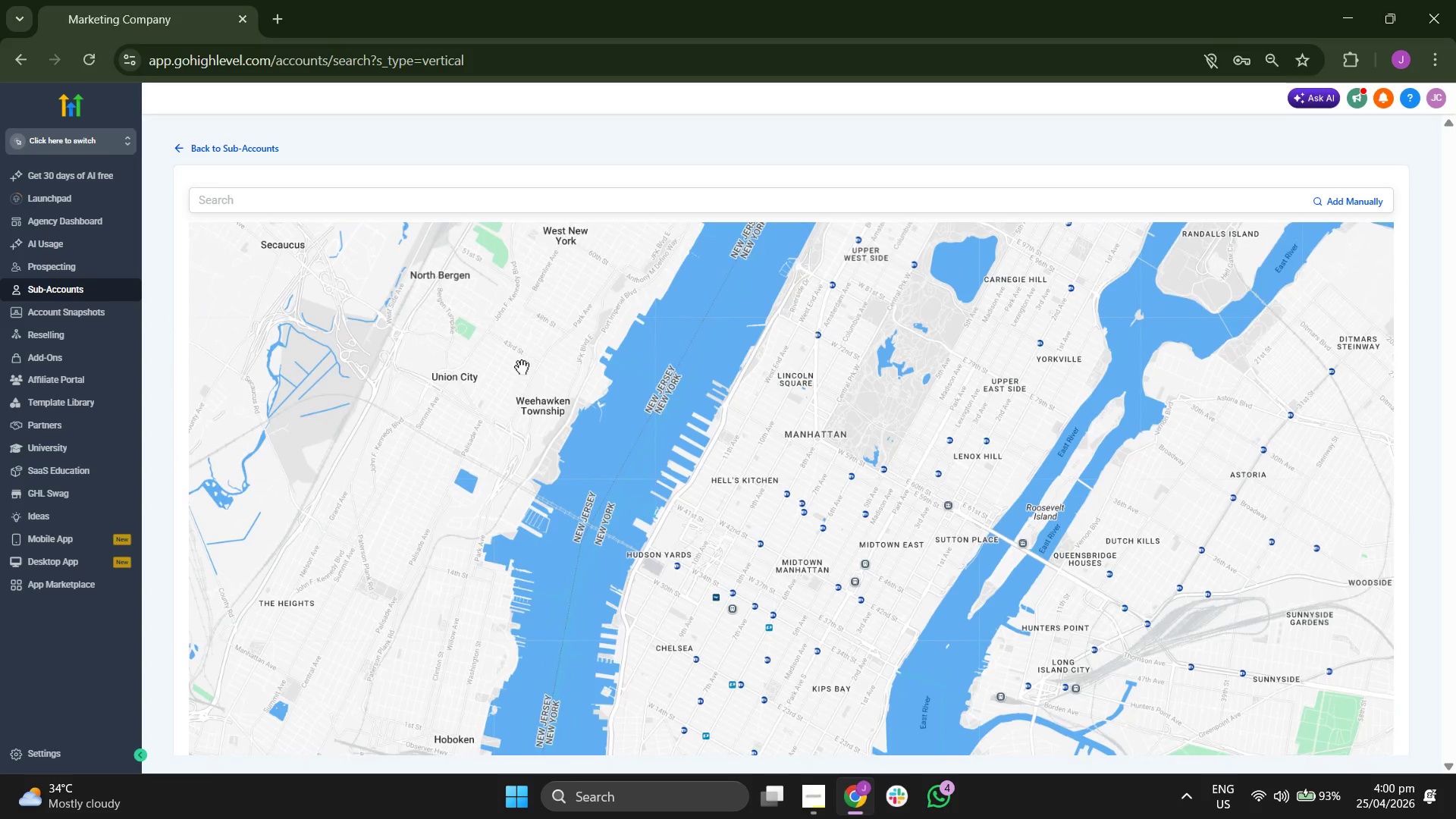 
left_click_drag(start_coordinate=[522, 367], to_coordinate=[475, 428])
 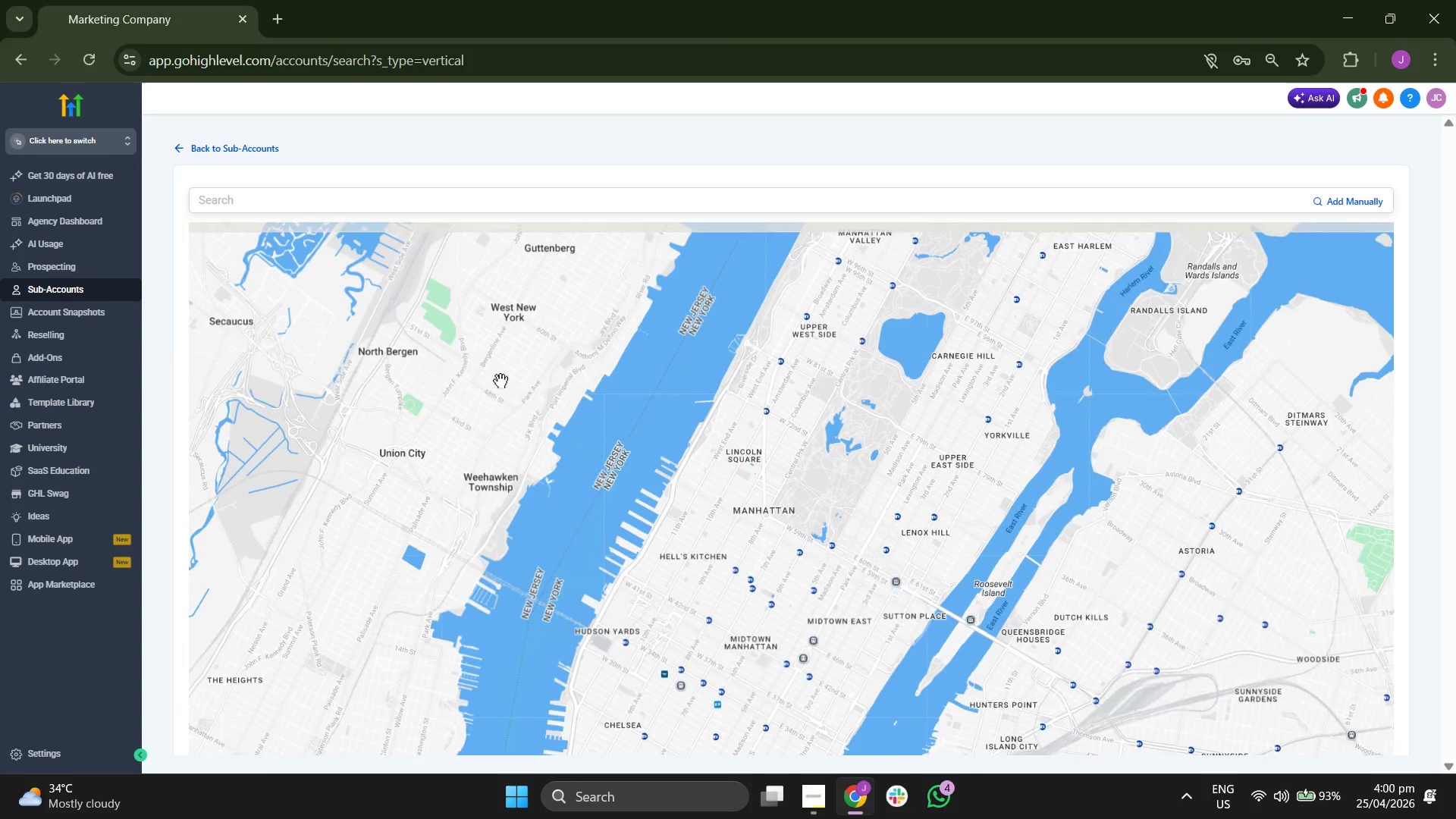 
left_click_drag(start_coordinate=[500, 381], to_coordinate=[458, 417])
 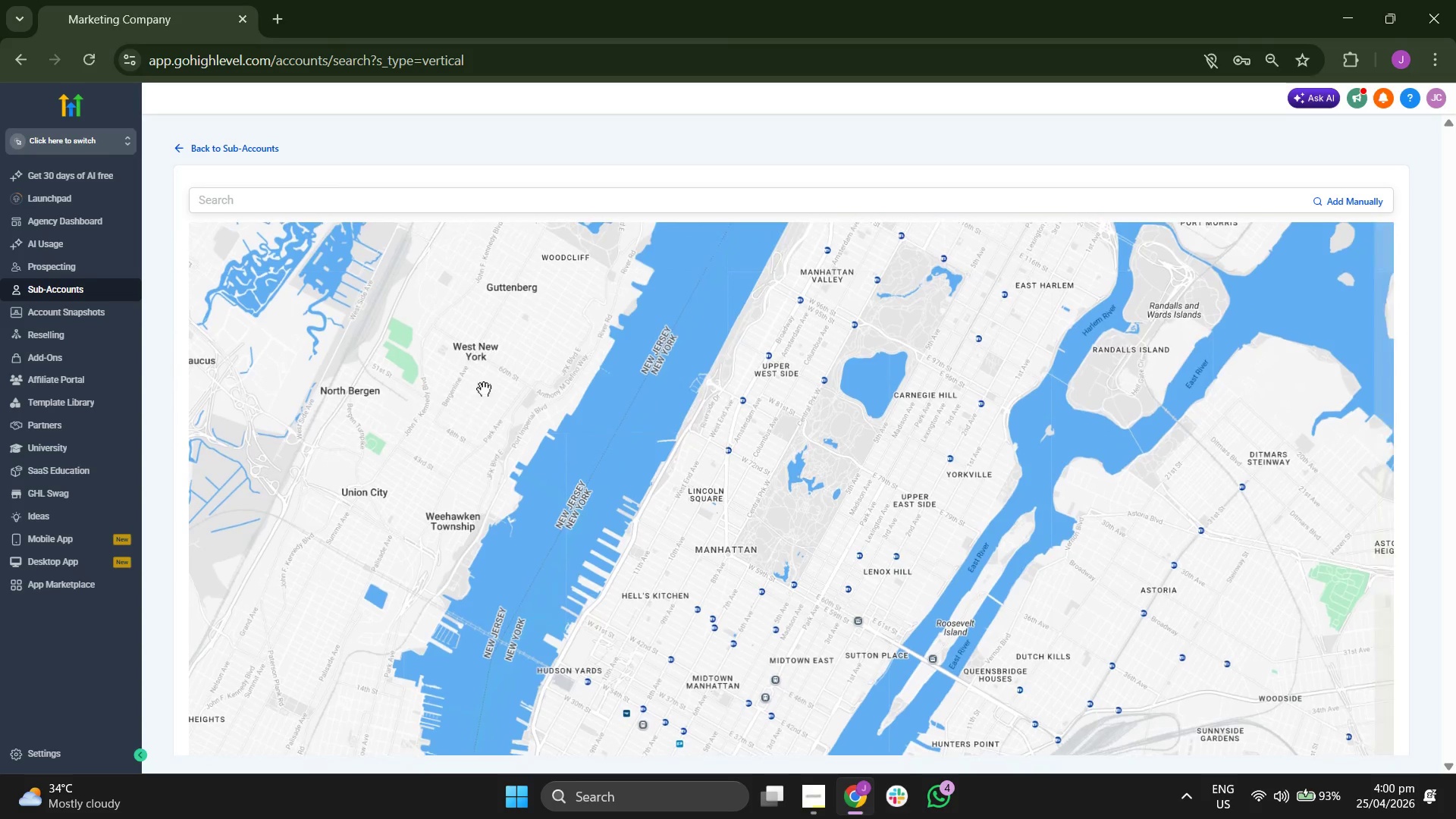 
left_click_drag(start_coordinate=[484, 389], to_coordinate=[450, 420])
 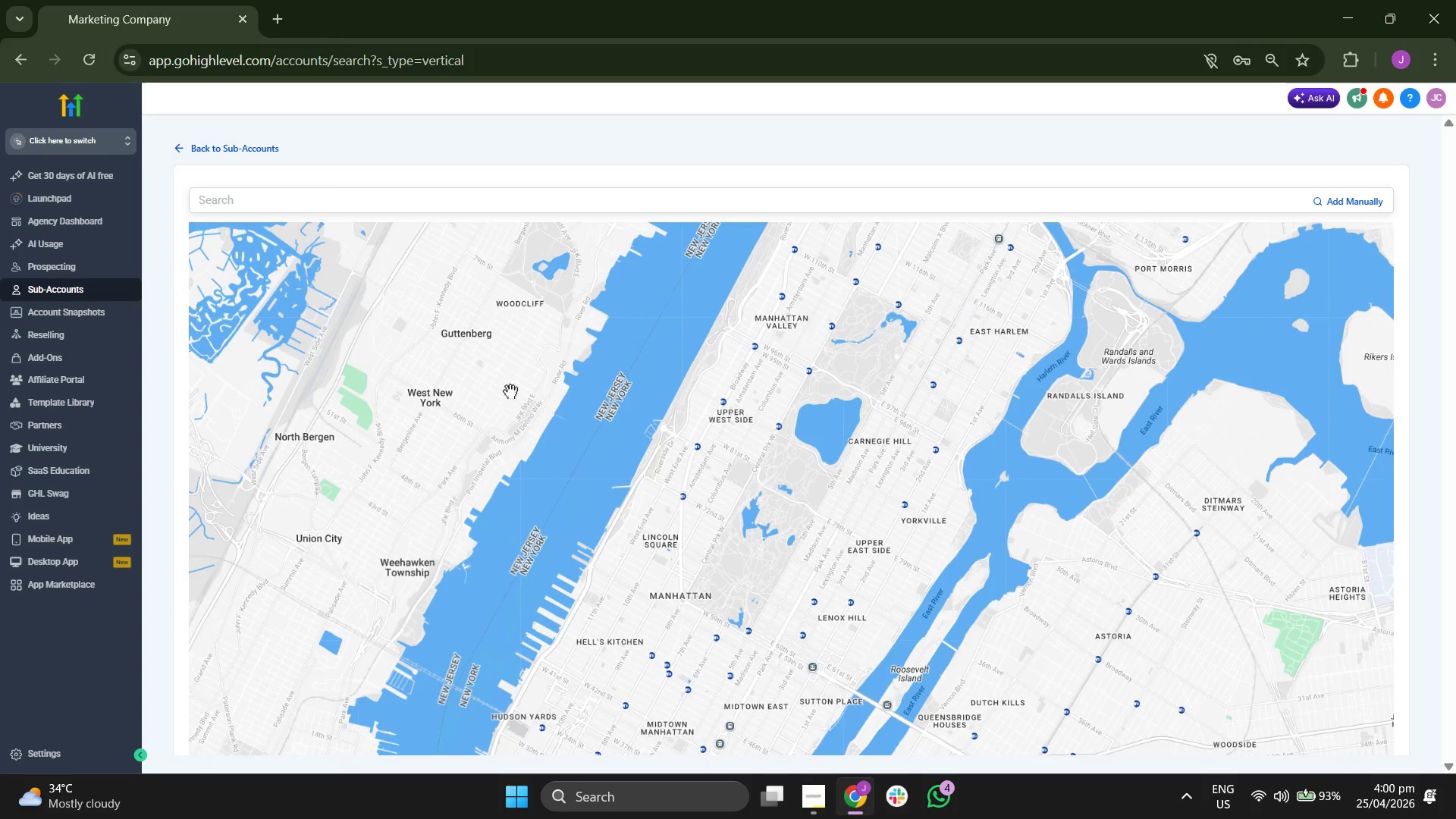 
left_click_drag(start_coordinate=[512, 391], to_coordinate=[477, 430])
 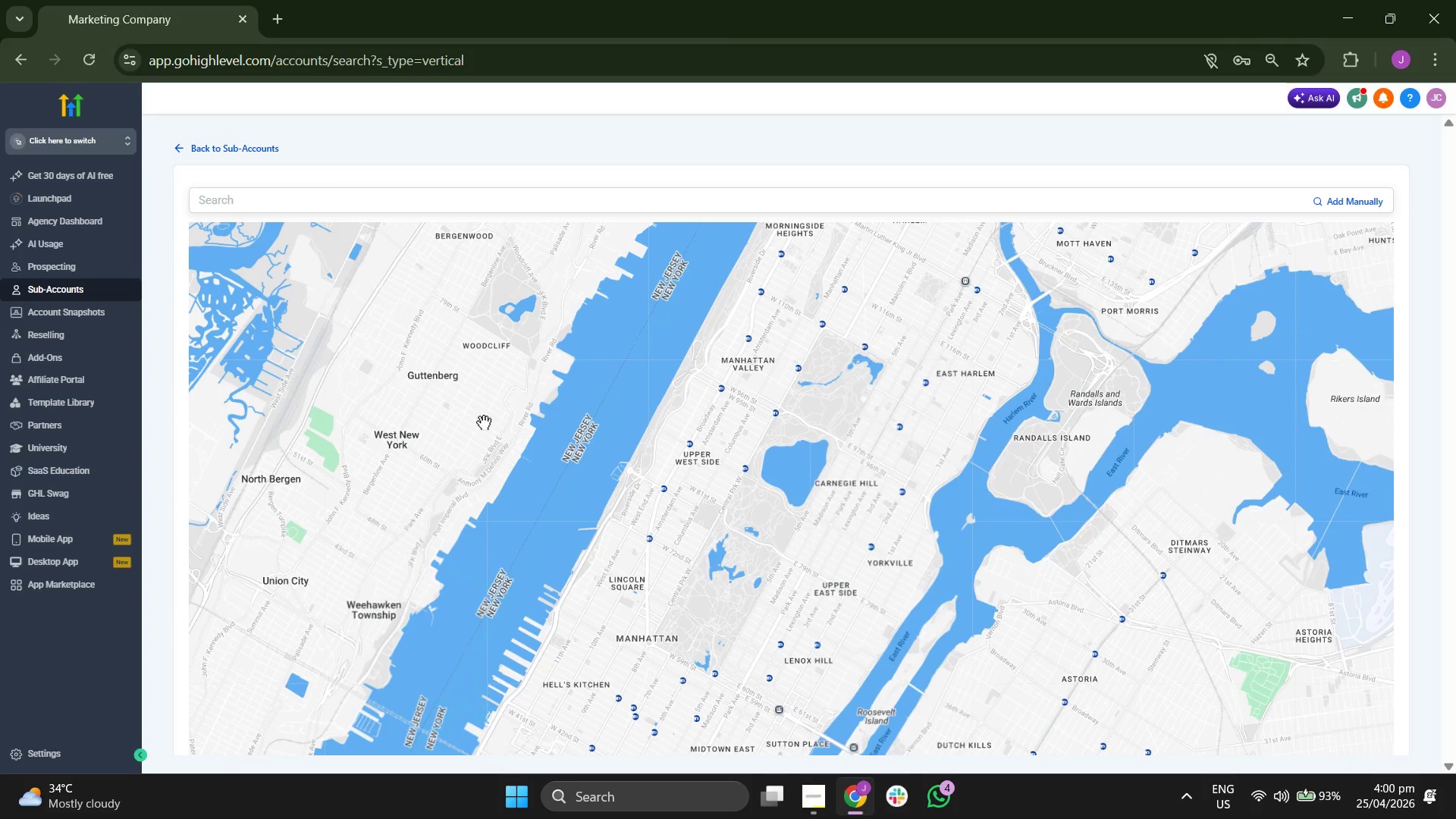 
scroll: coordinate [484, 422], scroll_direction: down, amount: 1.0
 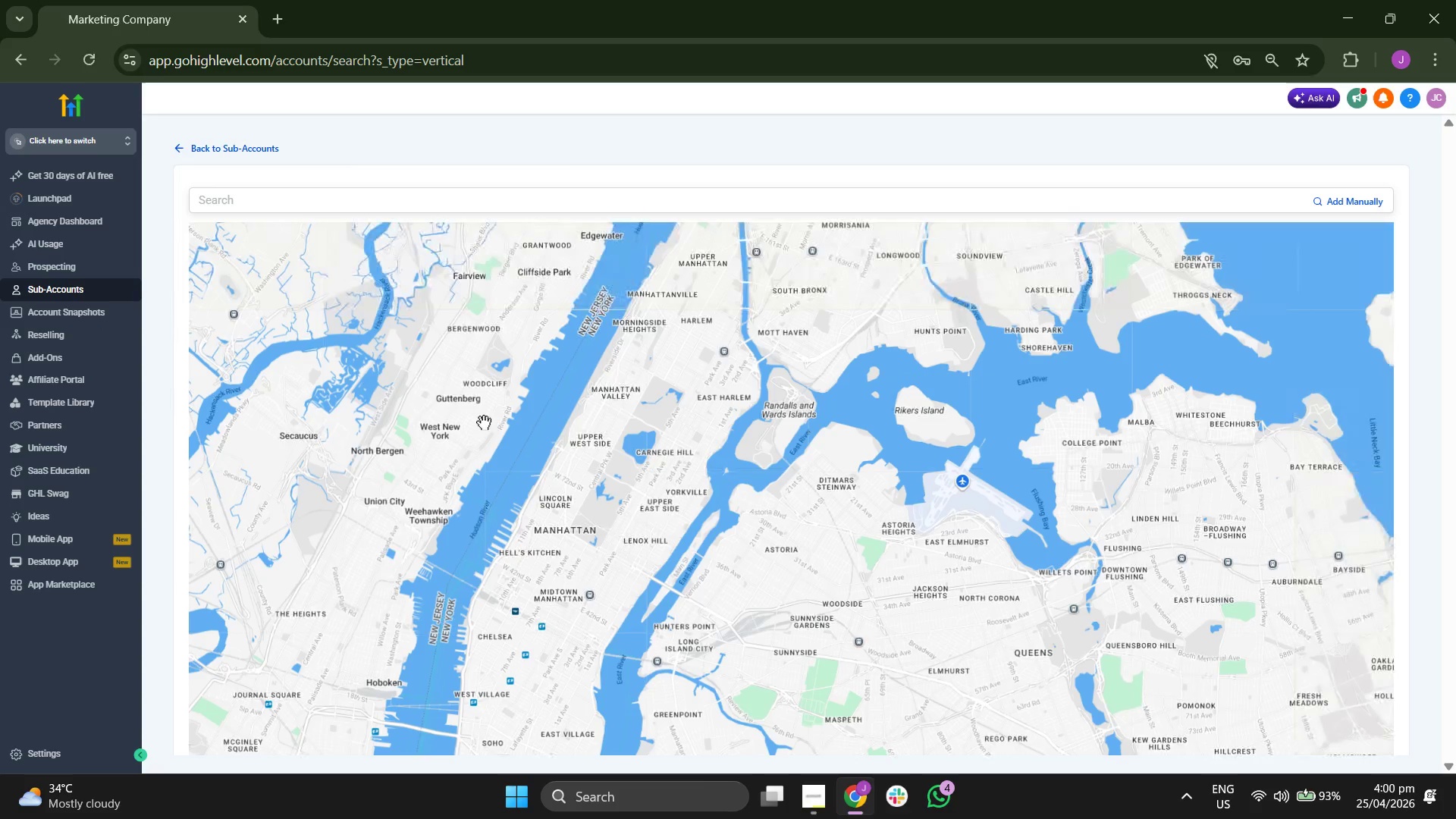 
left_click_drag(start_coordinate=[484, 422], to_coordinate=[457, 445])
 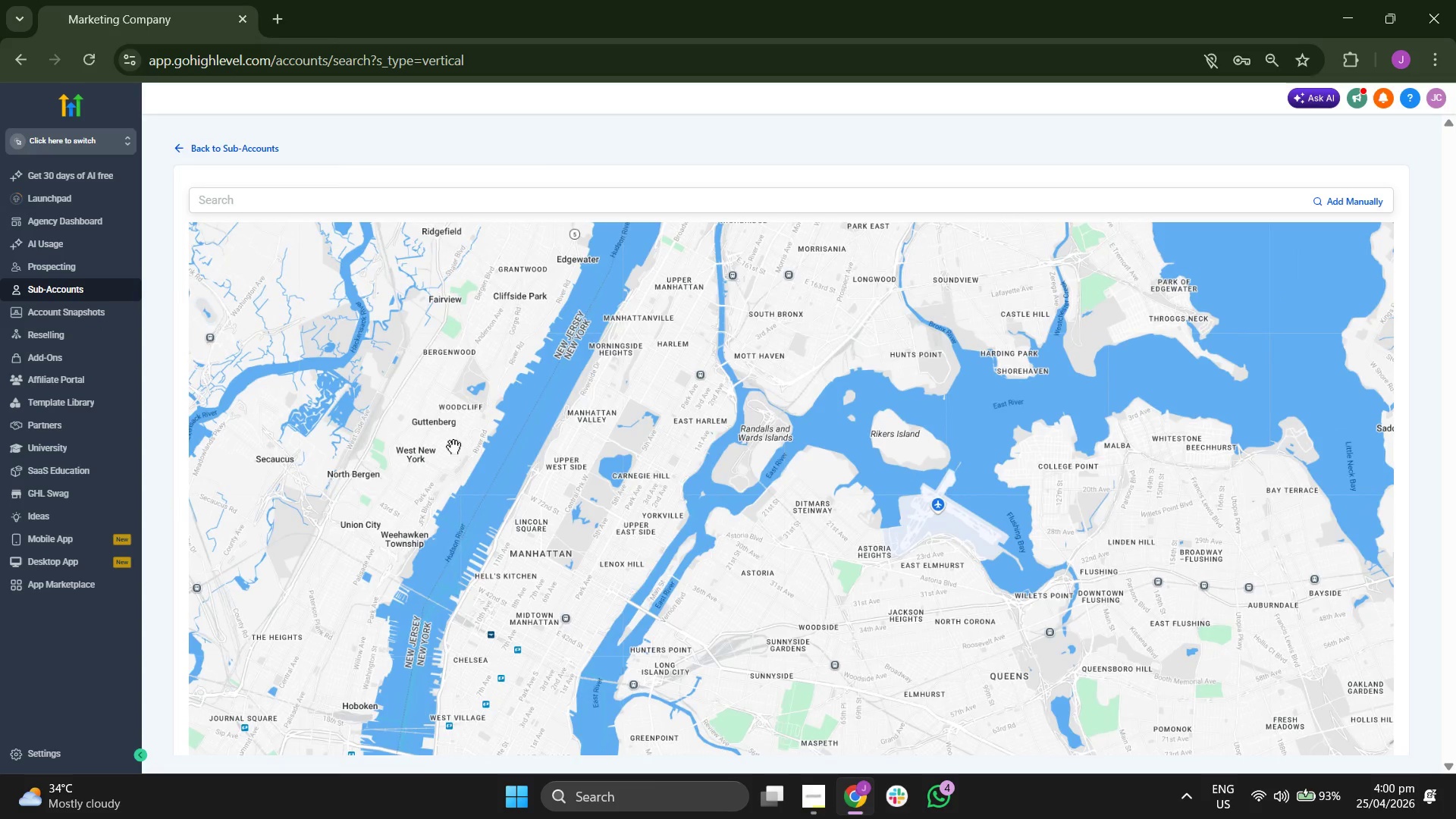 
left_click_drag(start_coordinate=[457, 445], to_coordinate=[440, 466])
 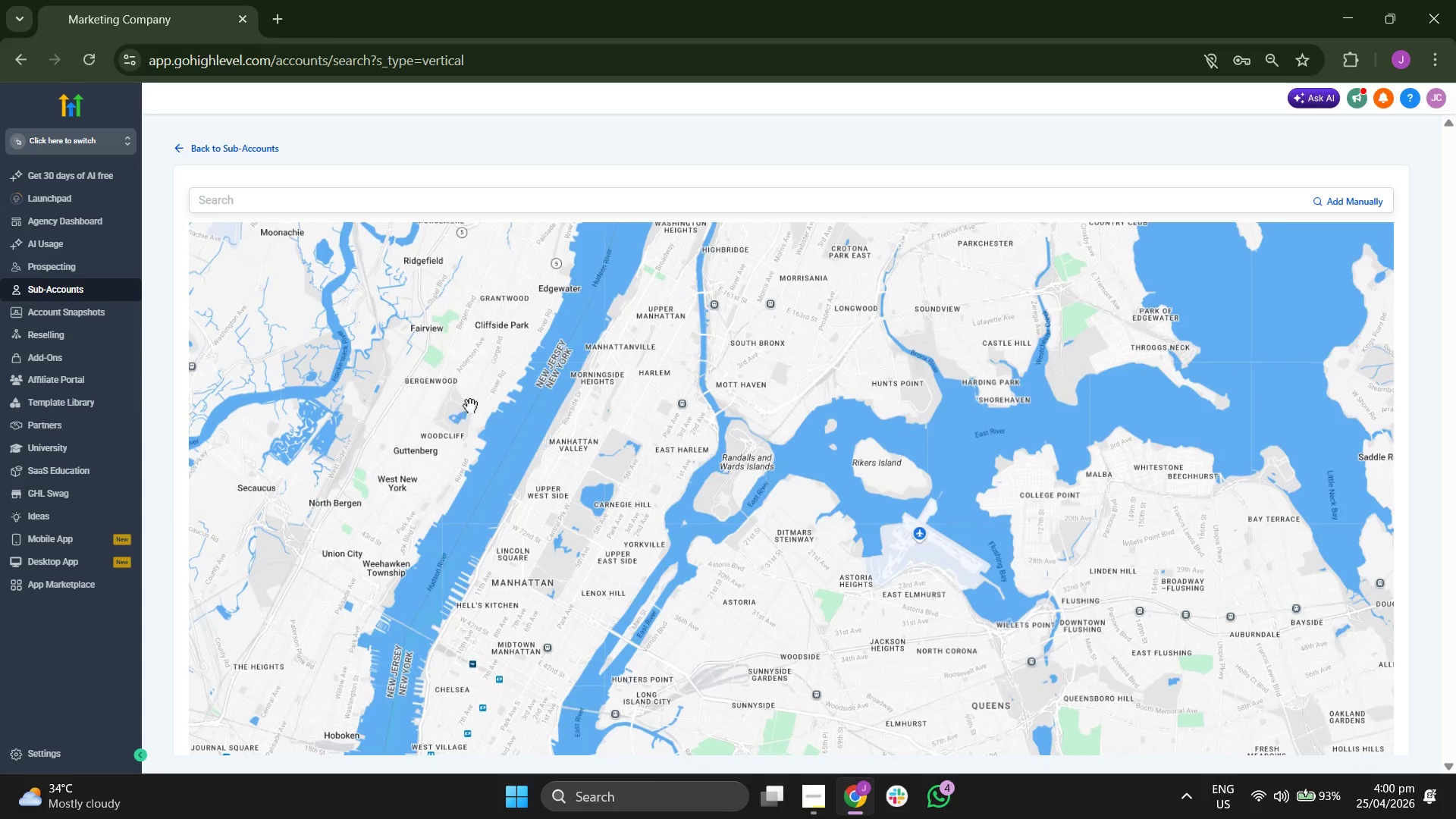 
left_click_drag(start_coordinate=[472, 400], to_coordinate=[467, 445])
 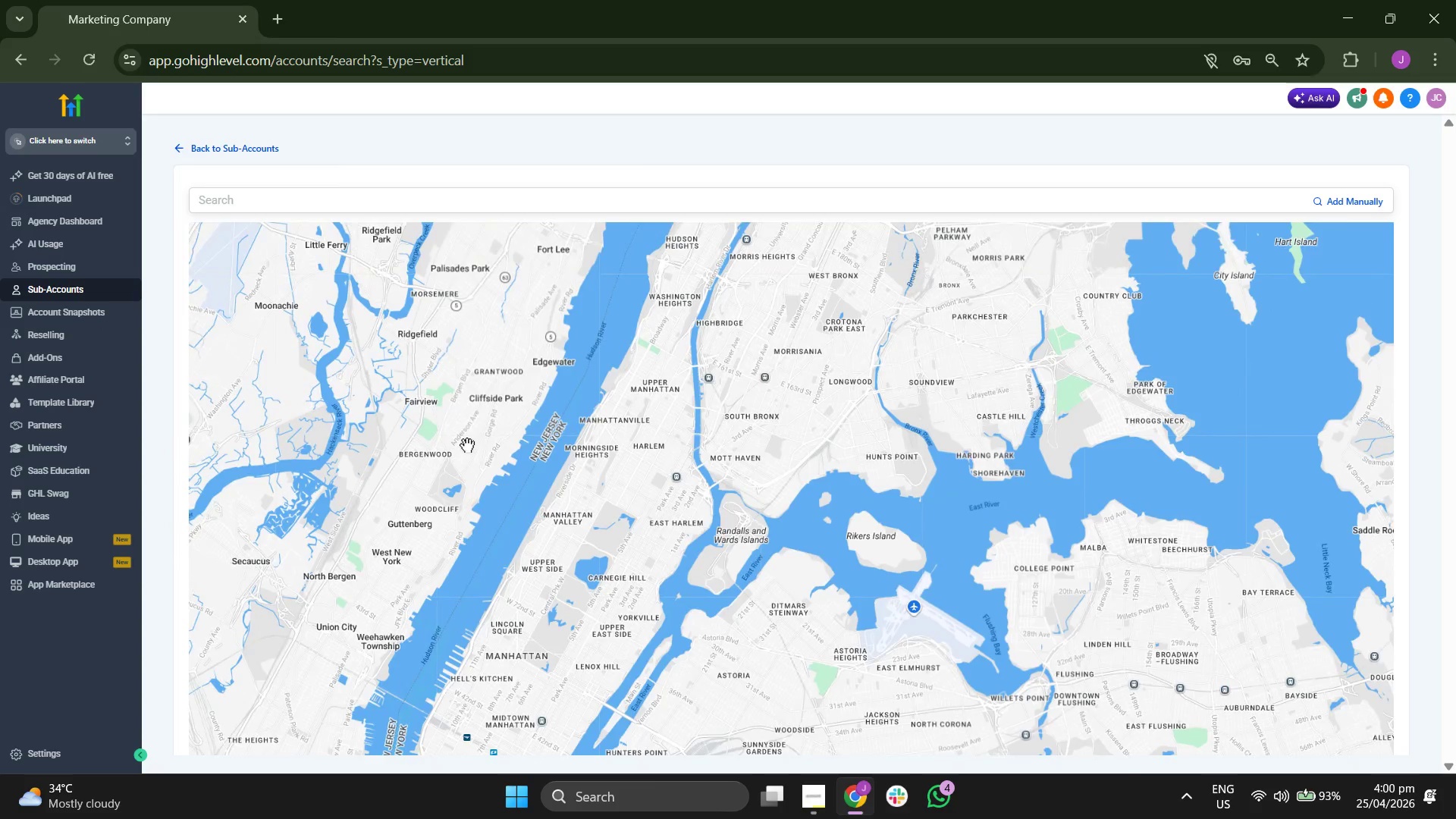 
scroll: coordinate [467, 445], scroll_direction: up, amount: 1.0
 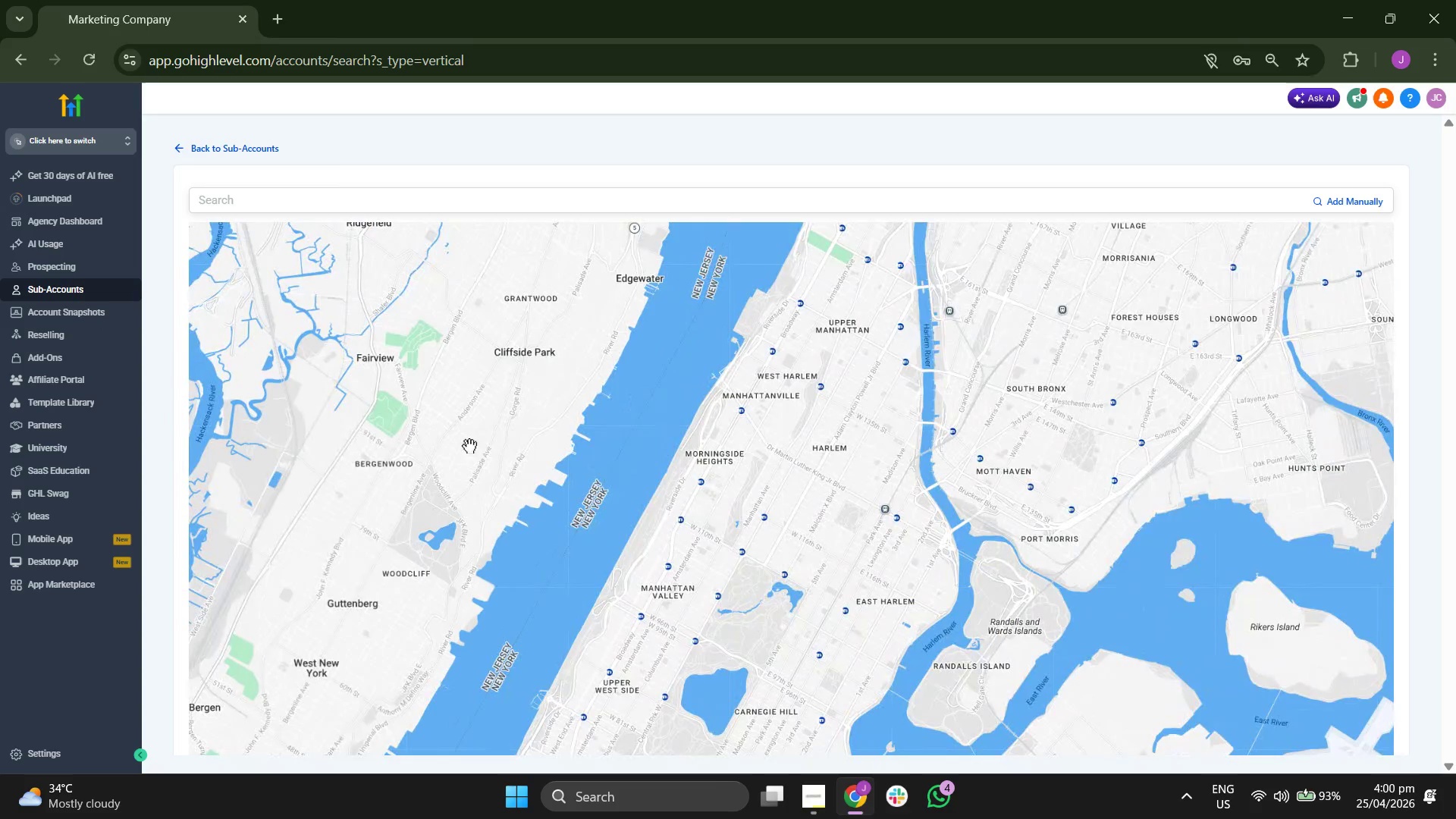 
left_click_drag(start_coordinate=[482, 450], to_coordinate=[482, 435])
 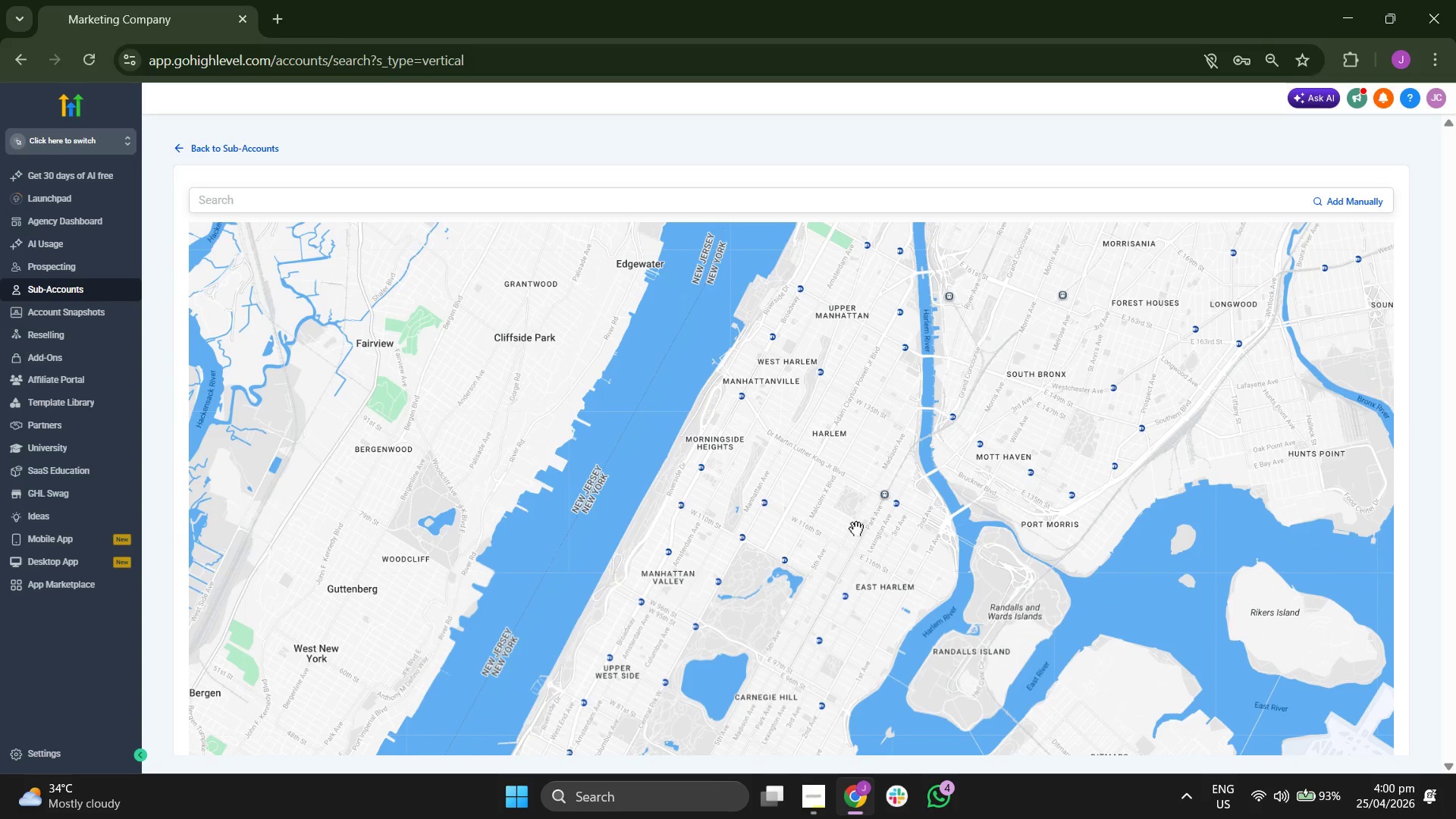 
scroll: coordinate [861, 530], scroll_direction: up, amount: 1.0
 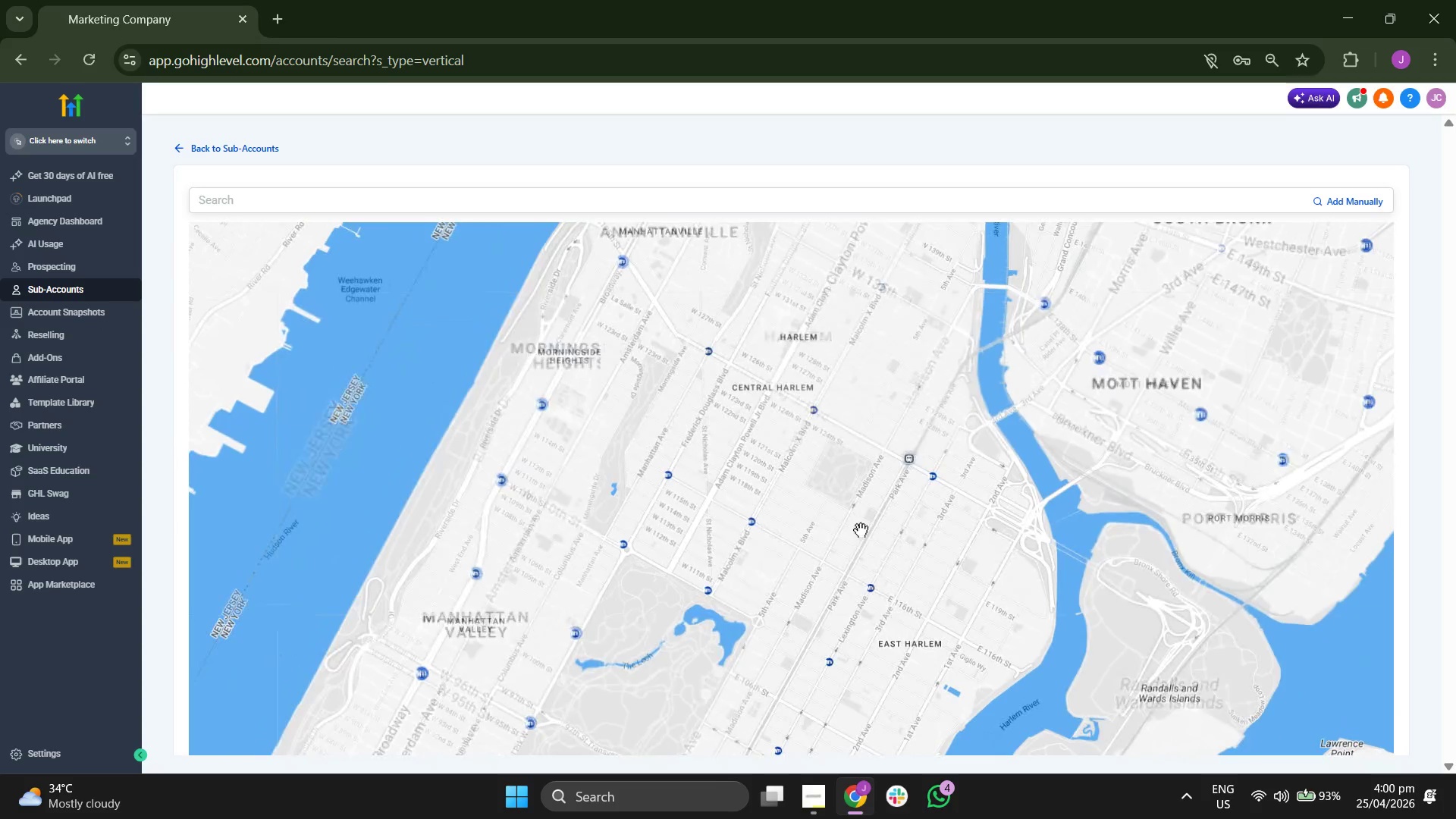 
left_click_drag(start_coordinate=[861, 532], to_coordinate=[809, 528])
 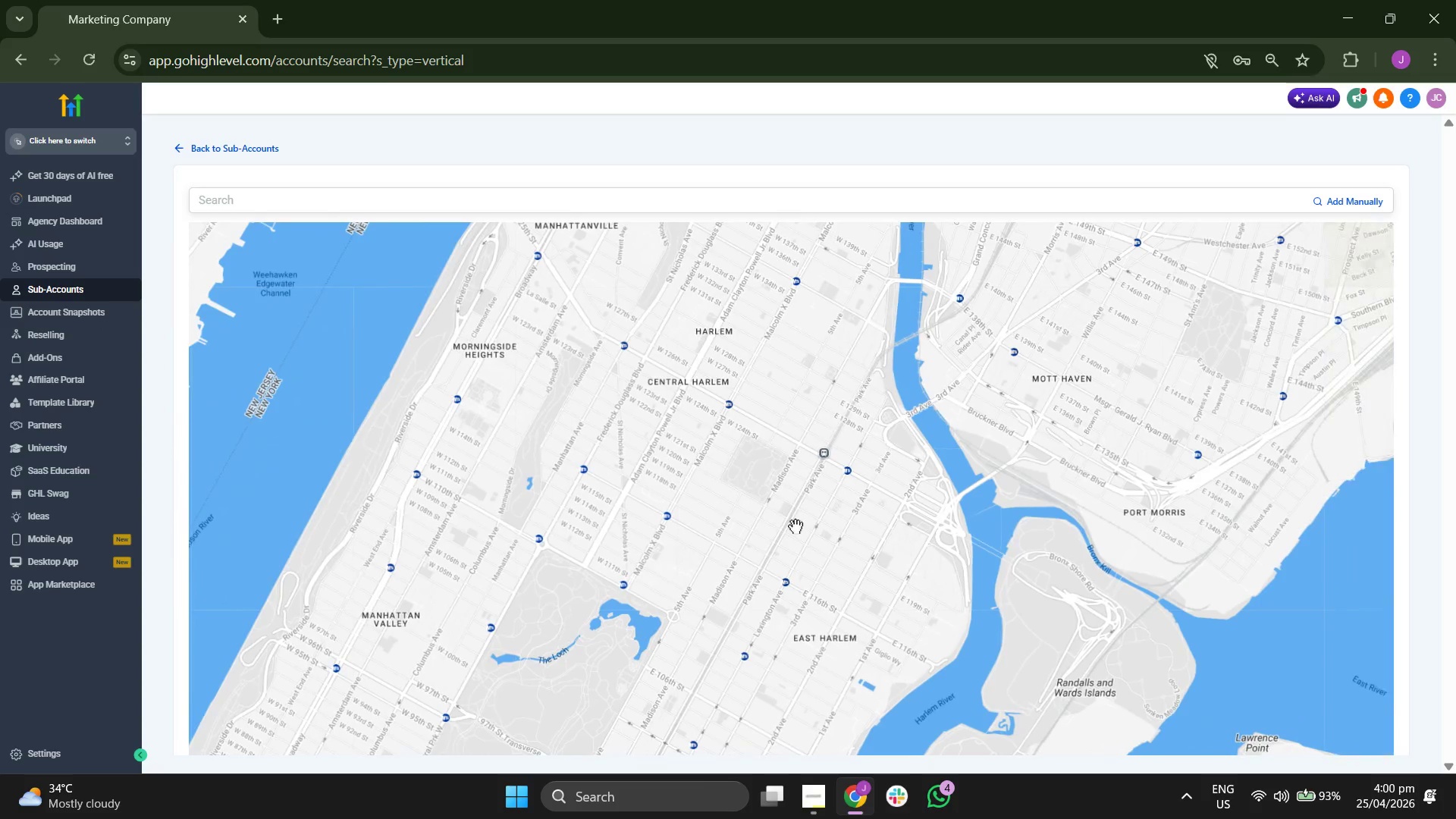 
scroll: coordinate [795, 526], scroll_direction: up, amount: 1.0
 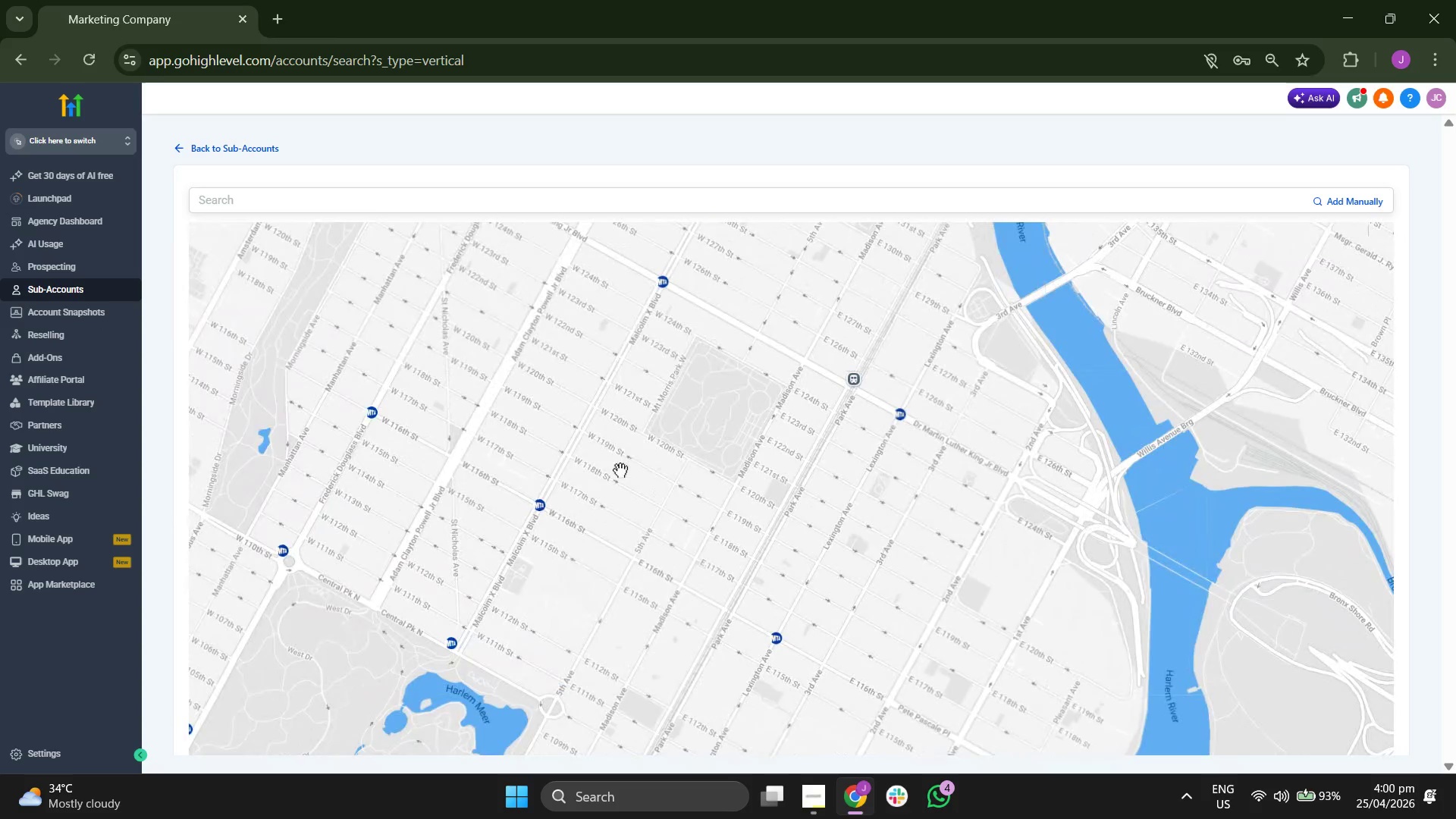 
left_click_drag(start_coordinate=[618, 469], to_coordinate=[807, 548])
 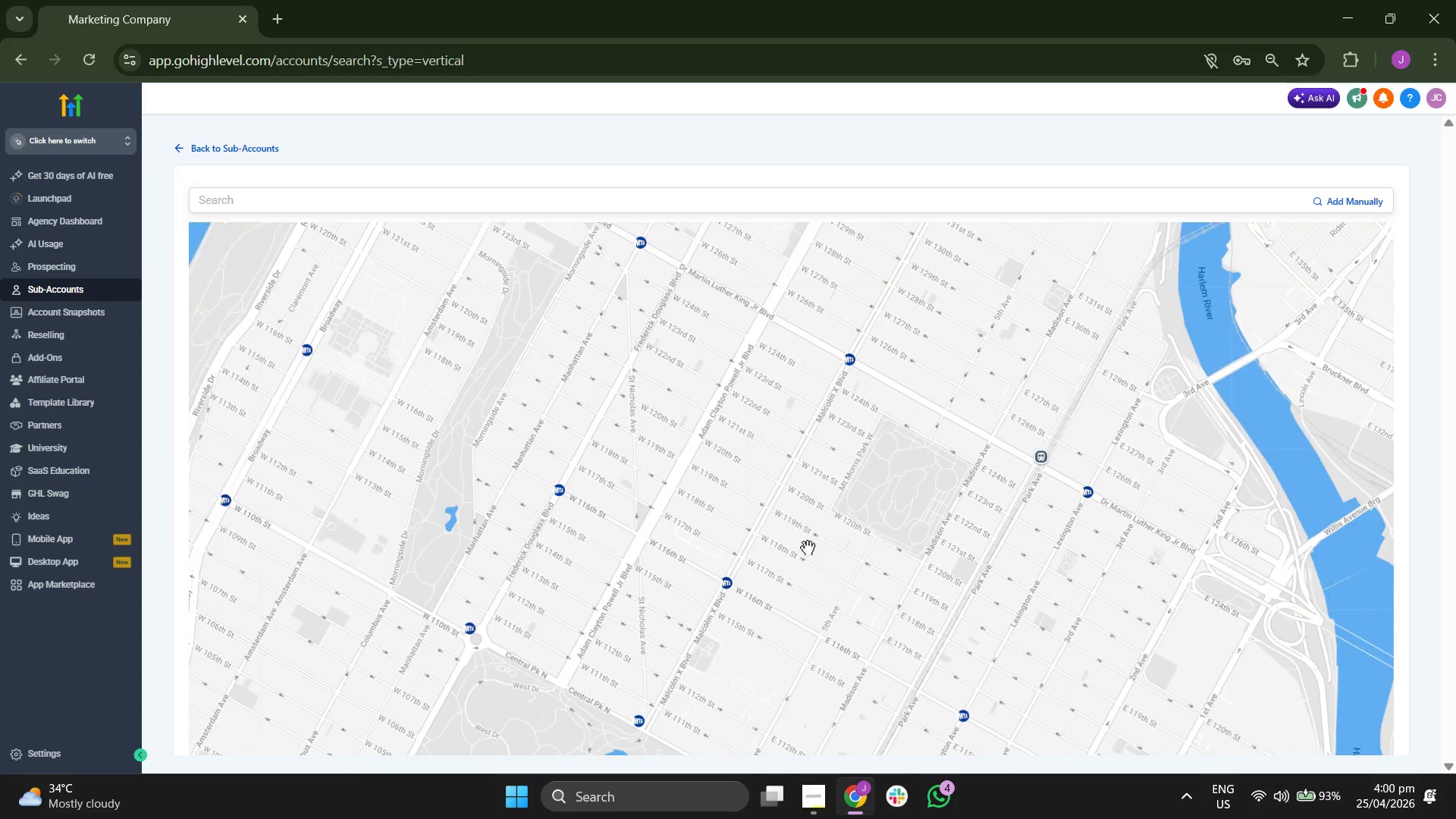 
scroll: coordinate [808, 548], scroll_direction: up, amount: 1.0
 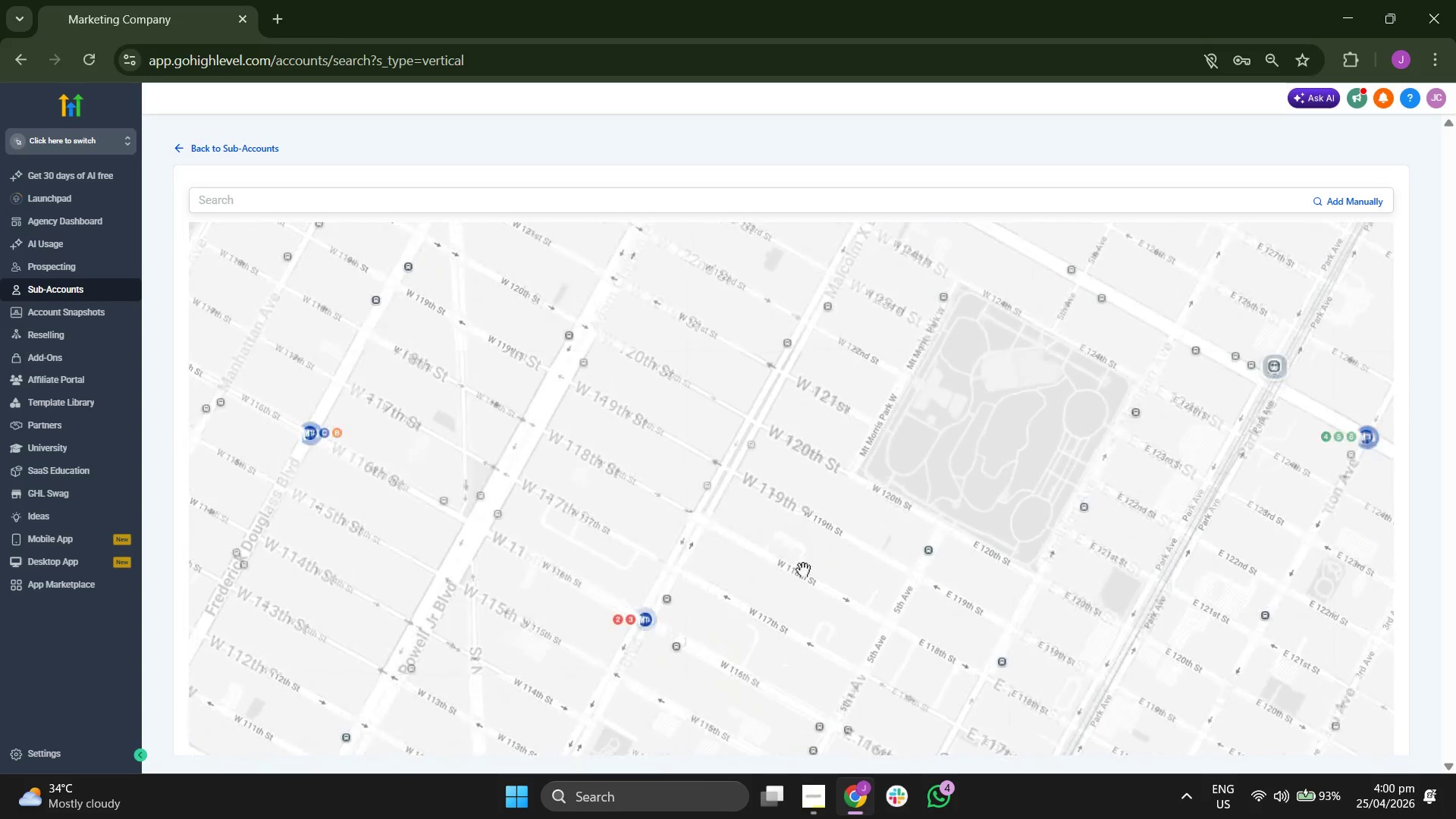 
left_click_drag(start_coordinate=[786, 610], to_coordinate=[789, 585])
 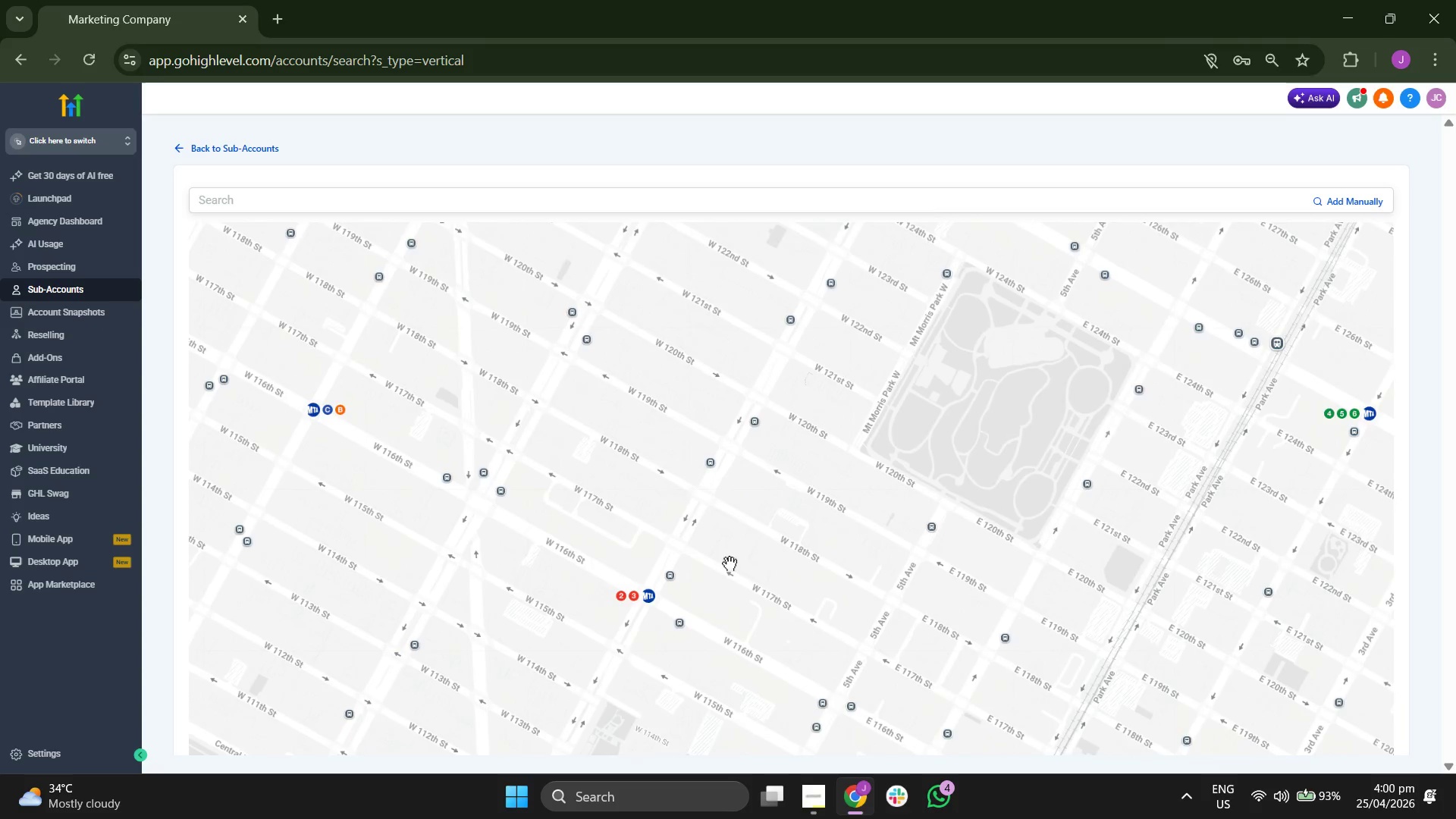 
left_click_drag(start_coordinate=[730, 563], to_coordinate=[775, 506])
 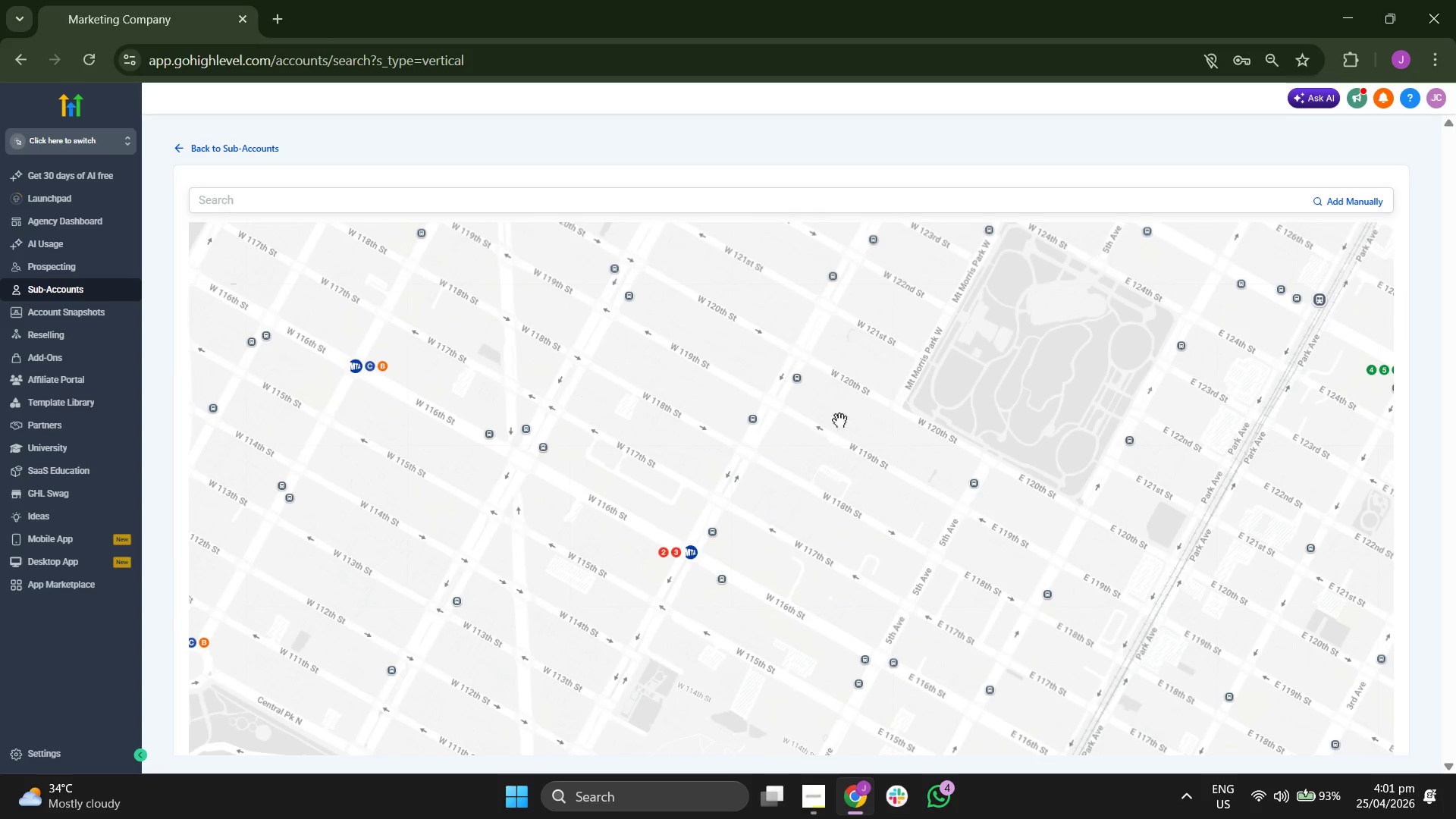 
left_click_drag(start_coordinate=[841, 419], to_coordinate=[792, 491])
 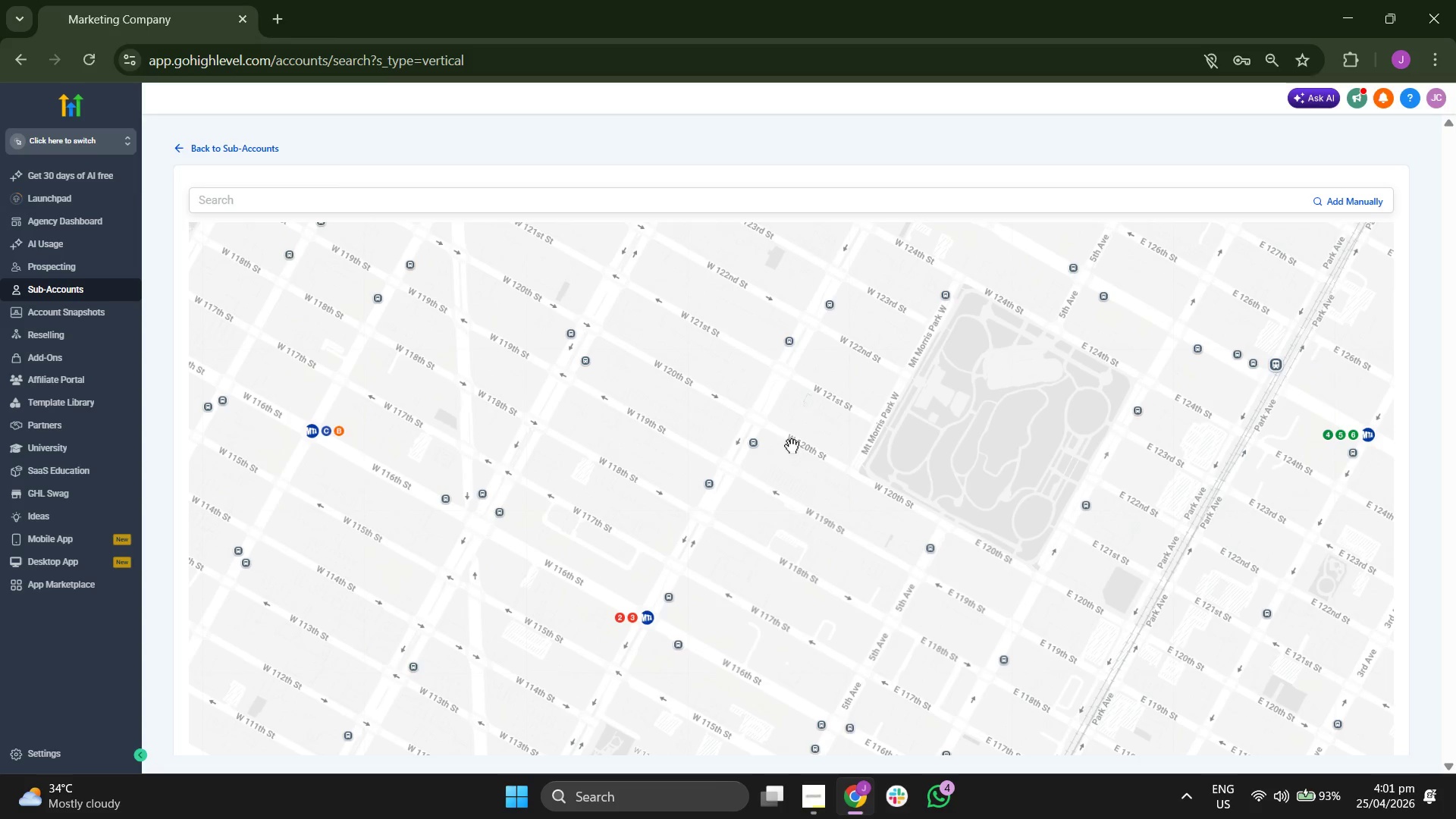 
left_click_drag(start_coordinate=[792, 445], to_coordinate=[751, 535])
 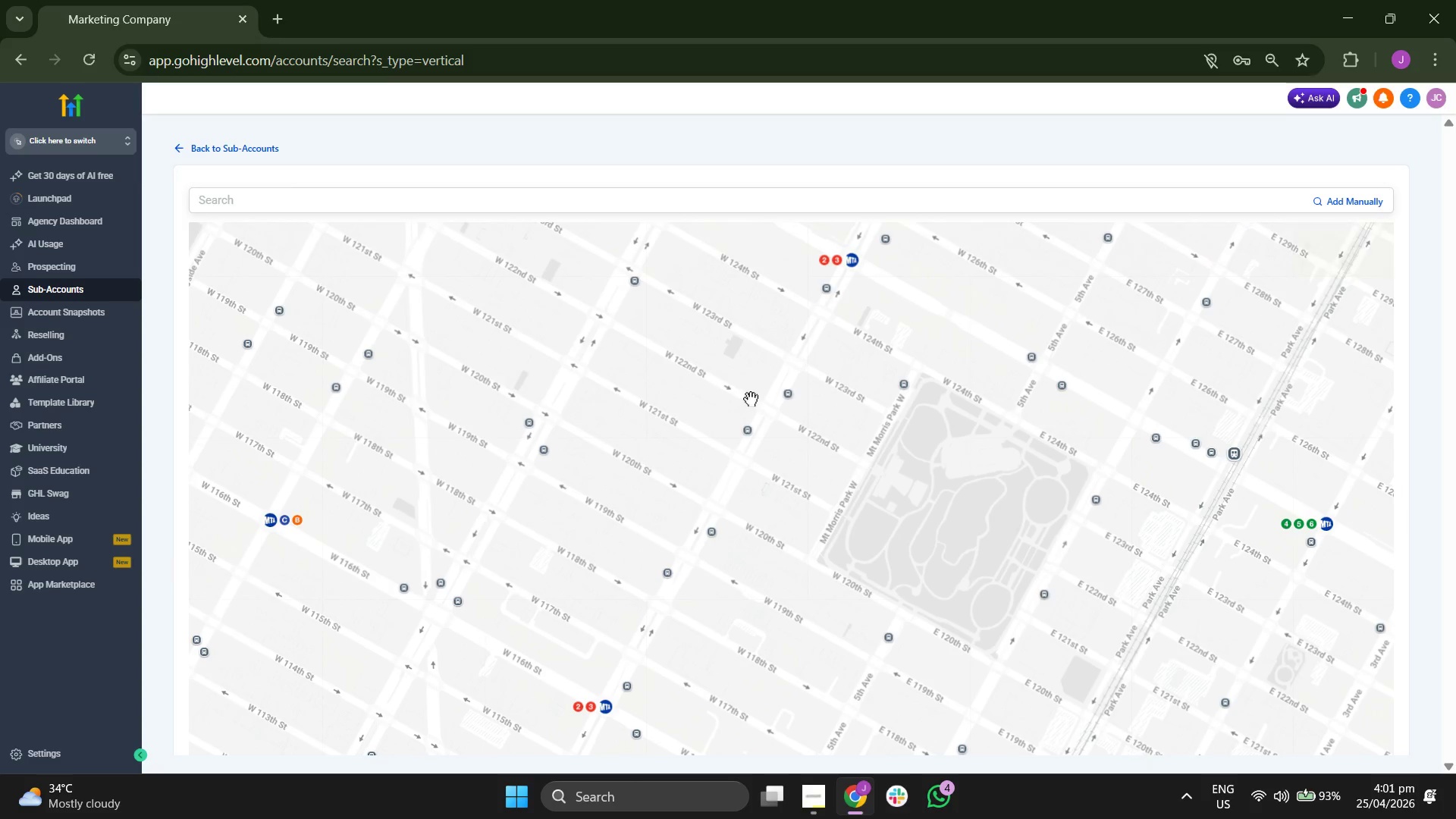 
left_click_drag(start_coordinate=[751, 399], to_coordinate=[730, 470])
 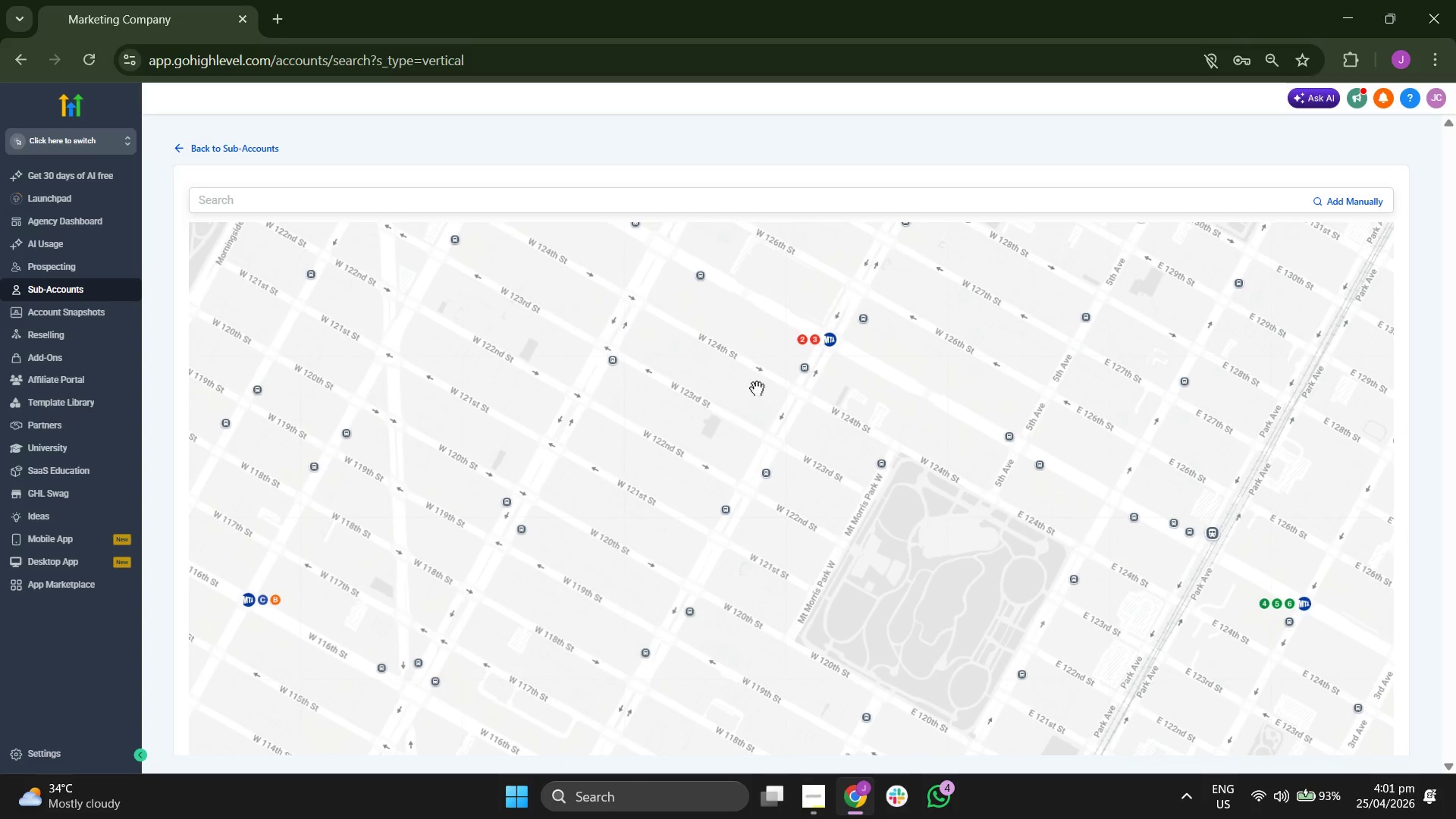 
left_click_drag(start_coordinate=[757, 388], to_coordinate=[746, 433])
 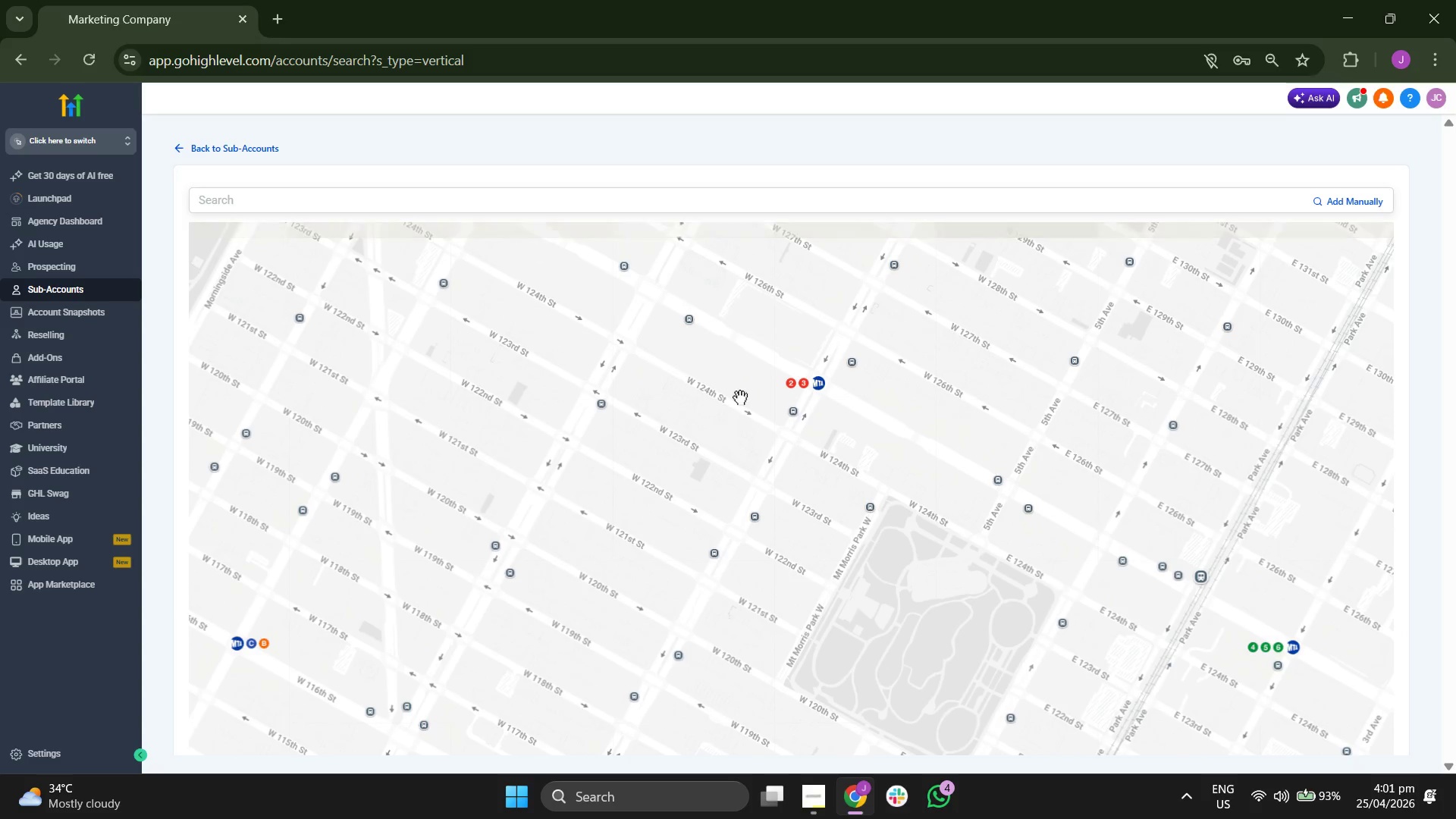 
left_click_drag(start_coordinate=[740, 397], to_coordinate=[723, 459])
 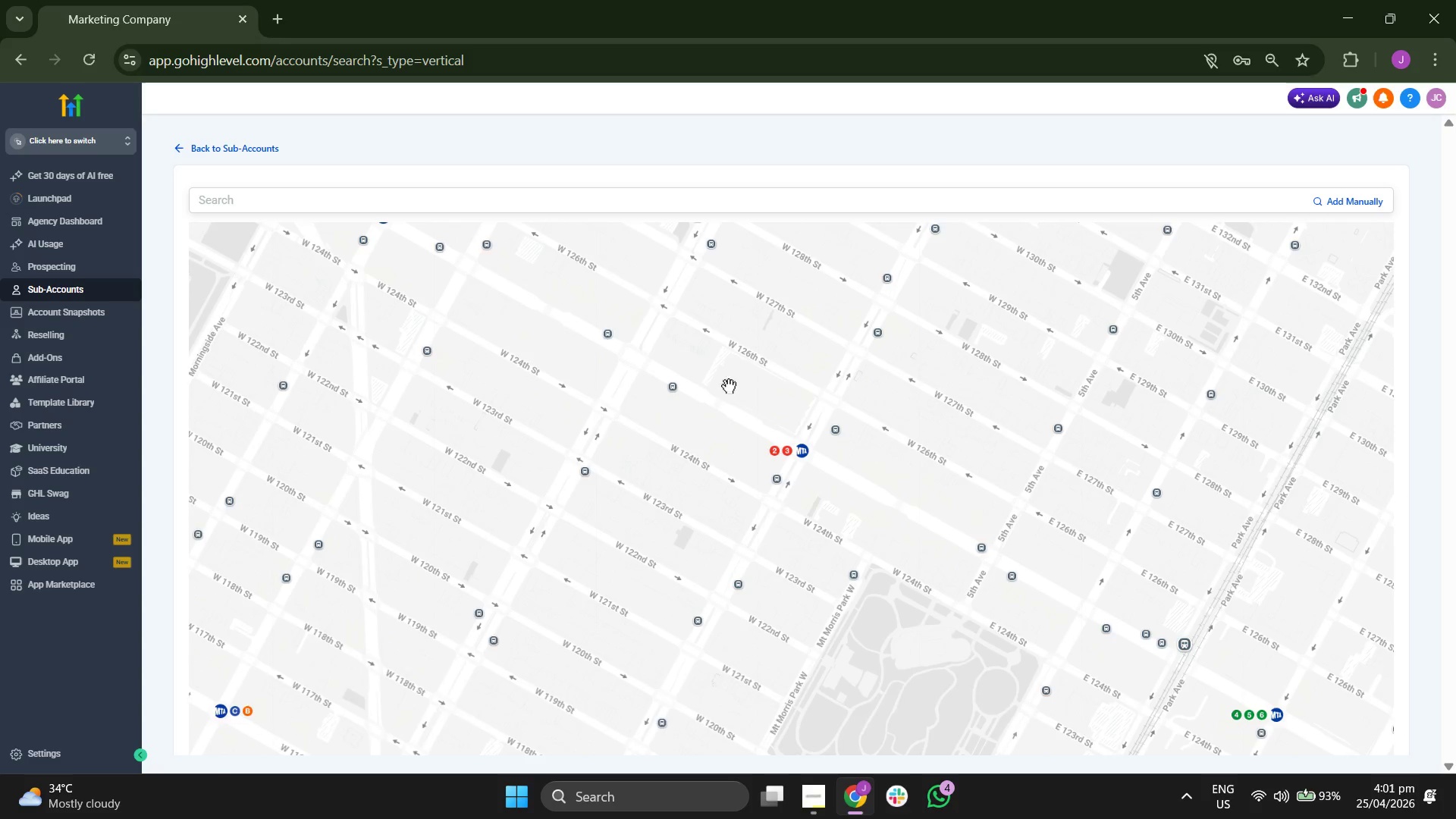 
left_click_drag(start_coordinate=[729, 386], to_coordinate=[714, 469])
 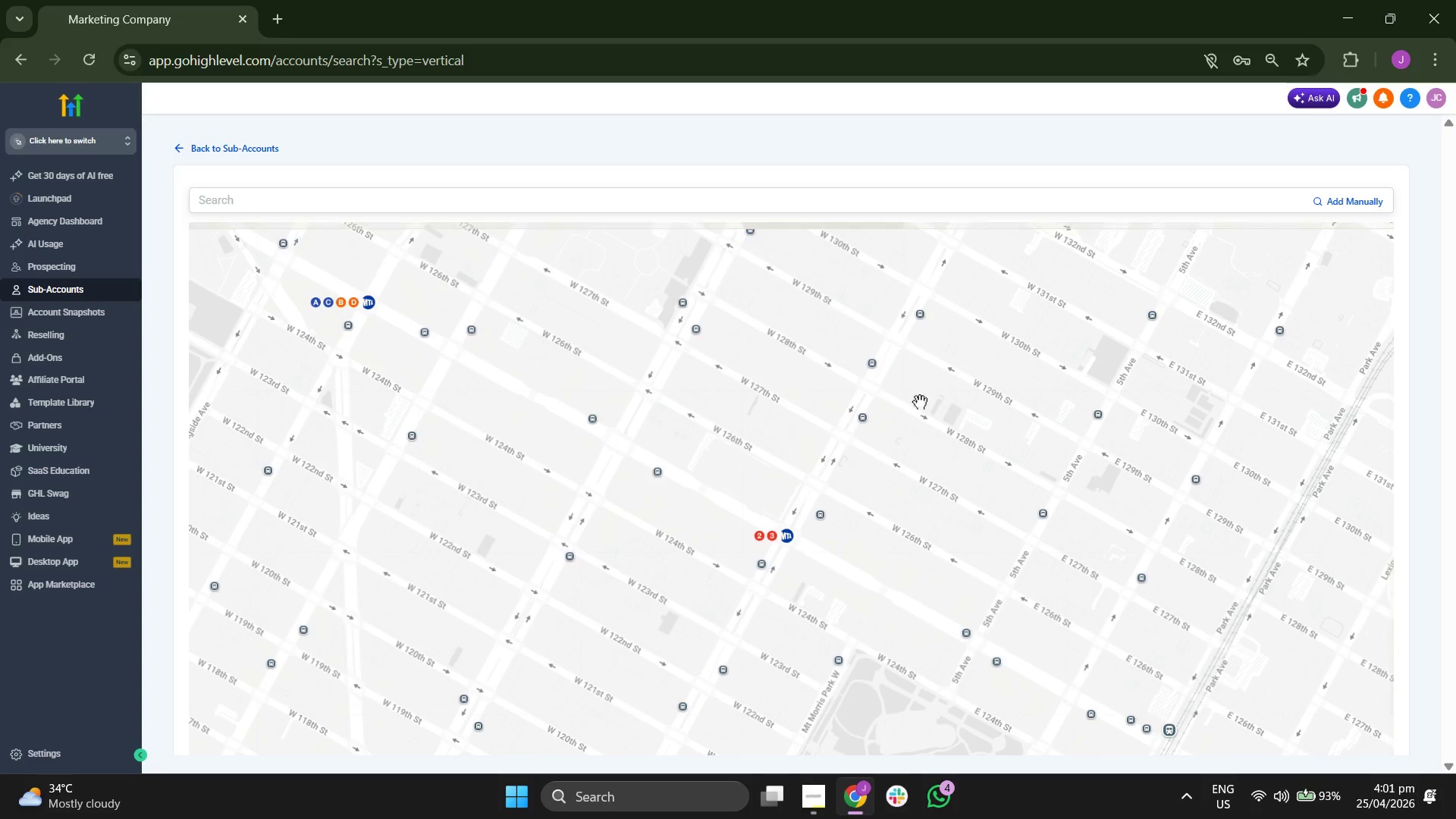 
left_click_drag(start_coordinate=[921, 402], to_coordinate=[868, 516])
 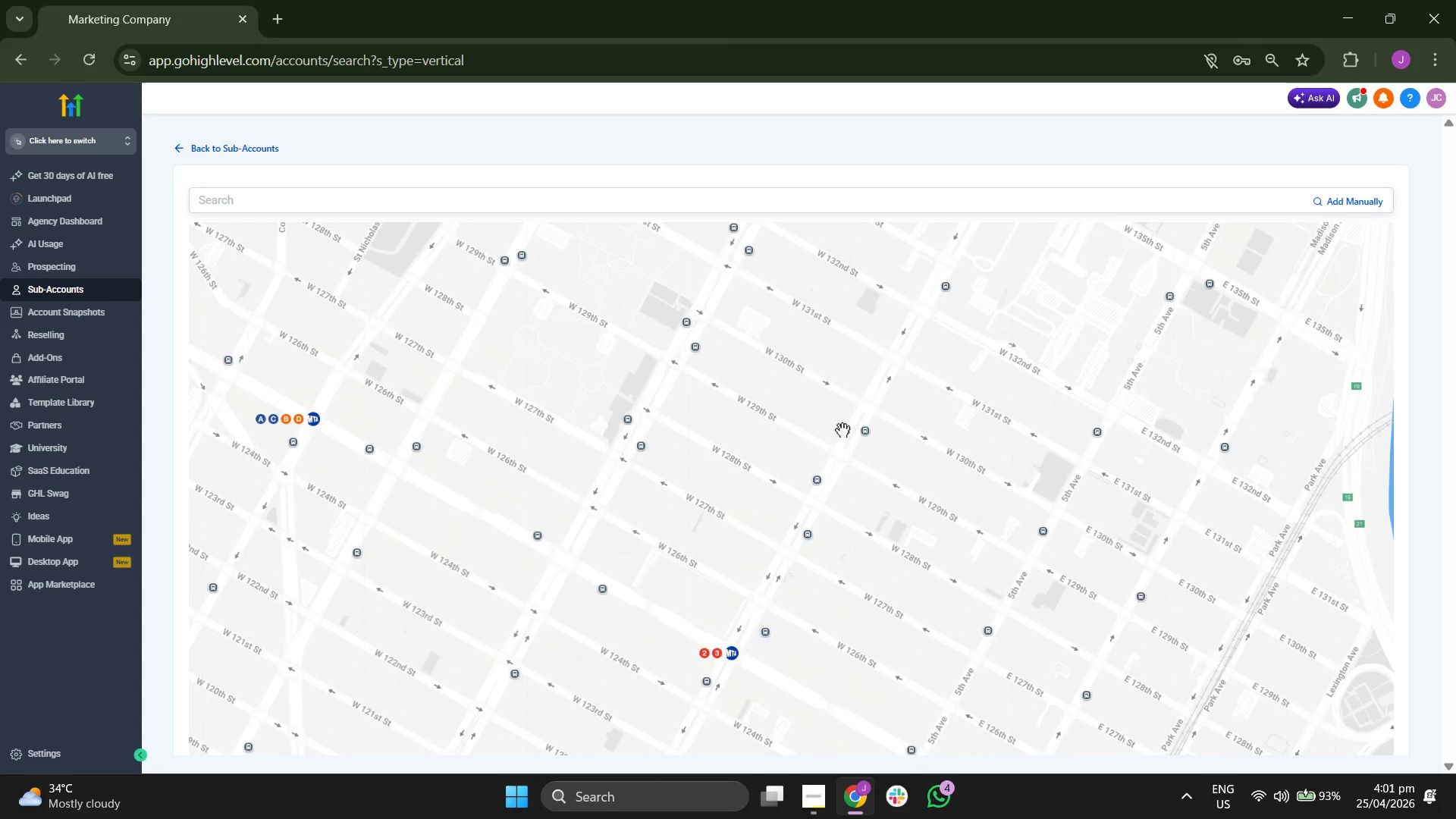 
left_click_drag(start_coordinate=[843, 430], to_coordinate=[817, 475])
 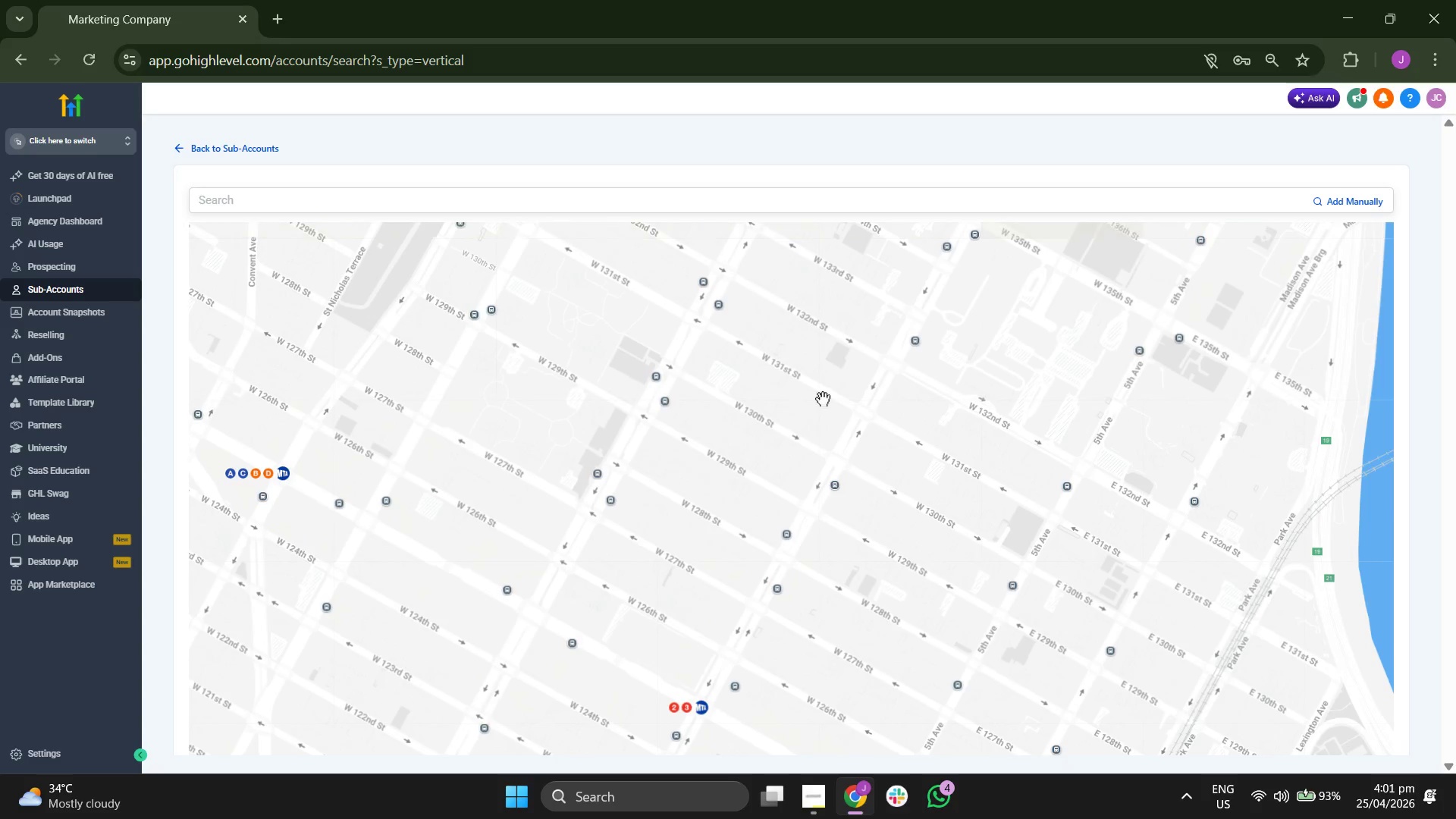 
left_click_drag(start_coordinate=[823, 397], to_coordinate=[789, 504])
 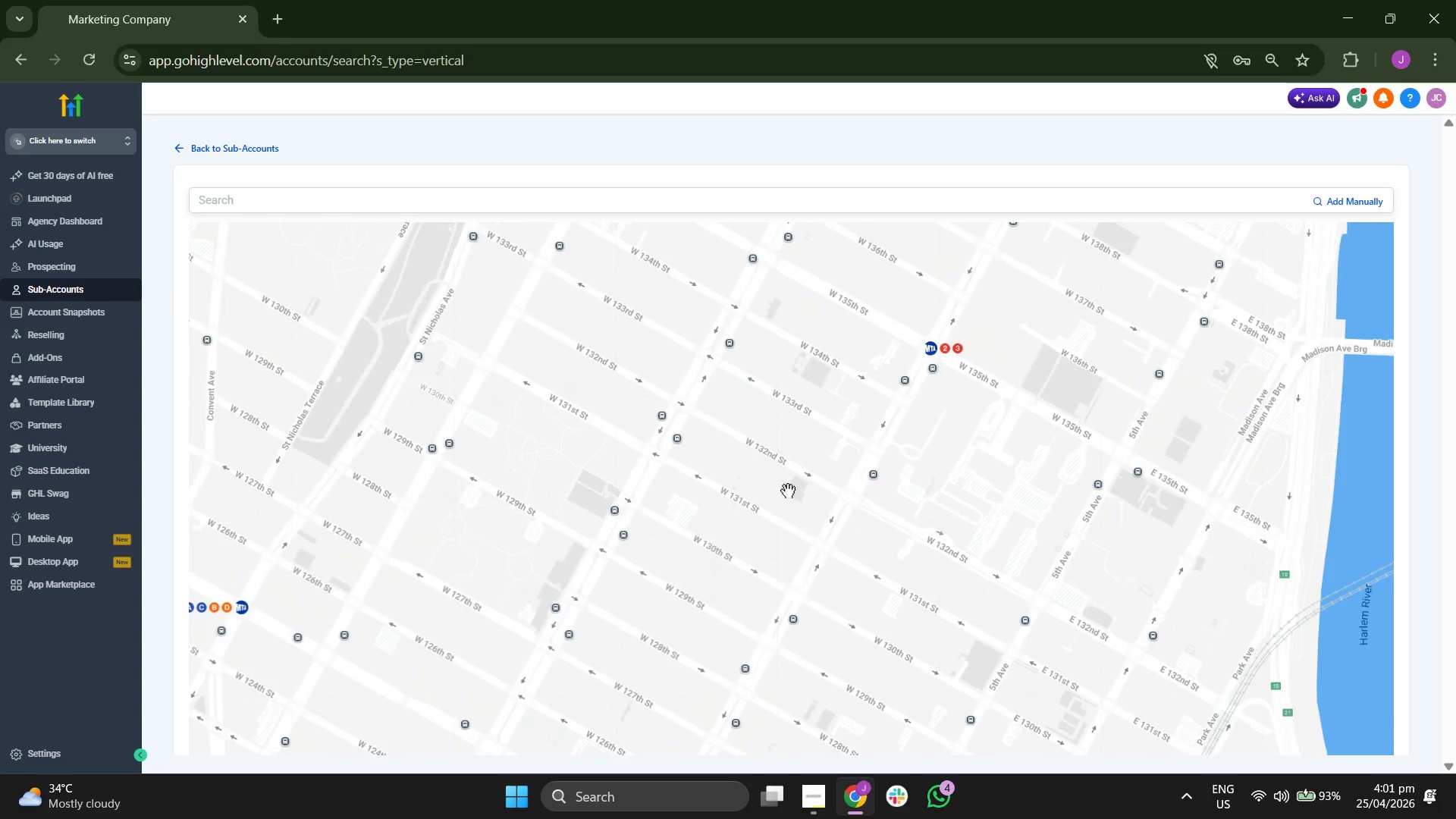 
scroll: coordinate [788, 491], scroll_direction: down, amount: 1.0
 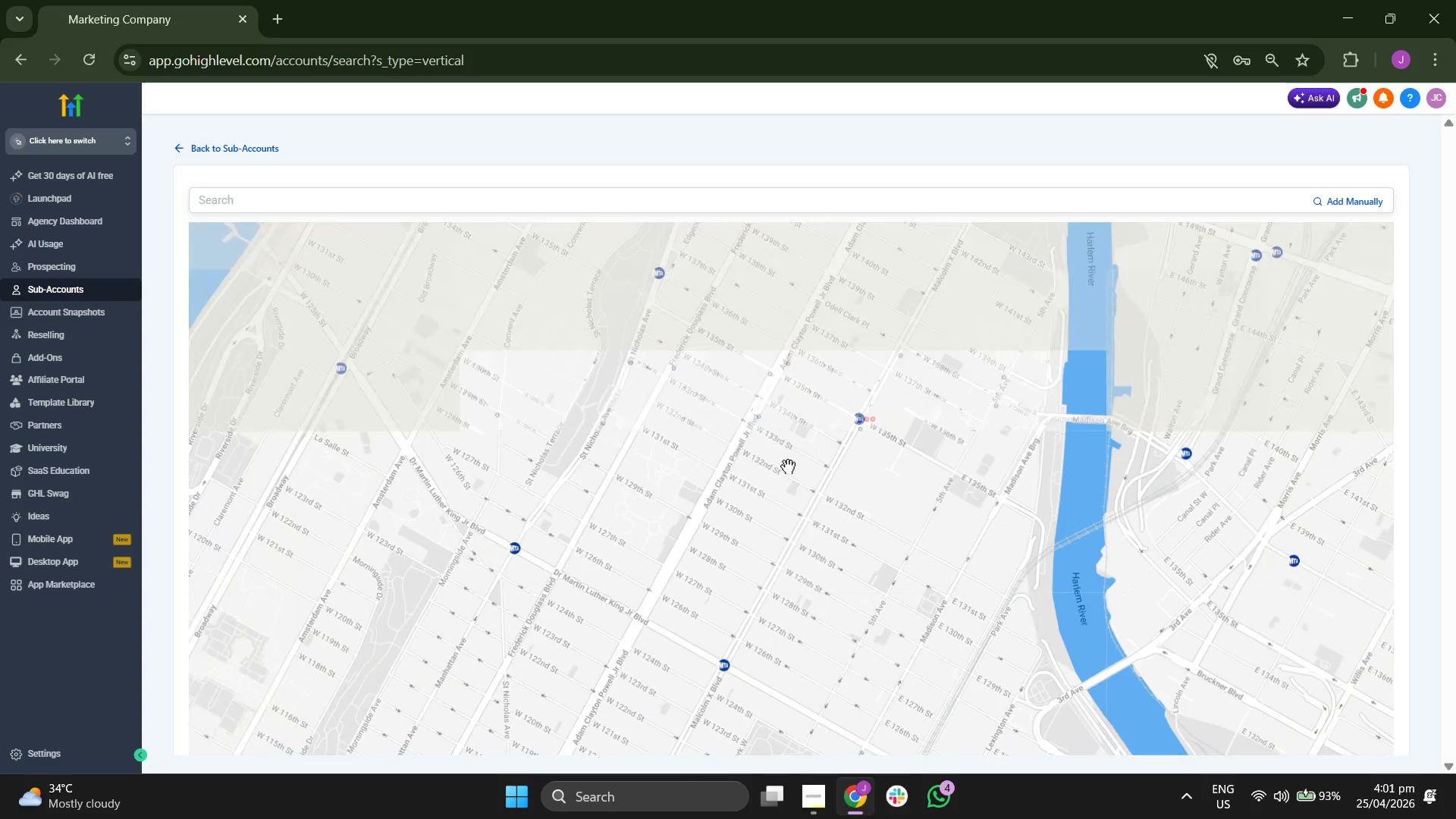 
left_click_drag(start_coordinate=[788, 466], to_coordinate=[761, 583])
 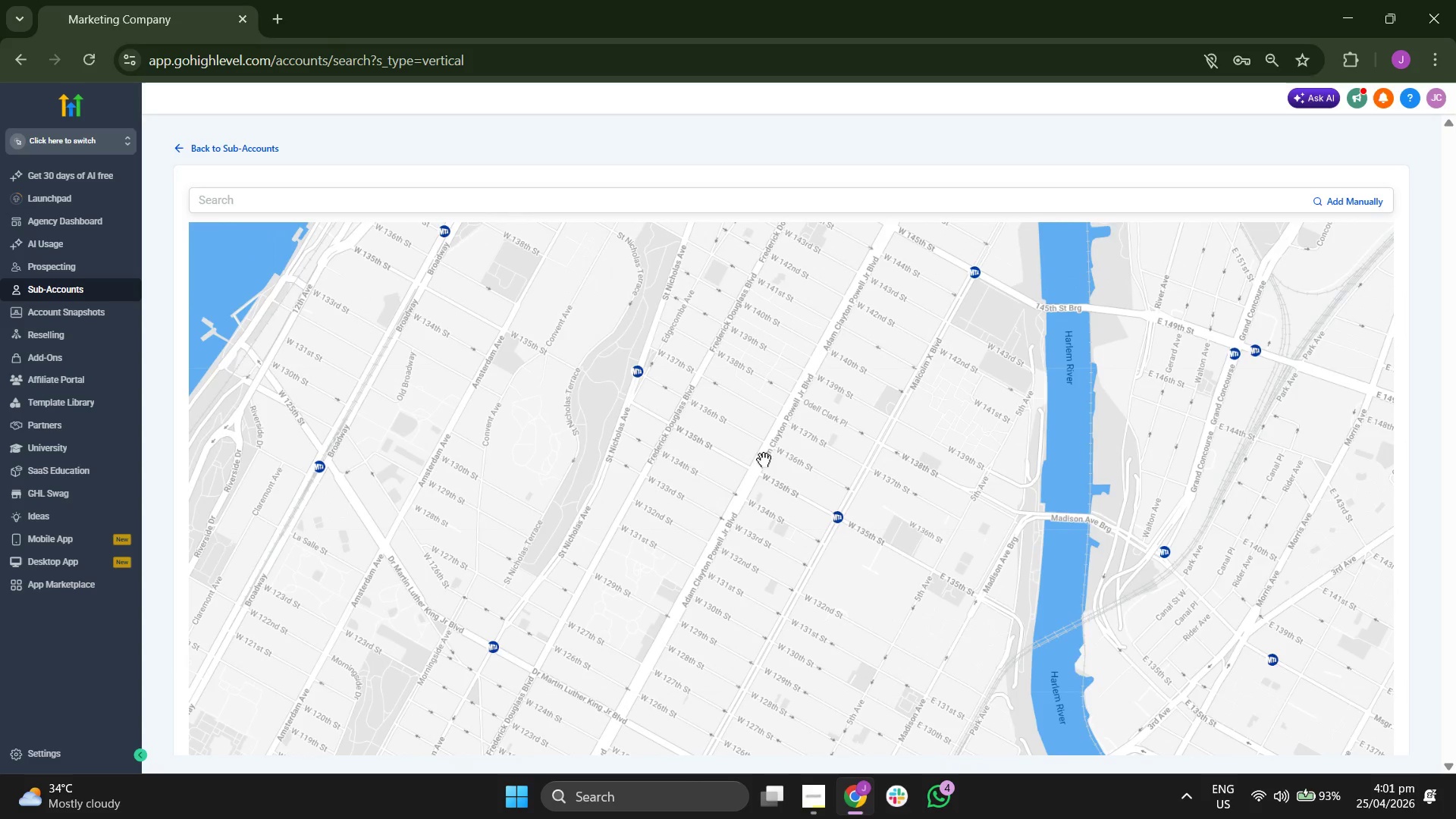 
scroll: coordinate [770, 457], scroll_direction: up, amount: 1.0
 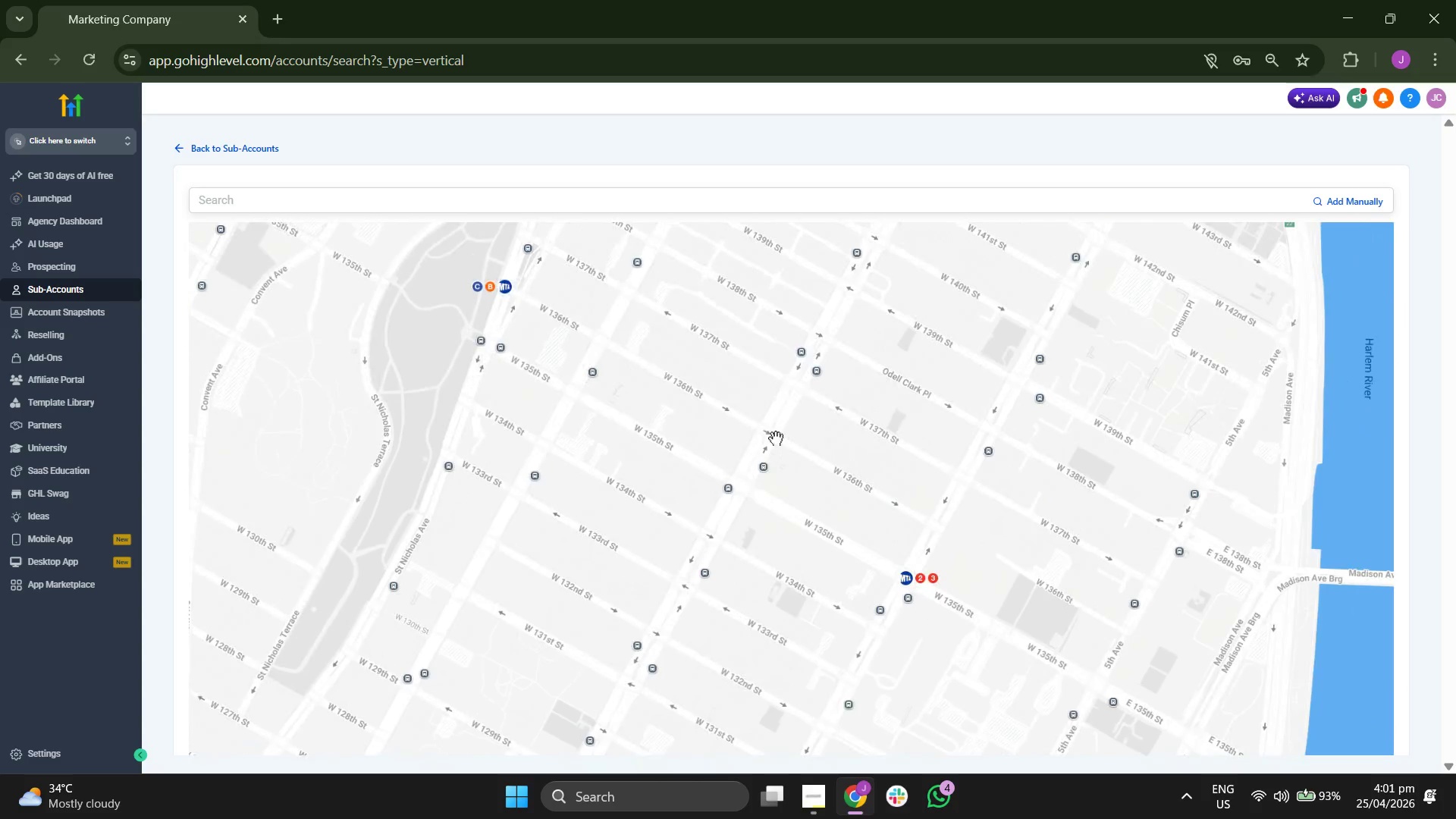 
left_click_drag(start_coordinate=[792, 397], to_coordinate=[745, 551])
 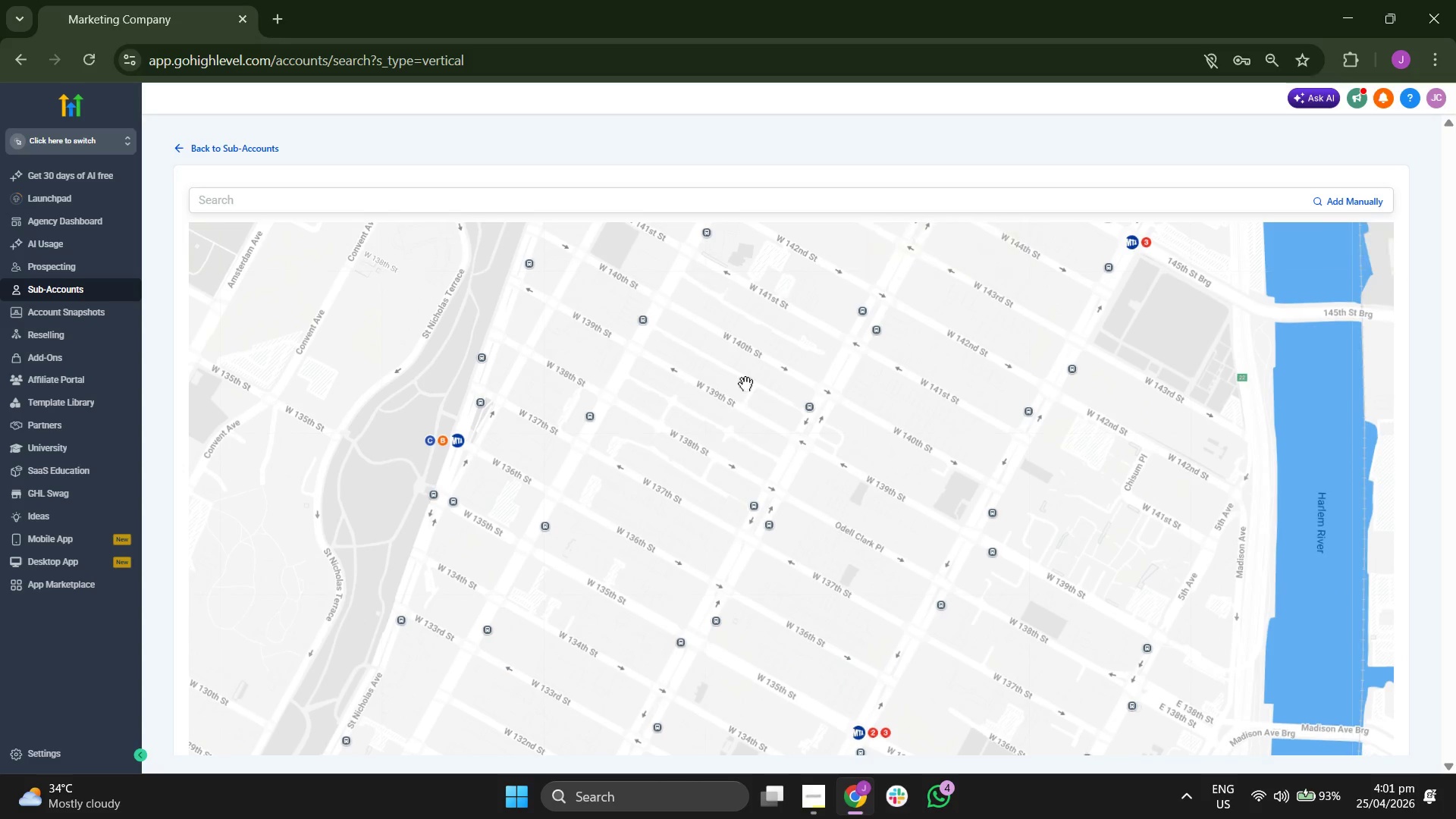 
left_click_drag(start_coordinate=[745, 384], to_coordinate=[739, 502])
 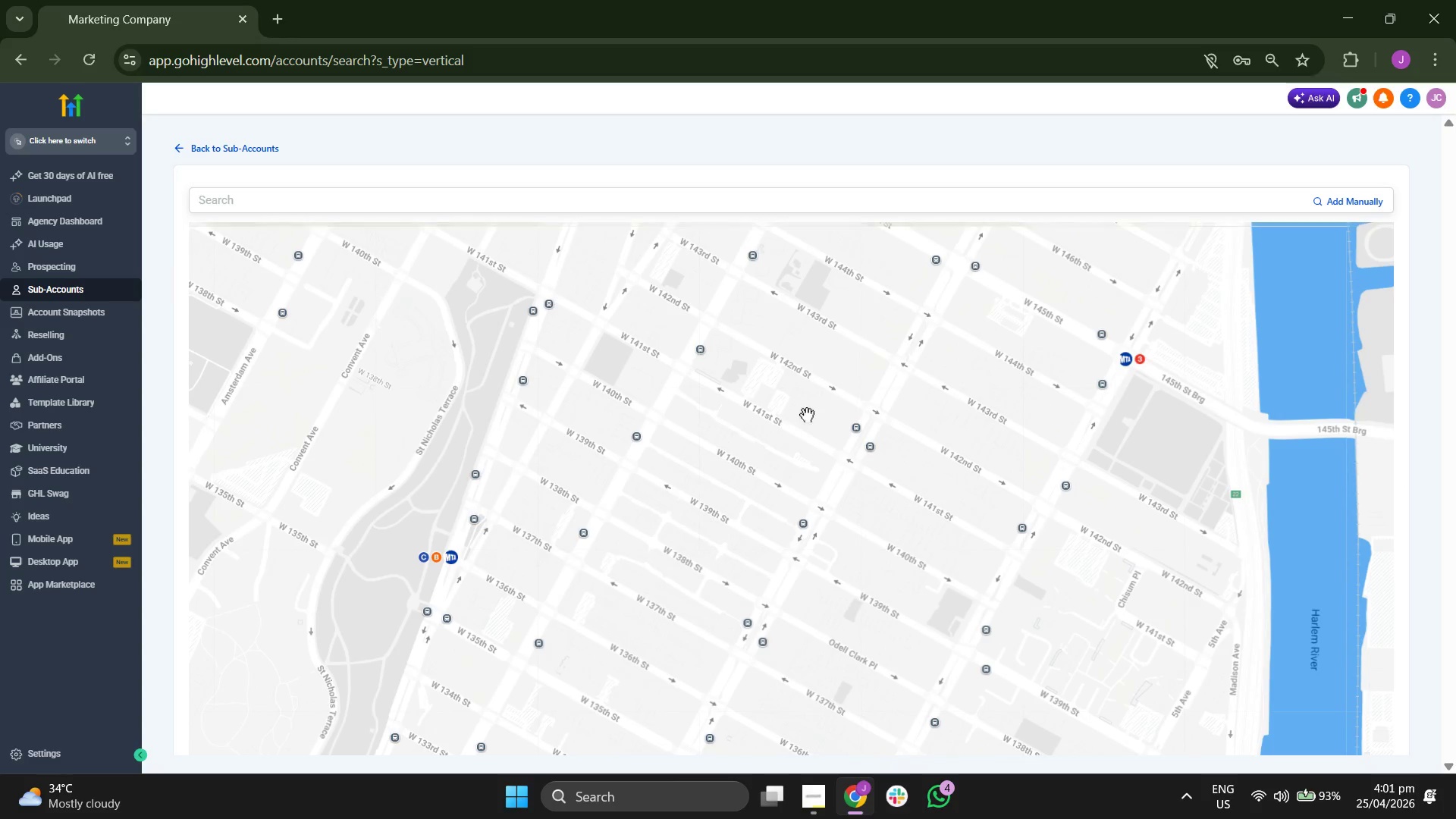 
left_click_drag(start_coordinate=[812, 410], to_coordinate=[799, 458])
 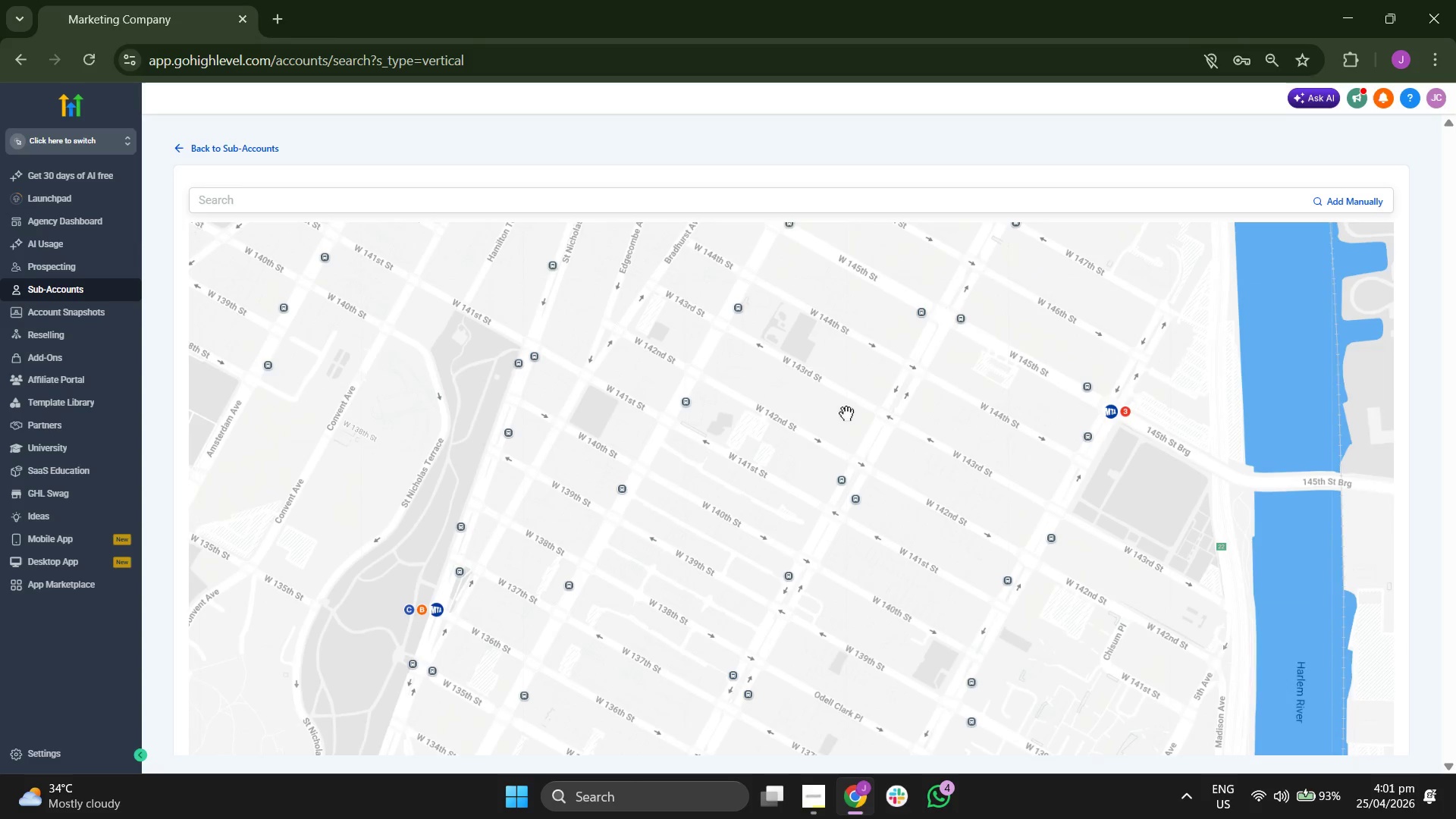 
left_click_drag(start_coordinate=[846, 413], to_coordinate=[825, 493])
 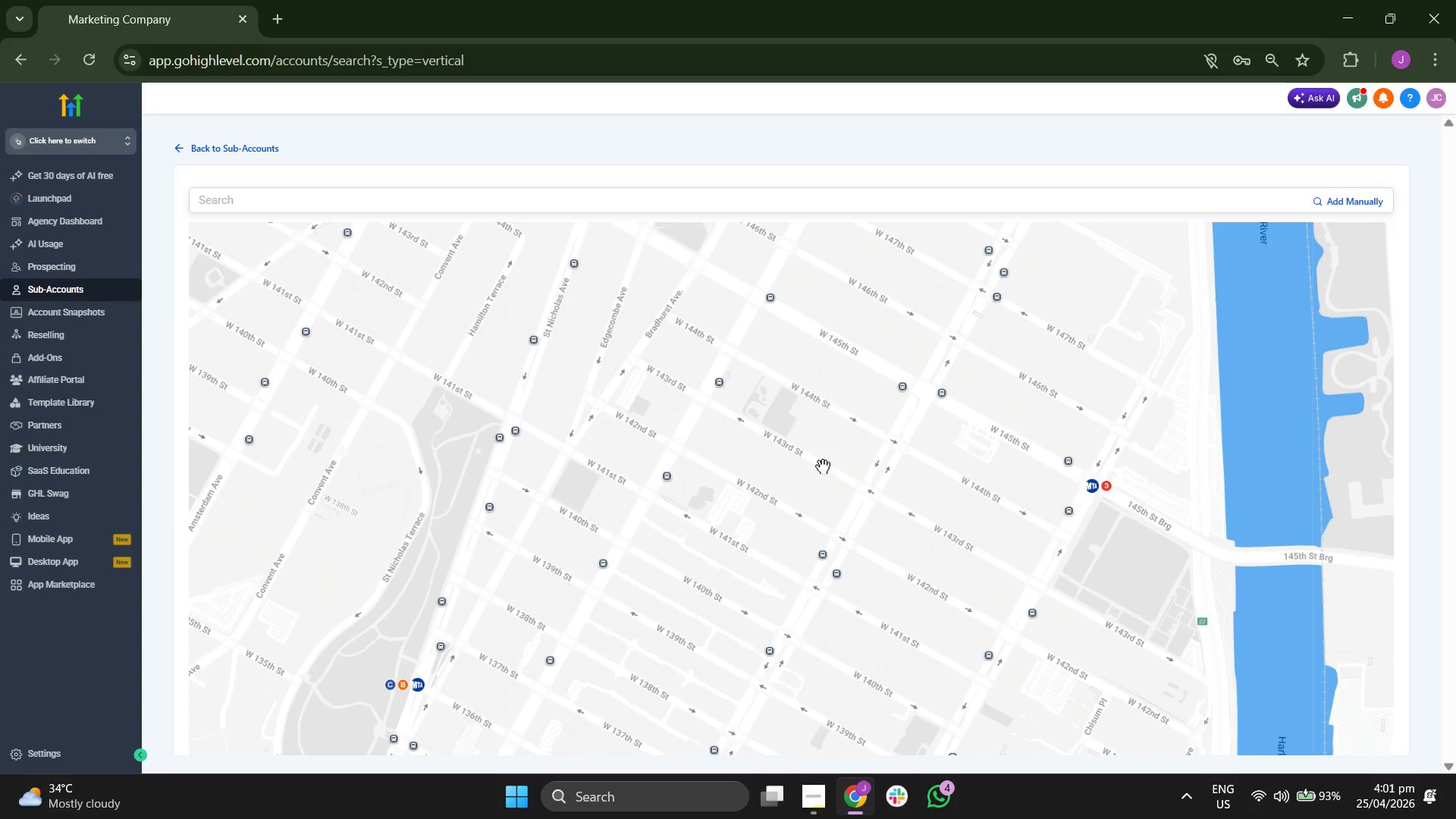 
left_click_drag(start_coordinate=[823, 466], to_coordinate=[918, 515])
 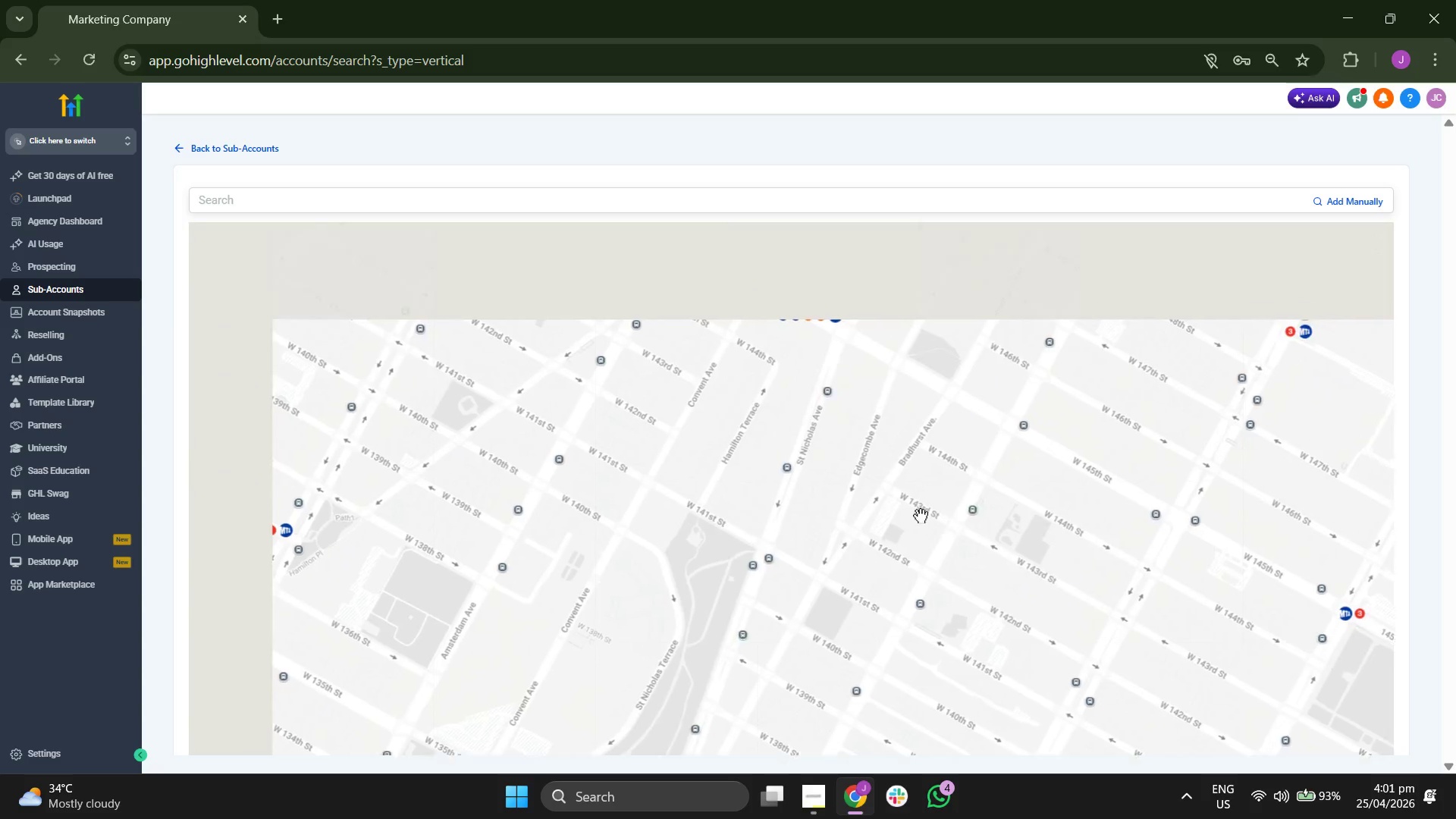 
scroll: coordinate [921, 516], scroll_direction: down, amount: 2.0
 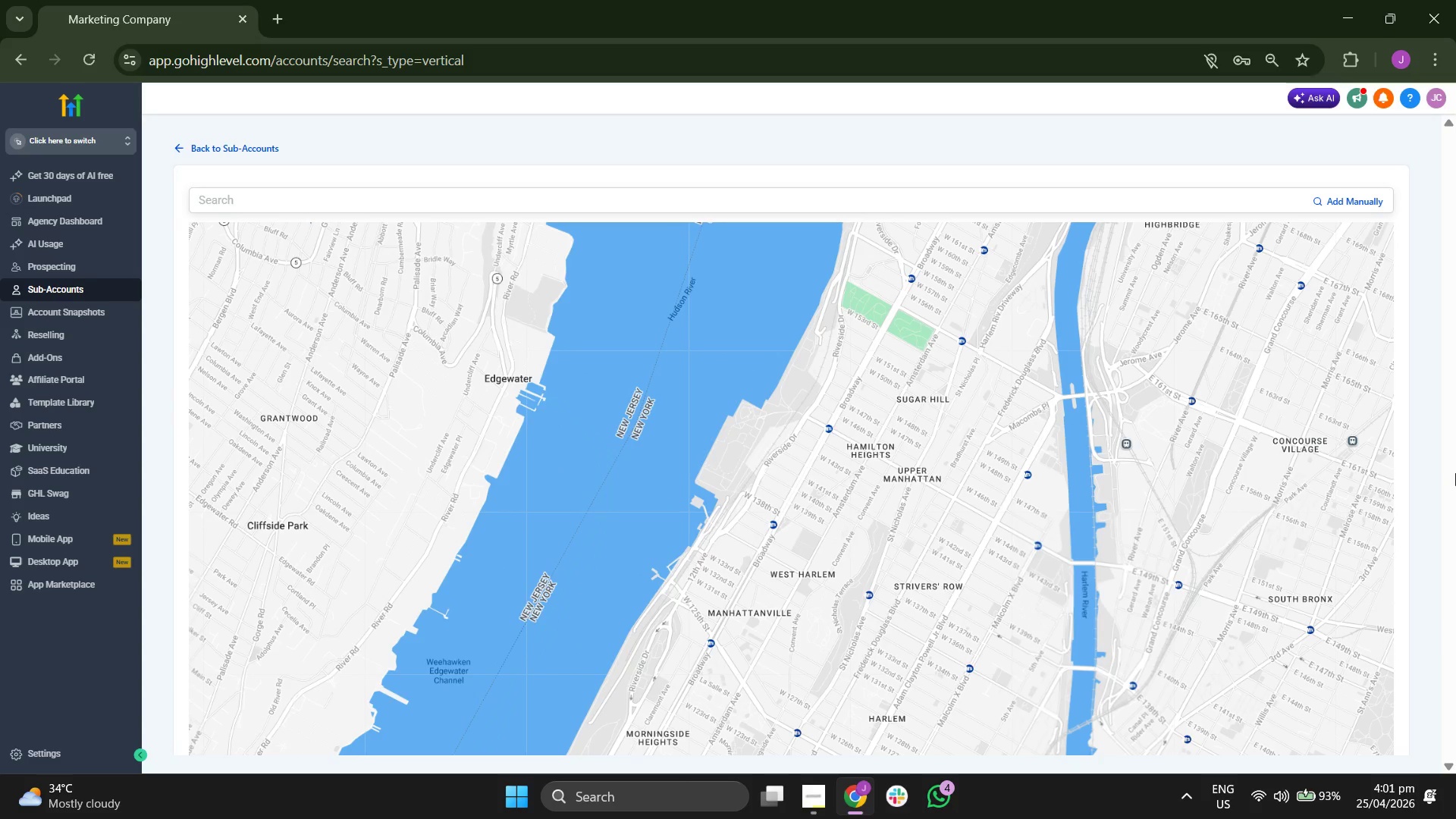 
left_click_drag(start_coordinate=[964, 553], to_coordinate=[797, 435])
 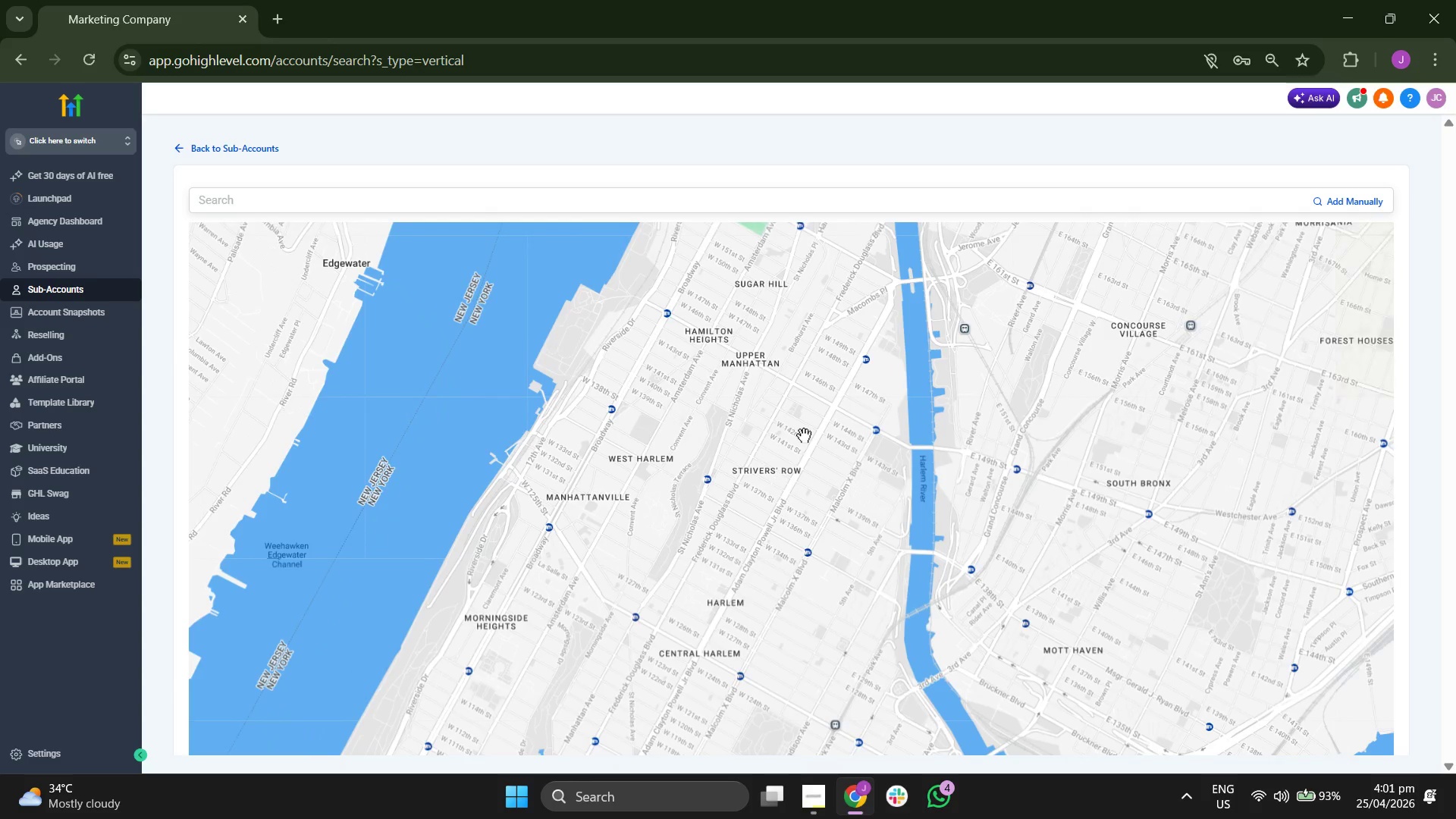 
left_click_drag(start_coordinate=[804, 435], to_coordinate=[757, 387])
 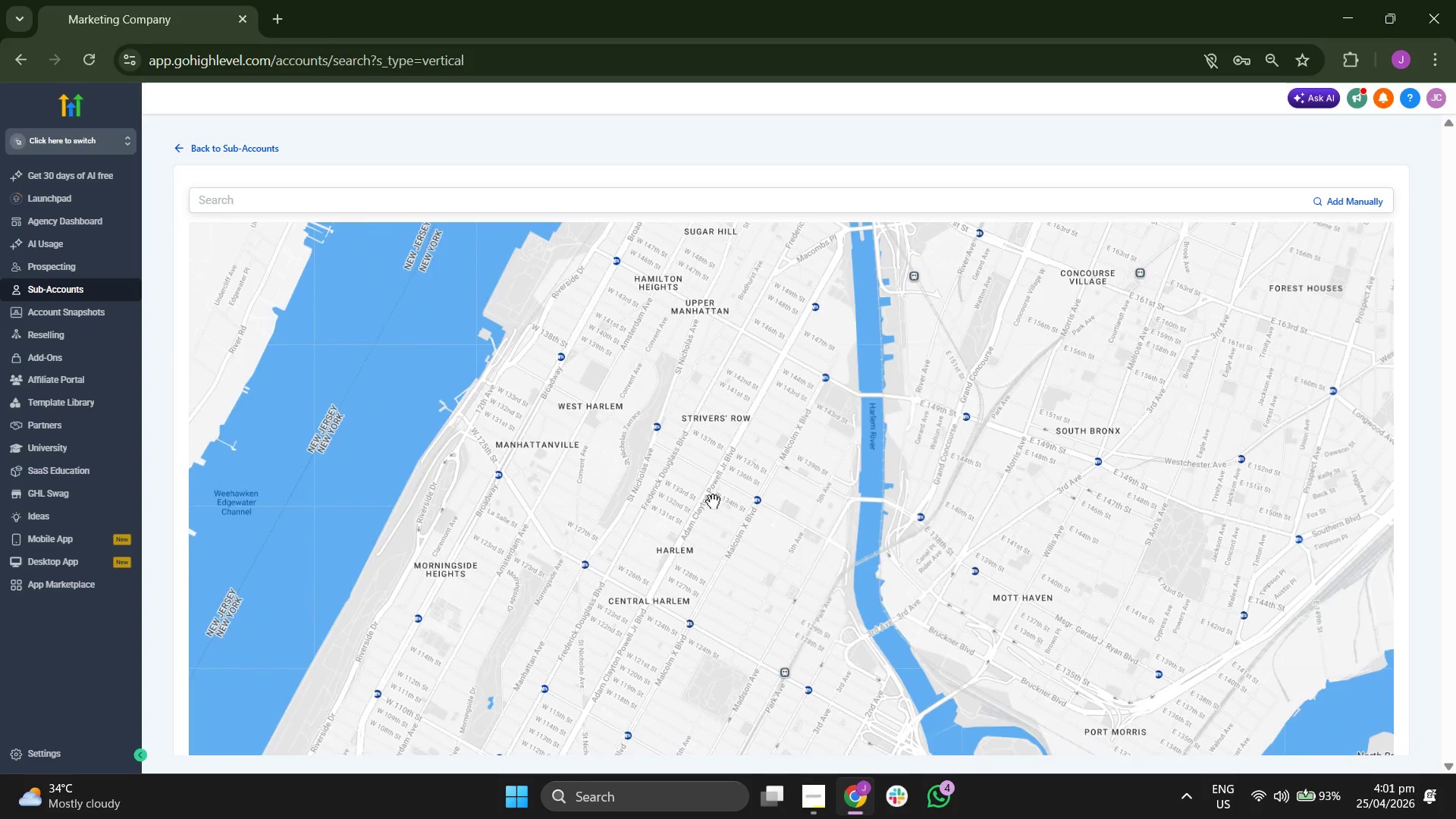 
scroll: coordinate [713, 501], scroll_direction: up, amount: 1.0
 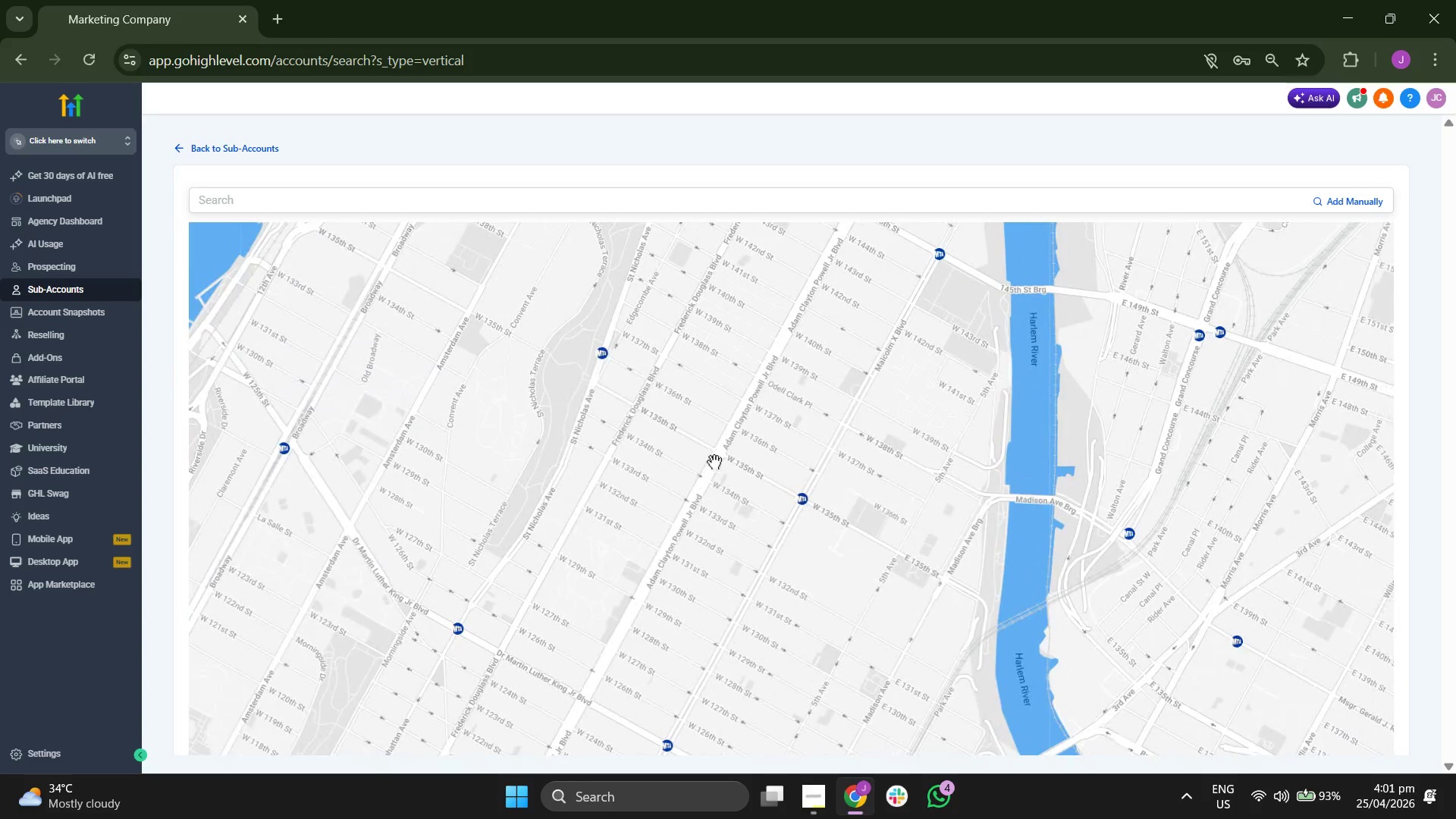 
left_click_drag(start_coordinate=[635, 460], to_coordinate=[665, 453])
 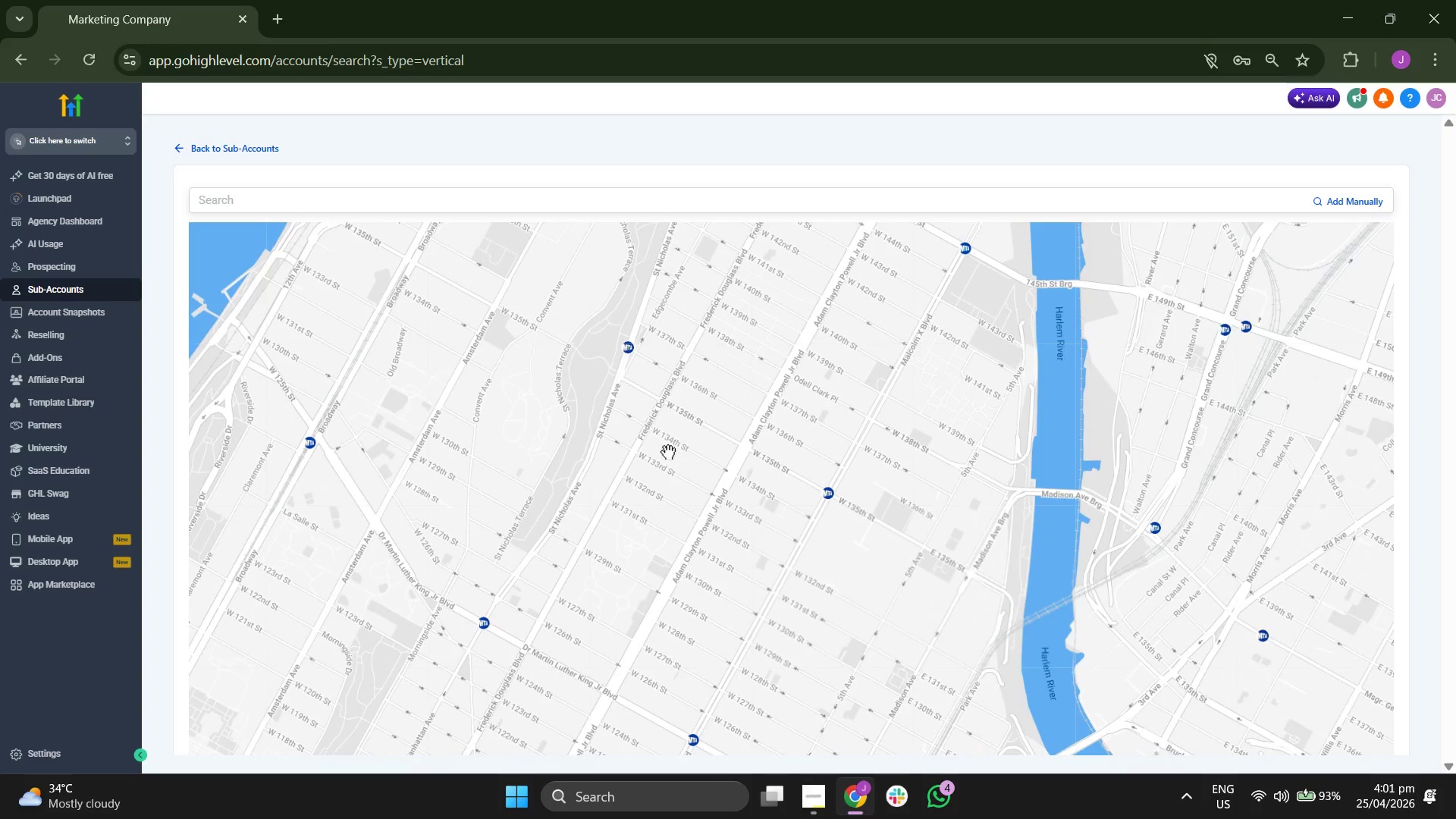 
left_click_drag(start_coordinate=[640, 507], to_coordinate=[745, 381])
 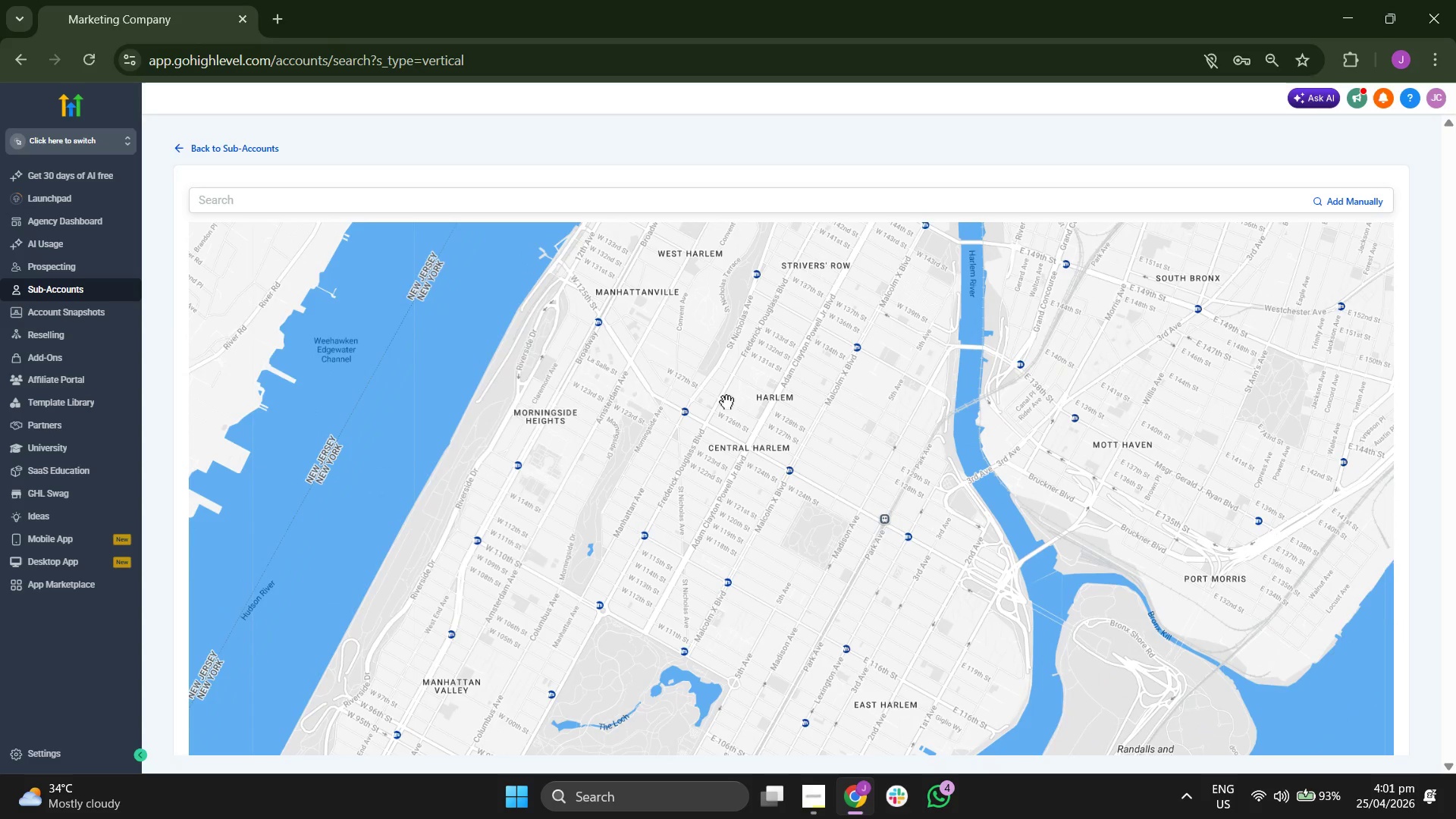 
scroll: coordinate [726, 402], scroll_direction: down, amount: 3.0
 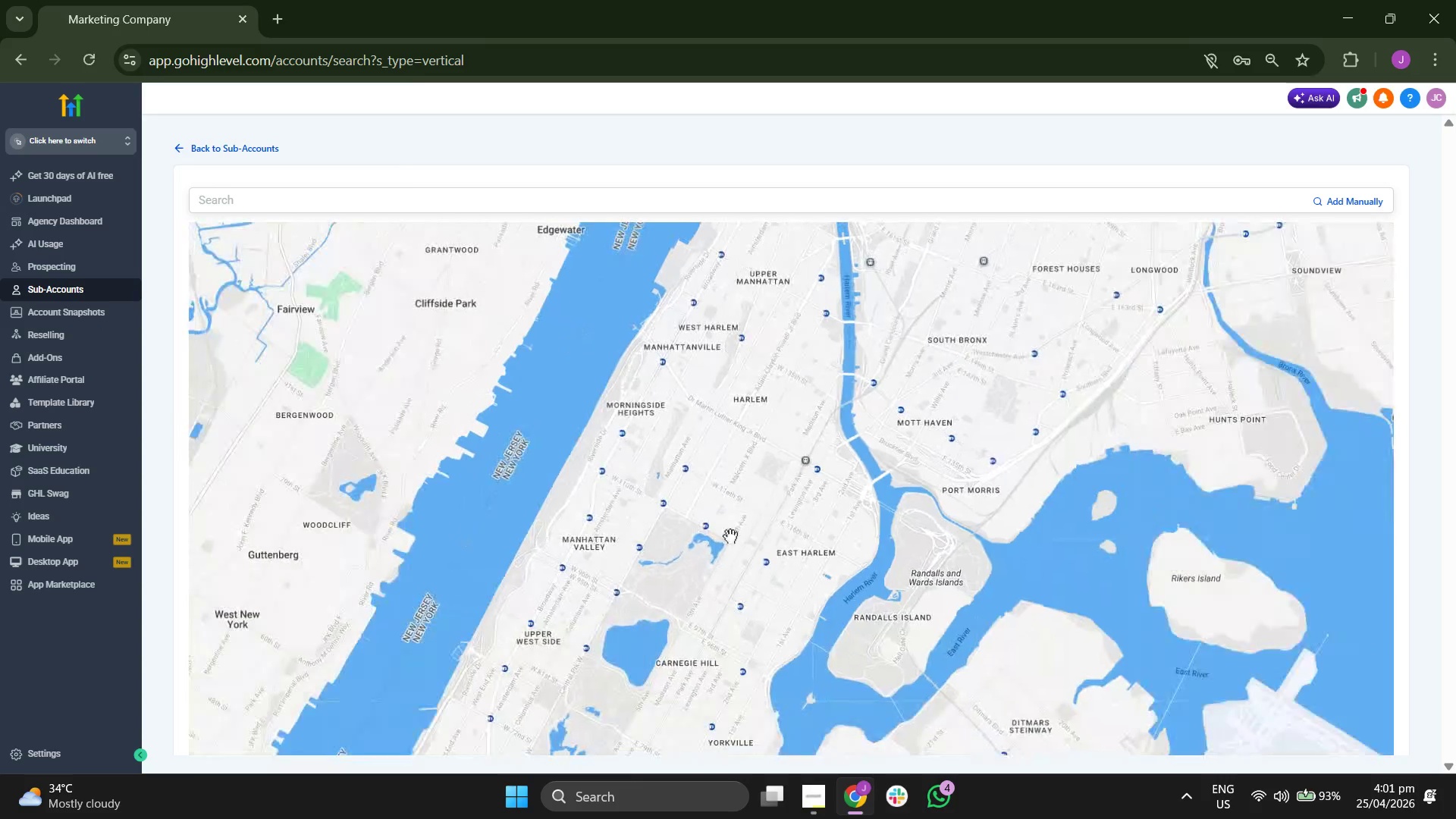 
left_click_drag(start_coordinate=[724, 539], to_coordinate=[754, 401])
 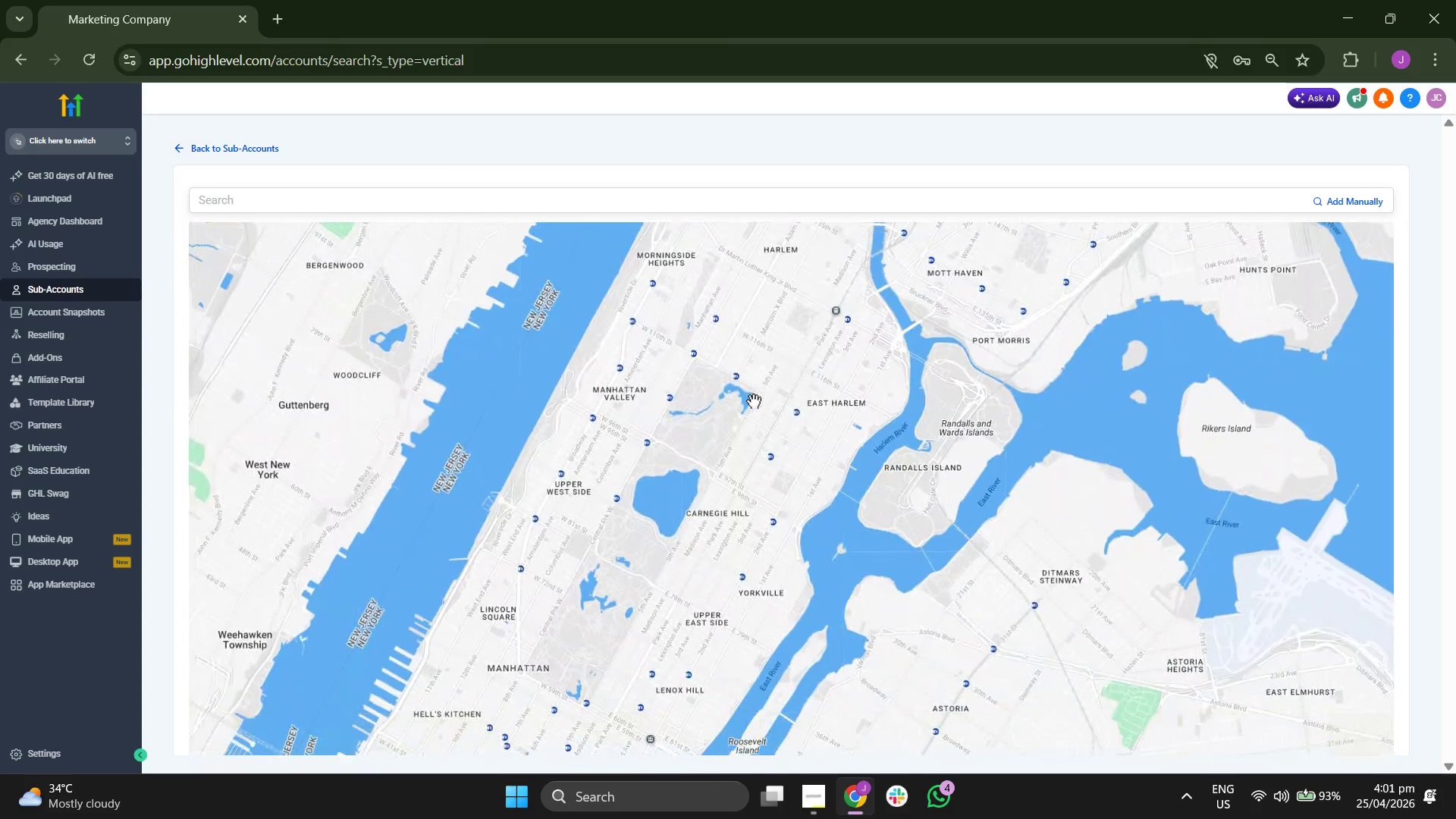 
left_click_drag(start_coordinate=[689, 545], to_coordinate=[730, 331])
 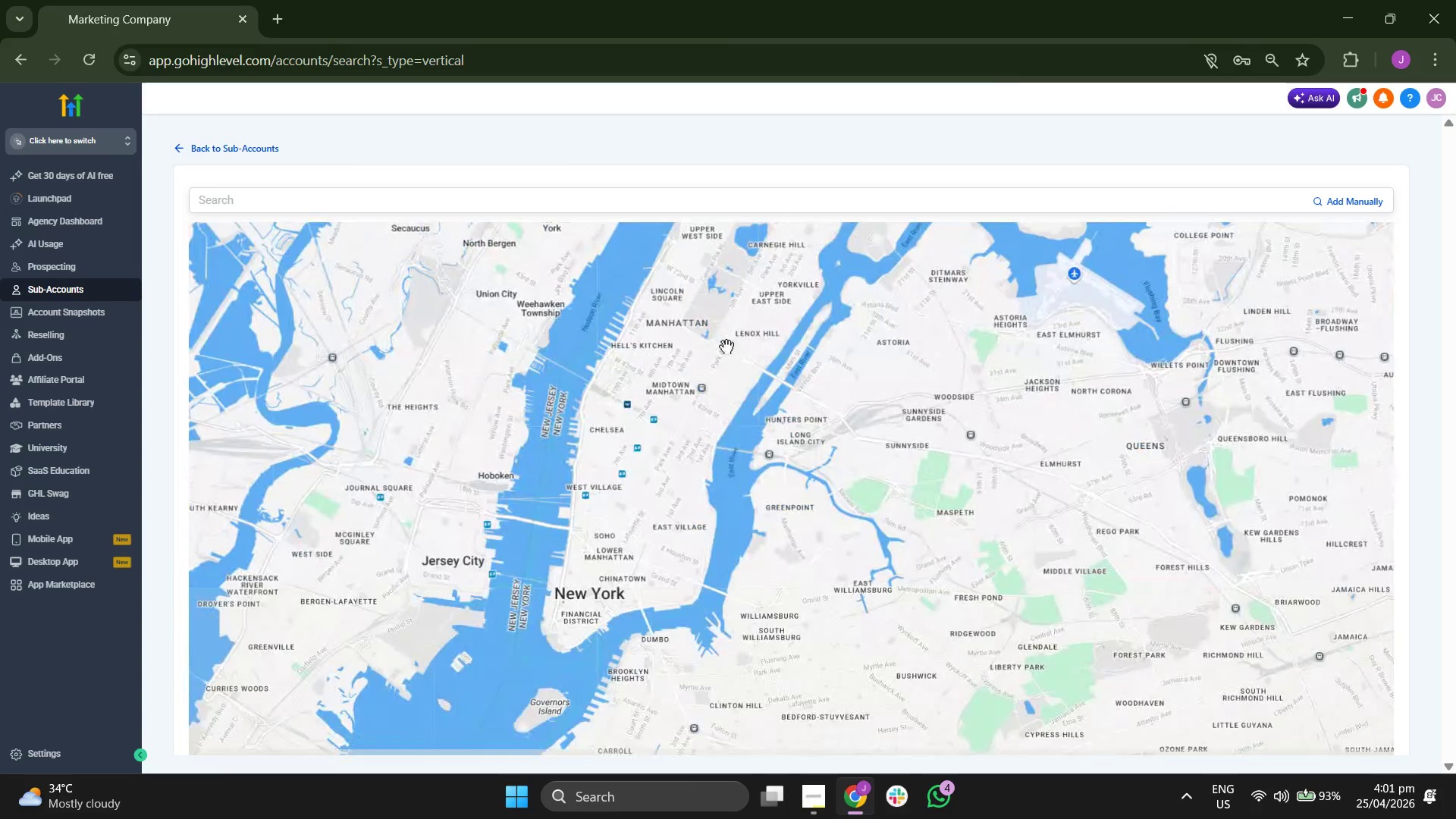 
scroll: coordinate [726, 347], scroll_direction: down, amount: 5.0
 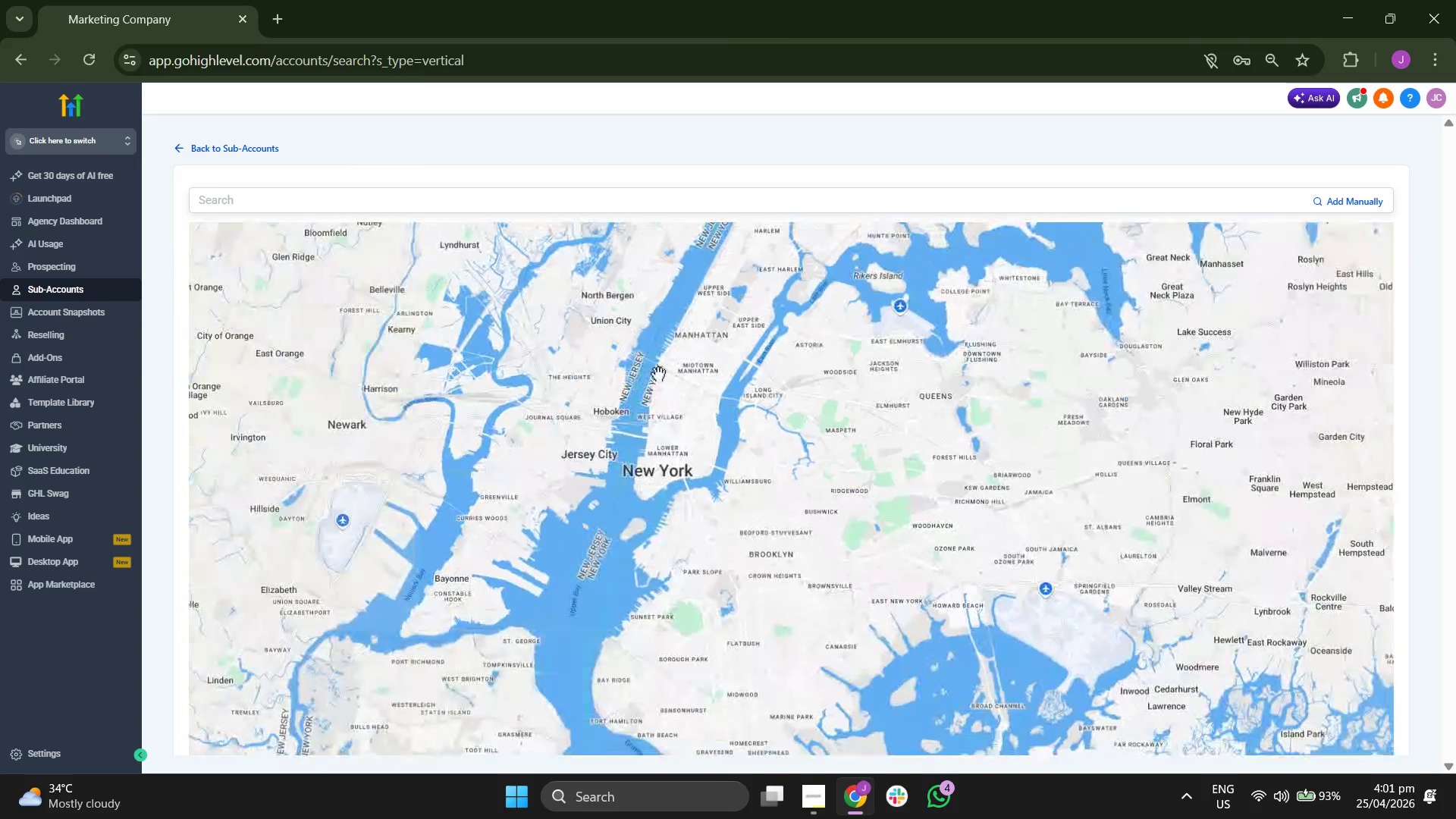 
left_click_drag(start_coordinate=[652, 375], to_coordinate=[669, 371])
 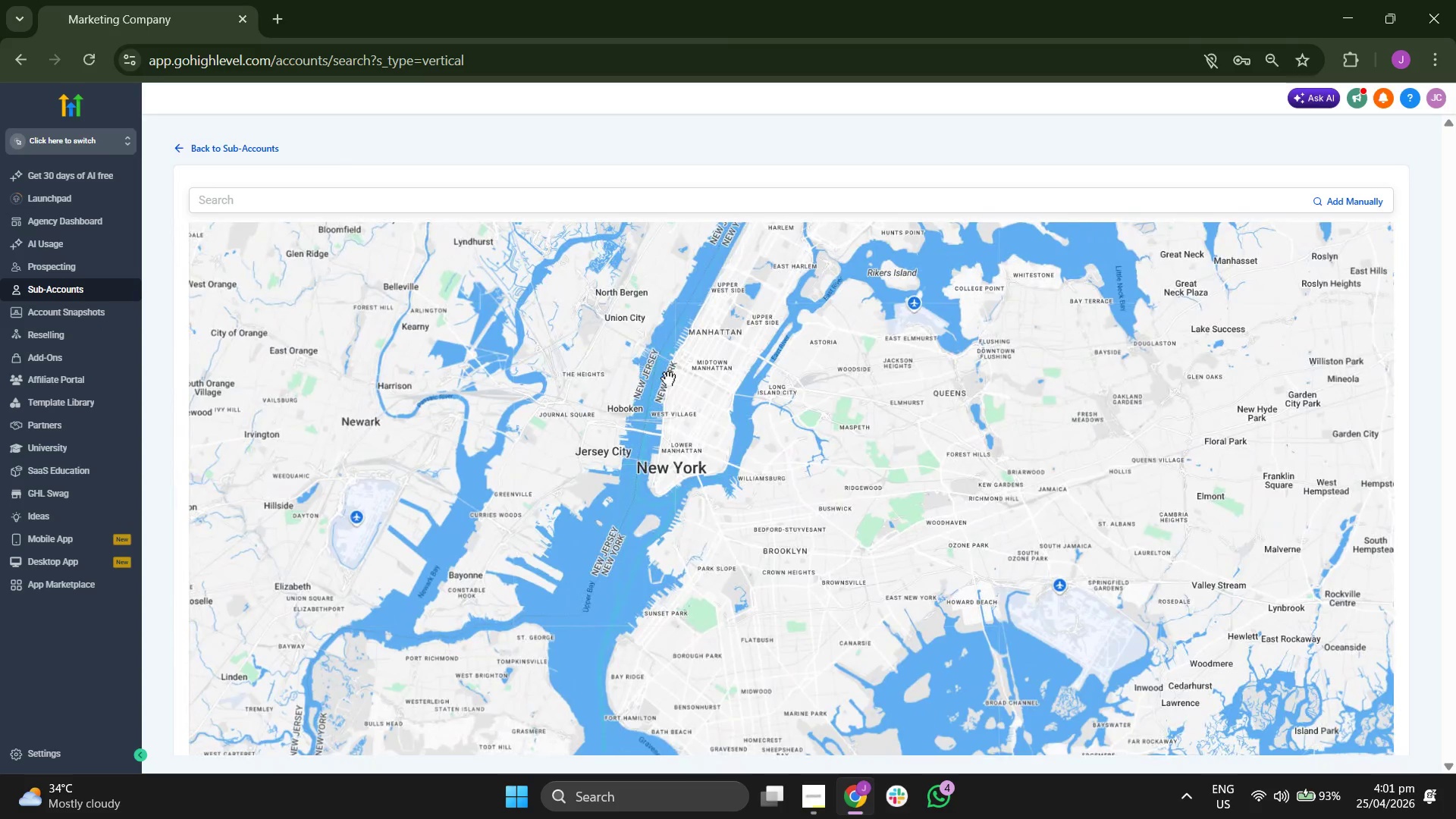 
scroll: coordinate [668, 379], scroll_direction: up, amount: 2.0
 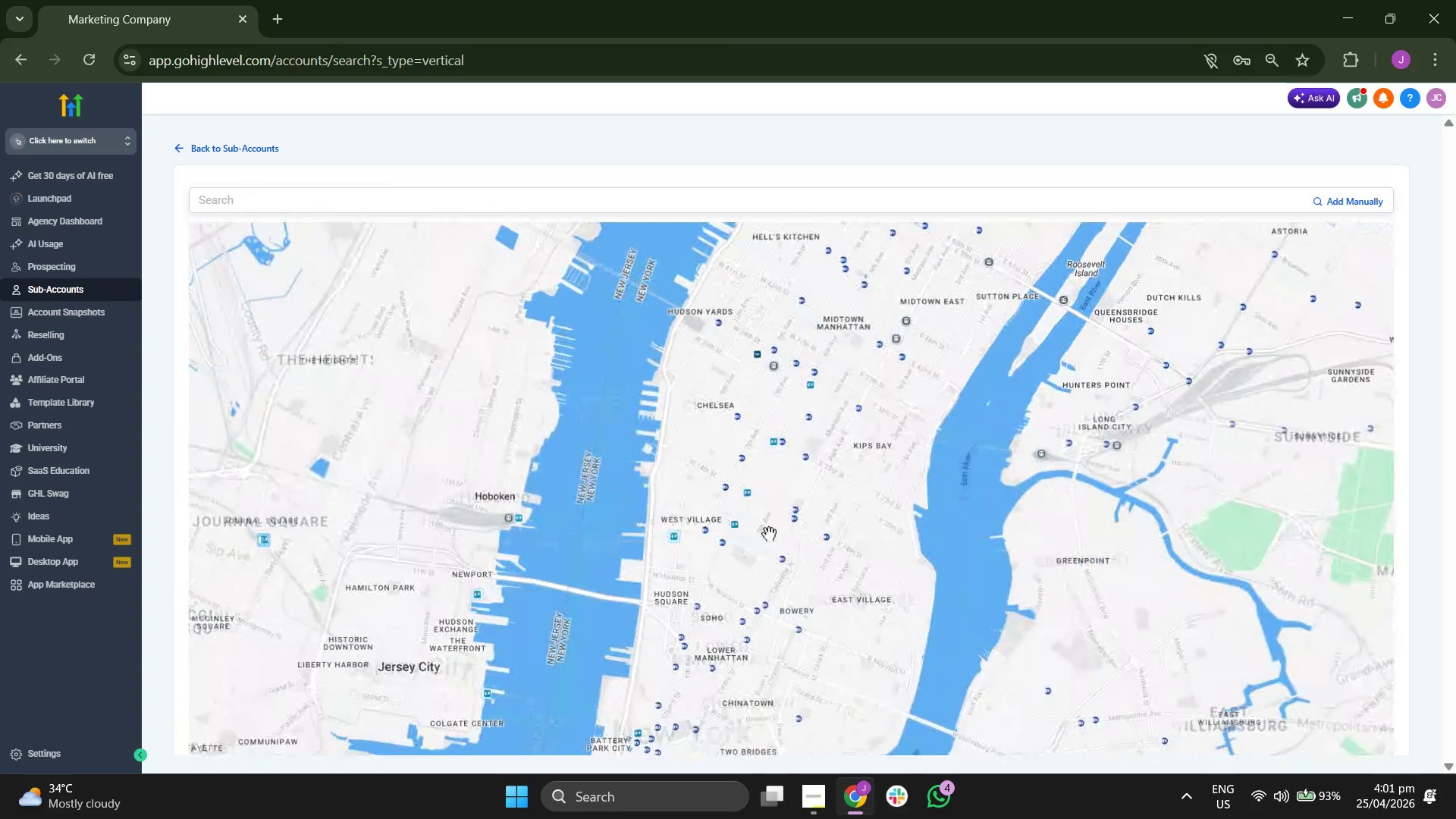 
left_click_drag(start_coordinate=[814, 564], to_coordinate=[793, 381])
 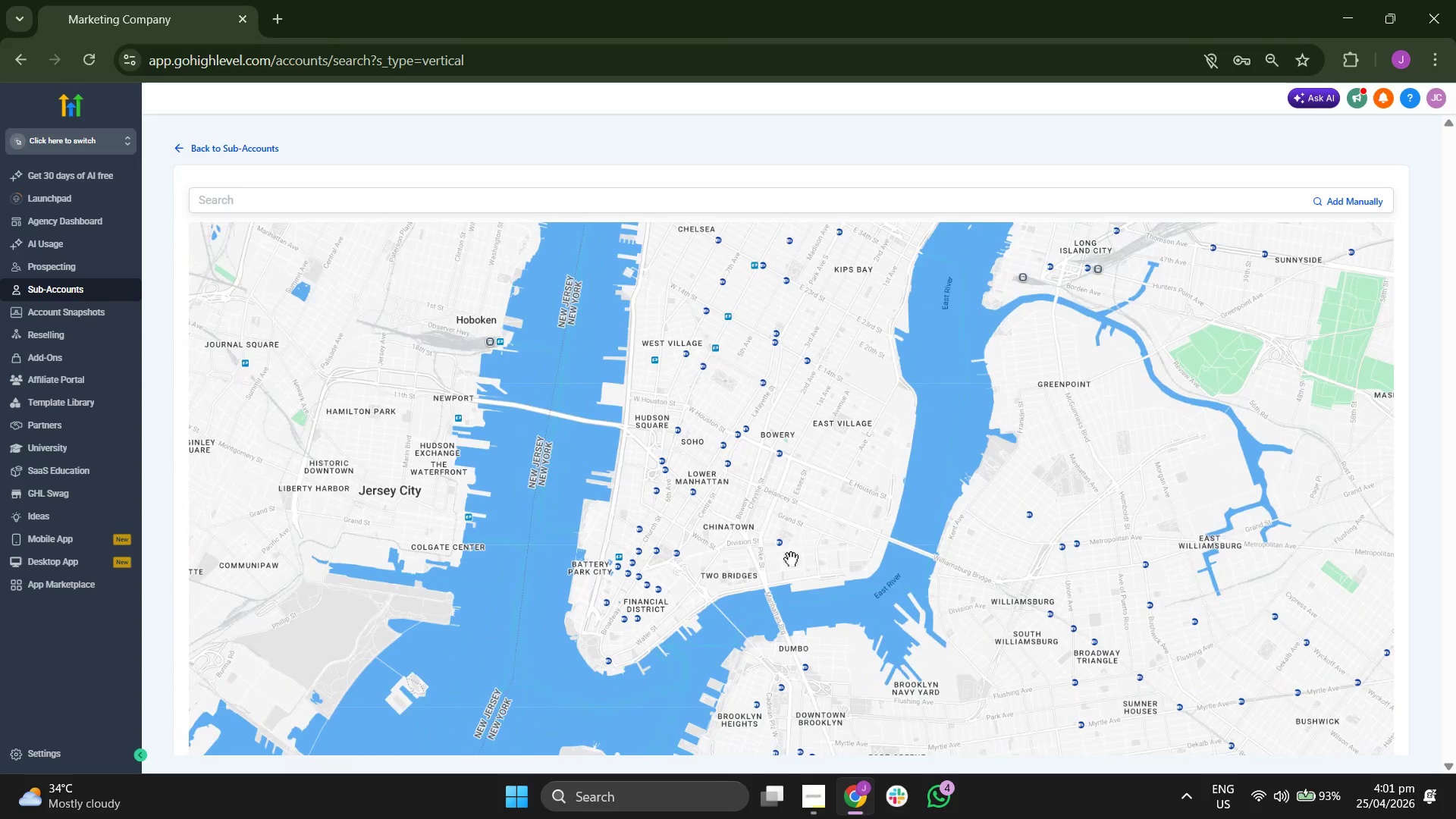 
left_click_drag(start_coordinate=[792, 564], to_coordinate=[721, 380])
 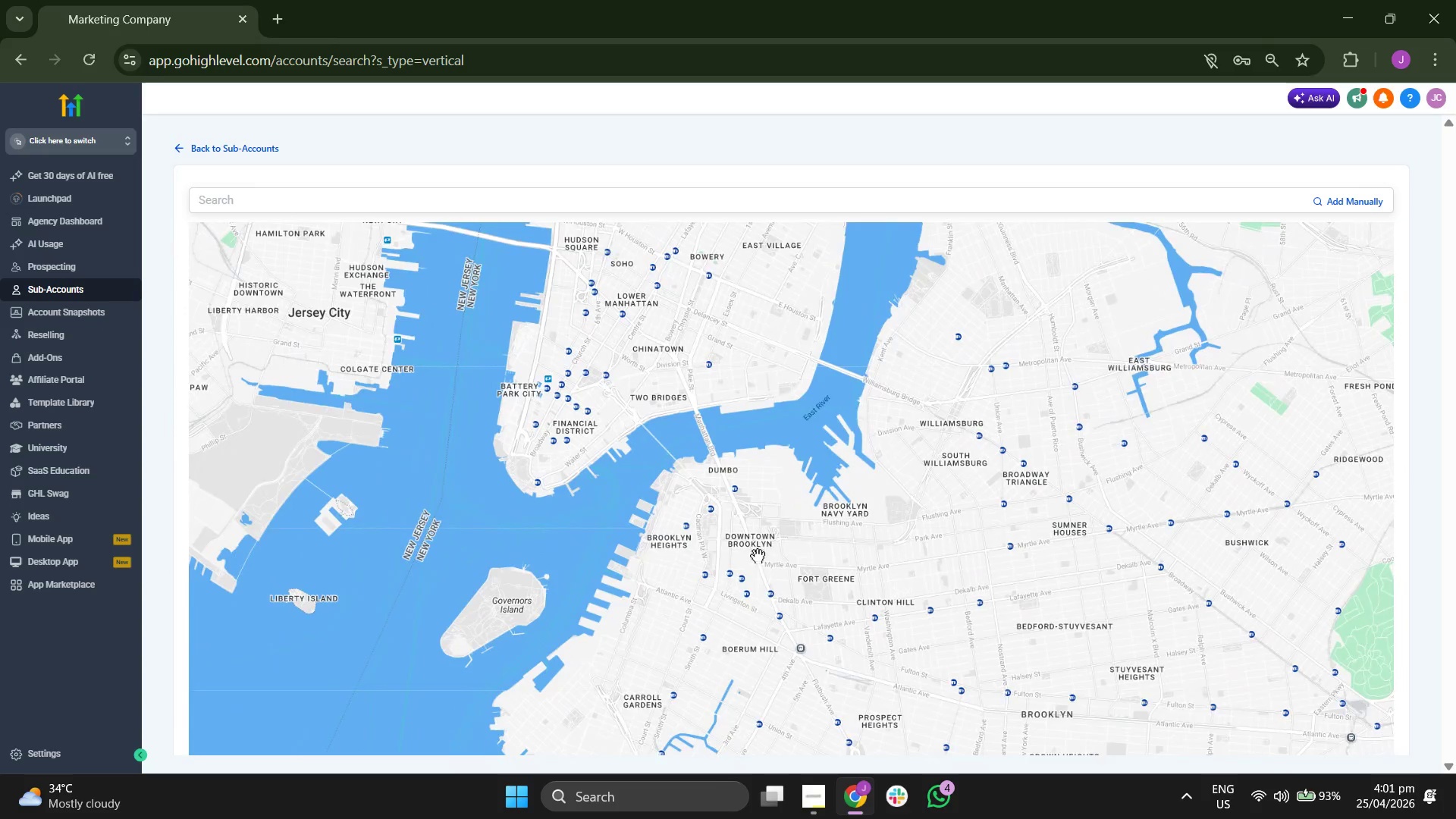 
left_click_drag(start_coordinate=[758, 551], to_coordinate=[693, 425])
 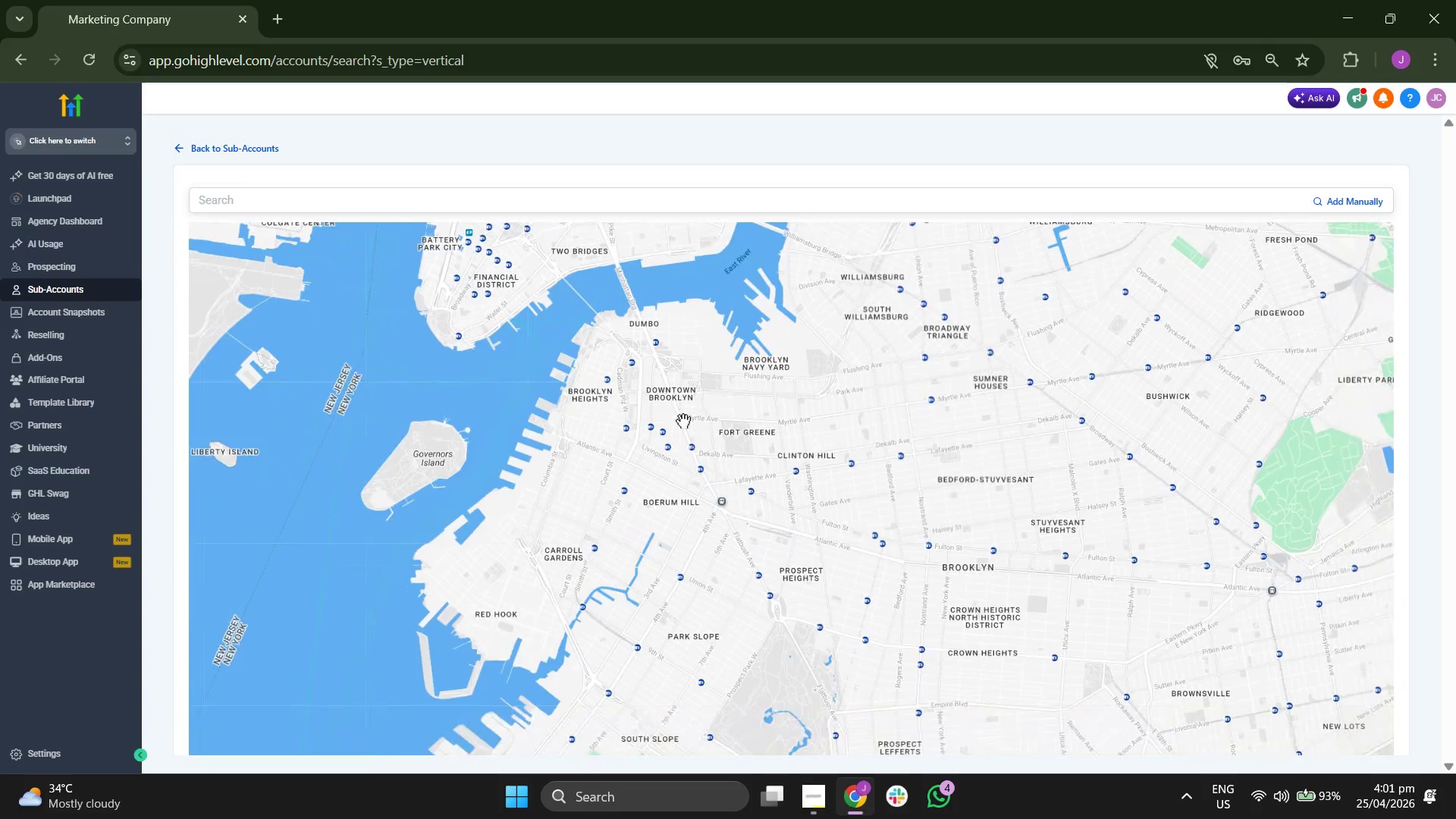 
scroll: coordinate [683, 421], scroll_direction: up, amount: 1.0
 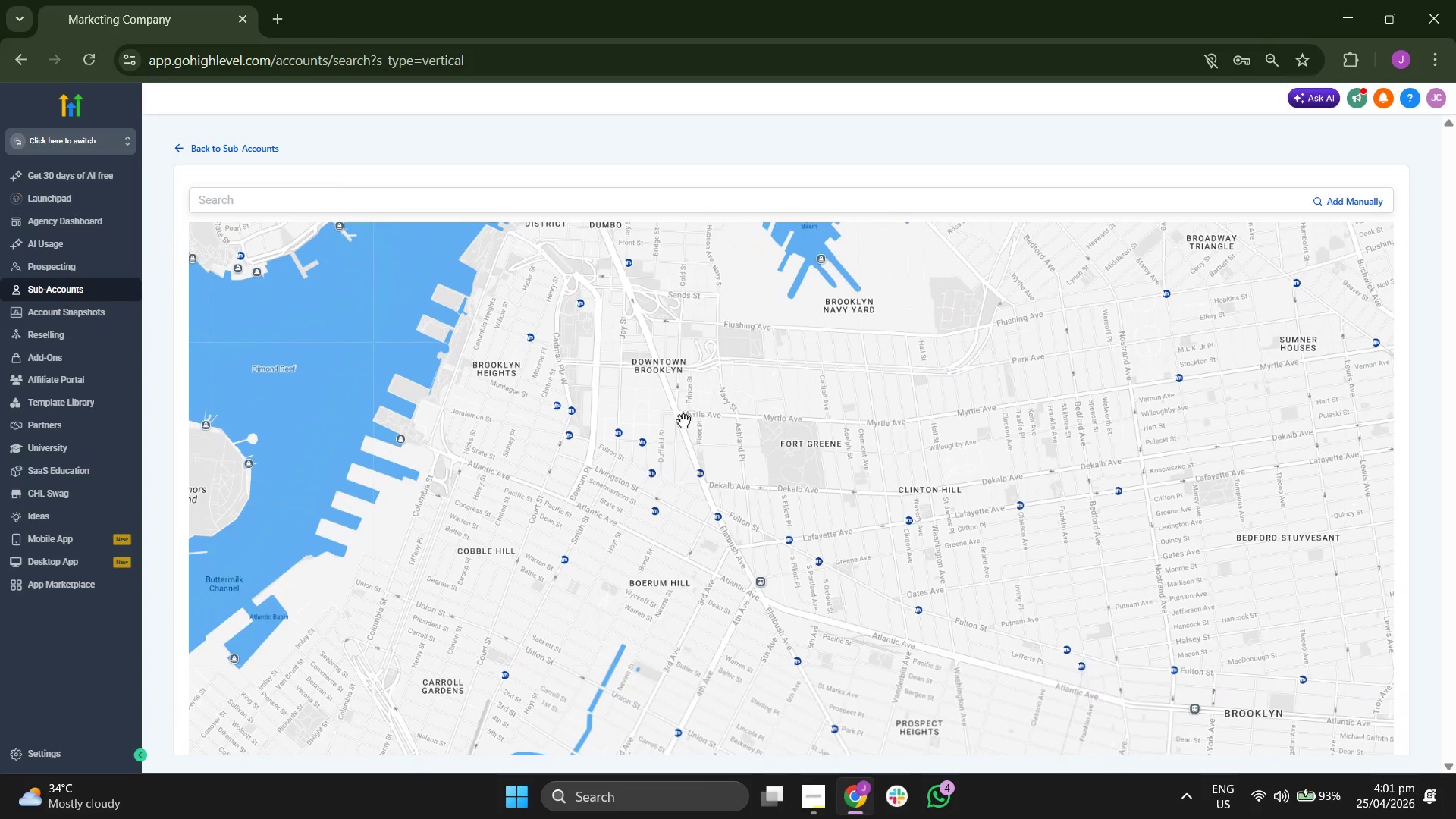 
scroll: coordinate [683, 421], scroll_direction: down, amount: 1.0
 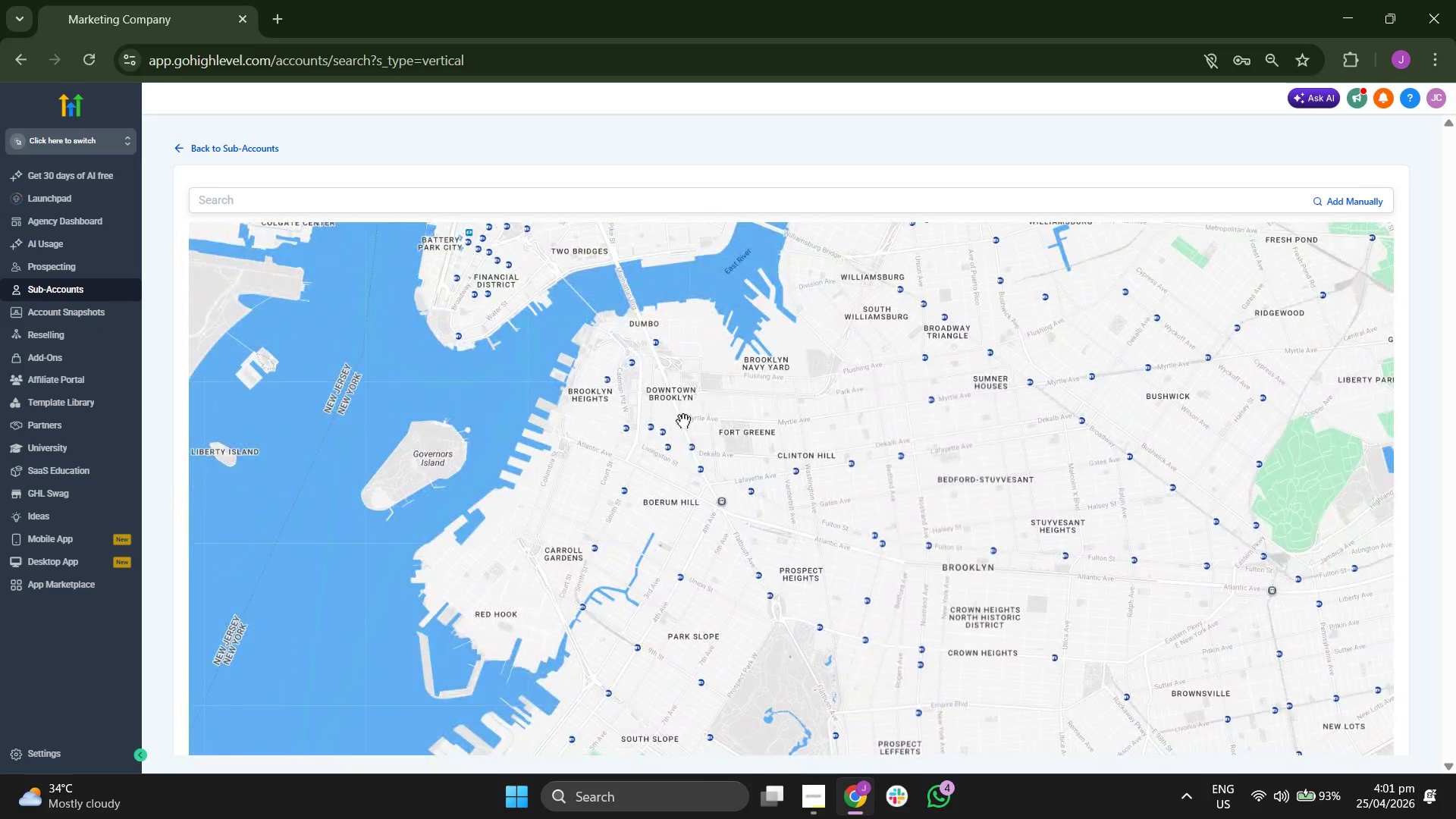 
left_click_drag(start_coordinate=[683, 421], to_coordinate=[690, 532])
 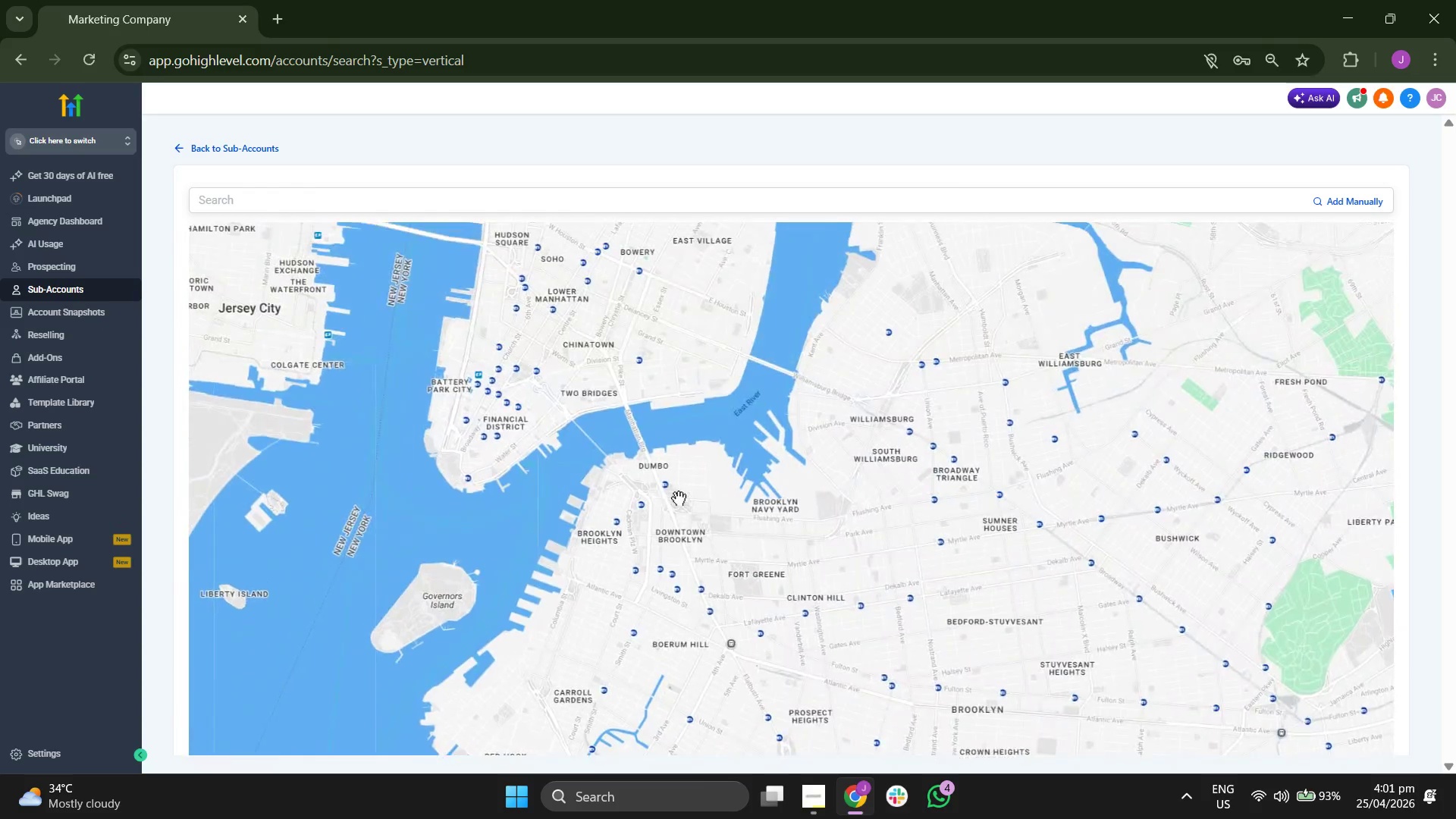 
scroll: coordinate [679, 498], scroll_direction: down, amount: 1.0
 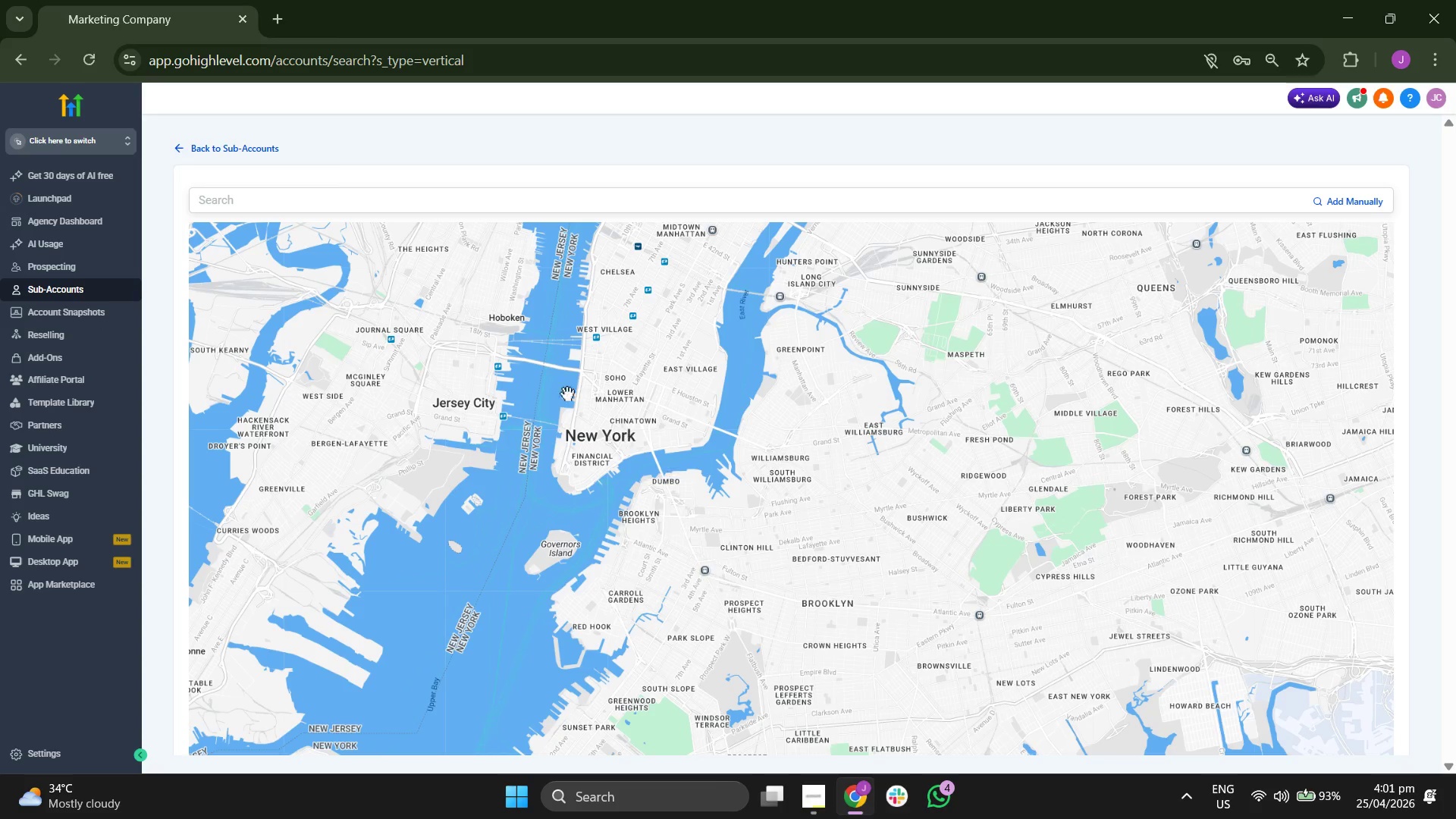 
left_click_drag(start_coordinate=[478, 341], to_coordinate=[503, 463])
 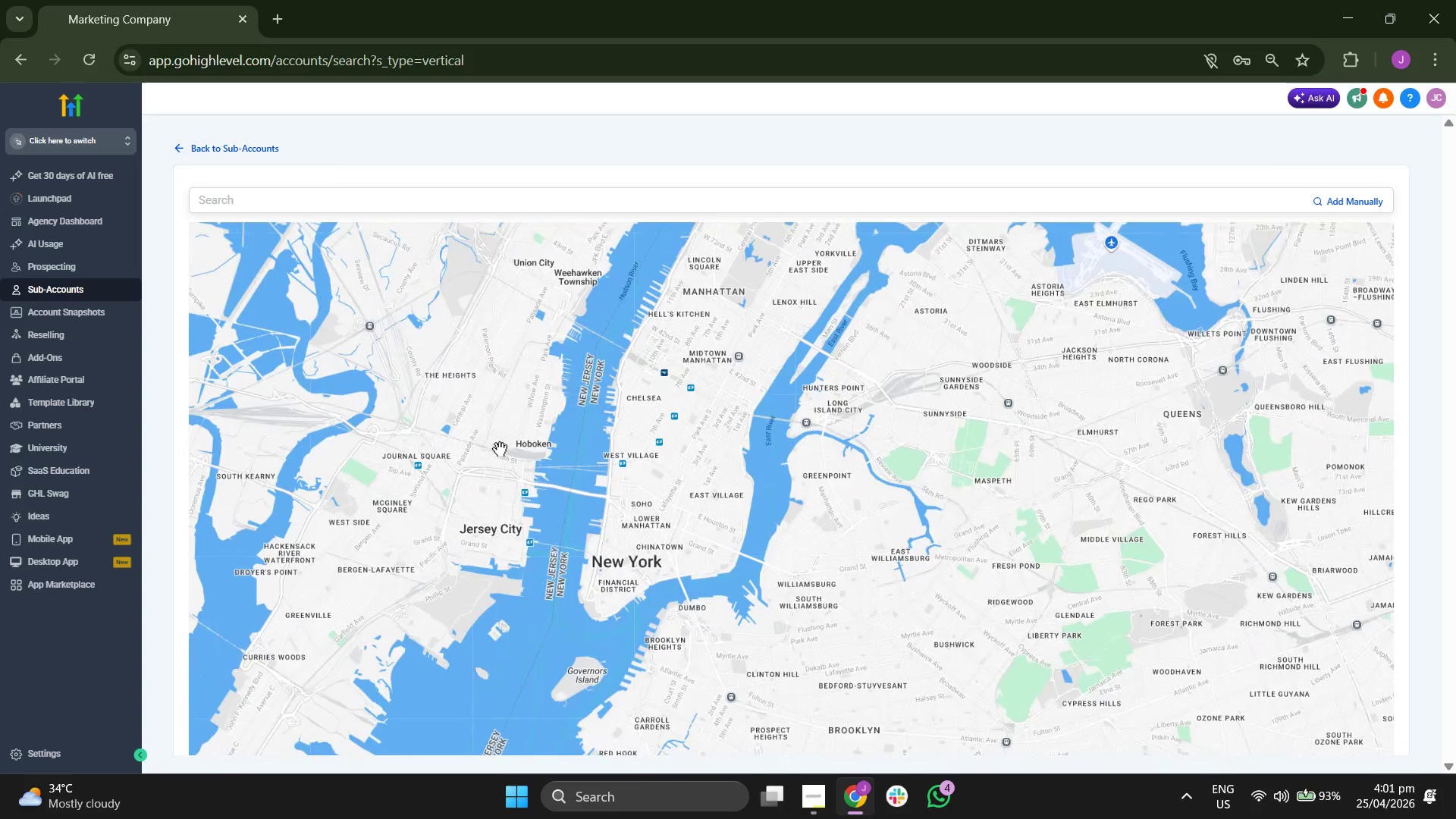 
scroll: coordinate [500, 449], scroll_direction: down, amount: 1.0
 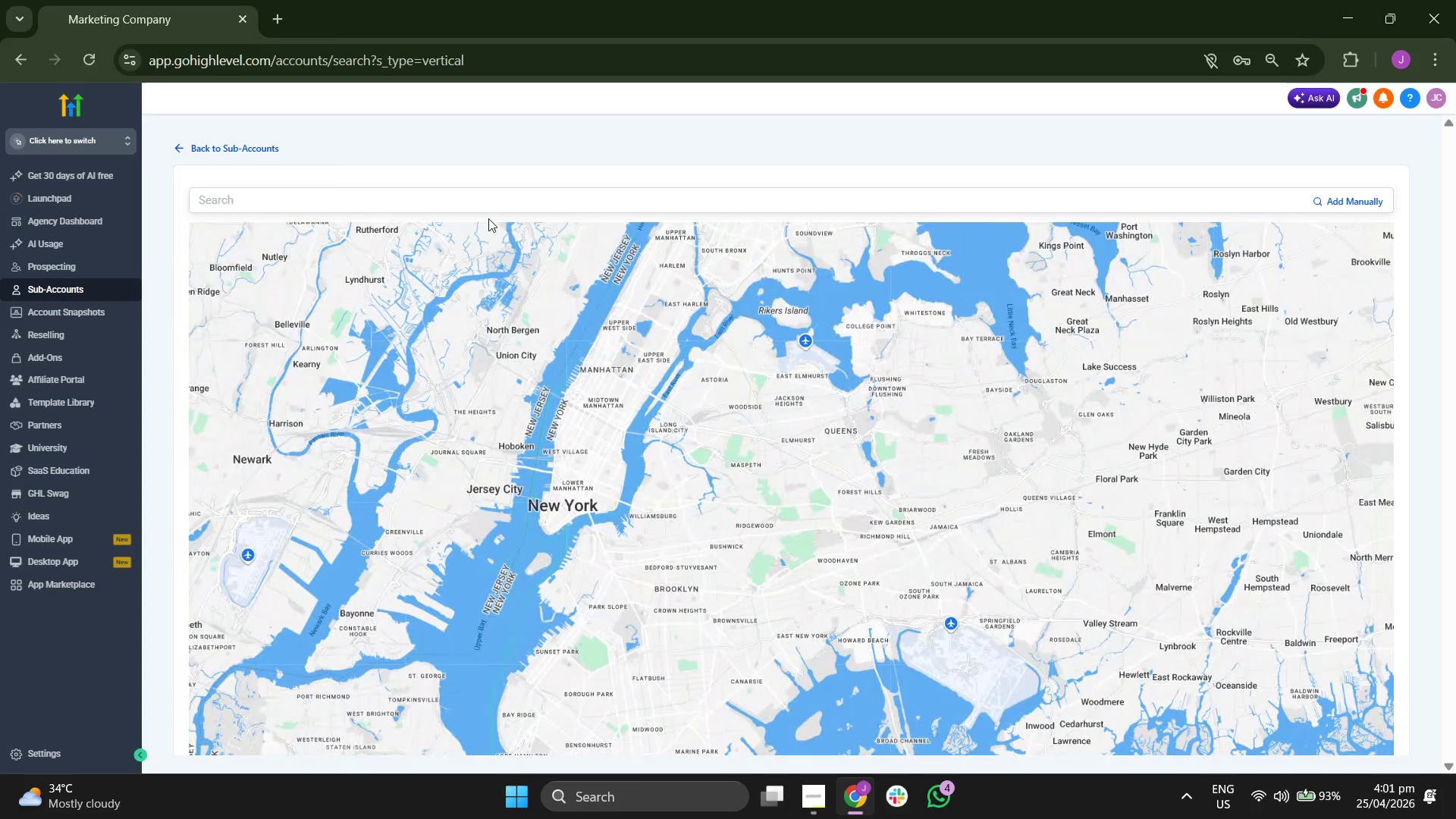 
left_click([488, 208])
 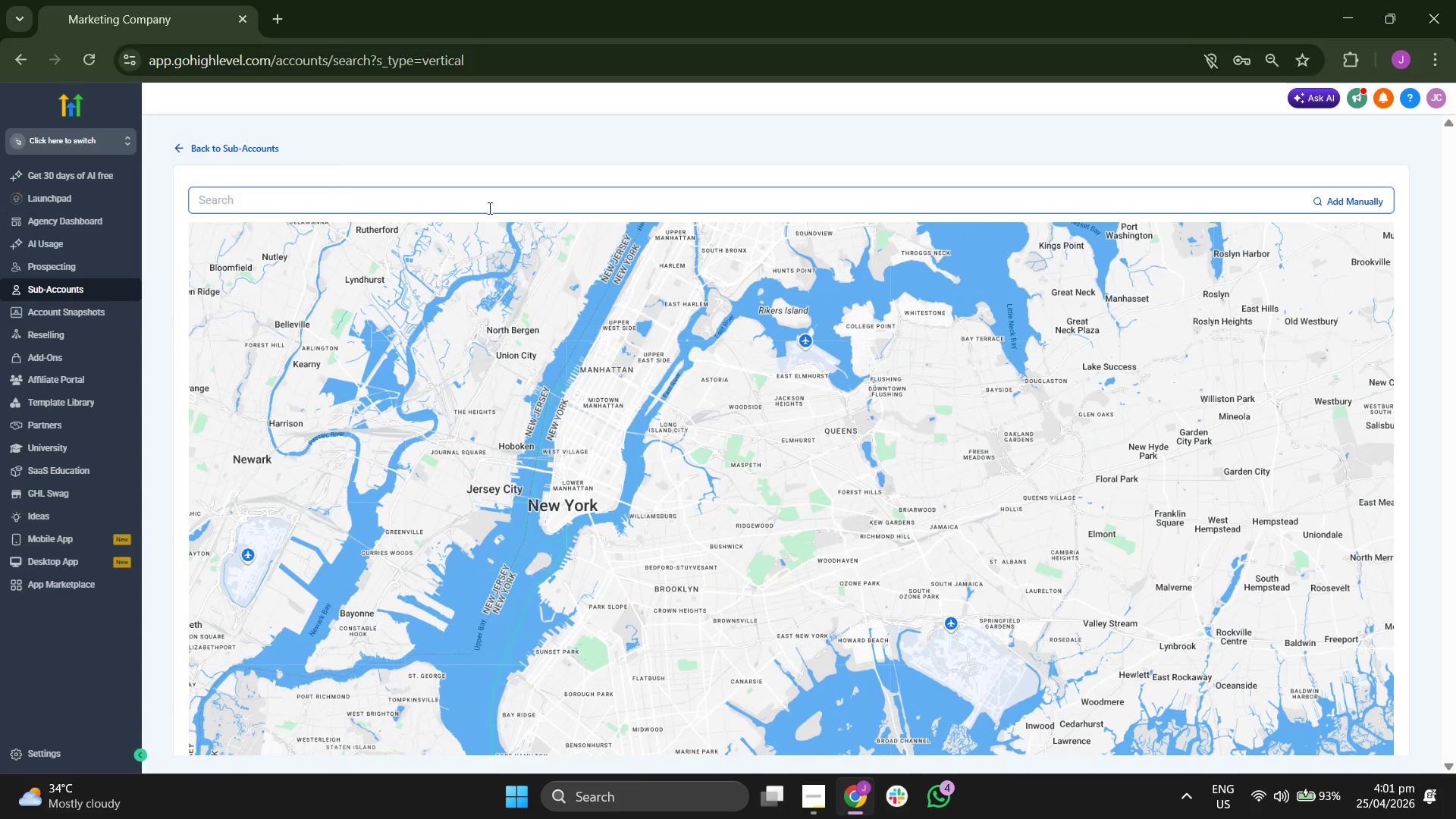 
type(livingston s)
 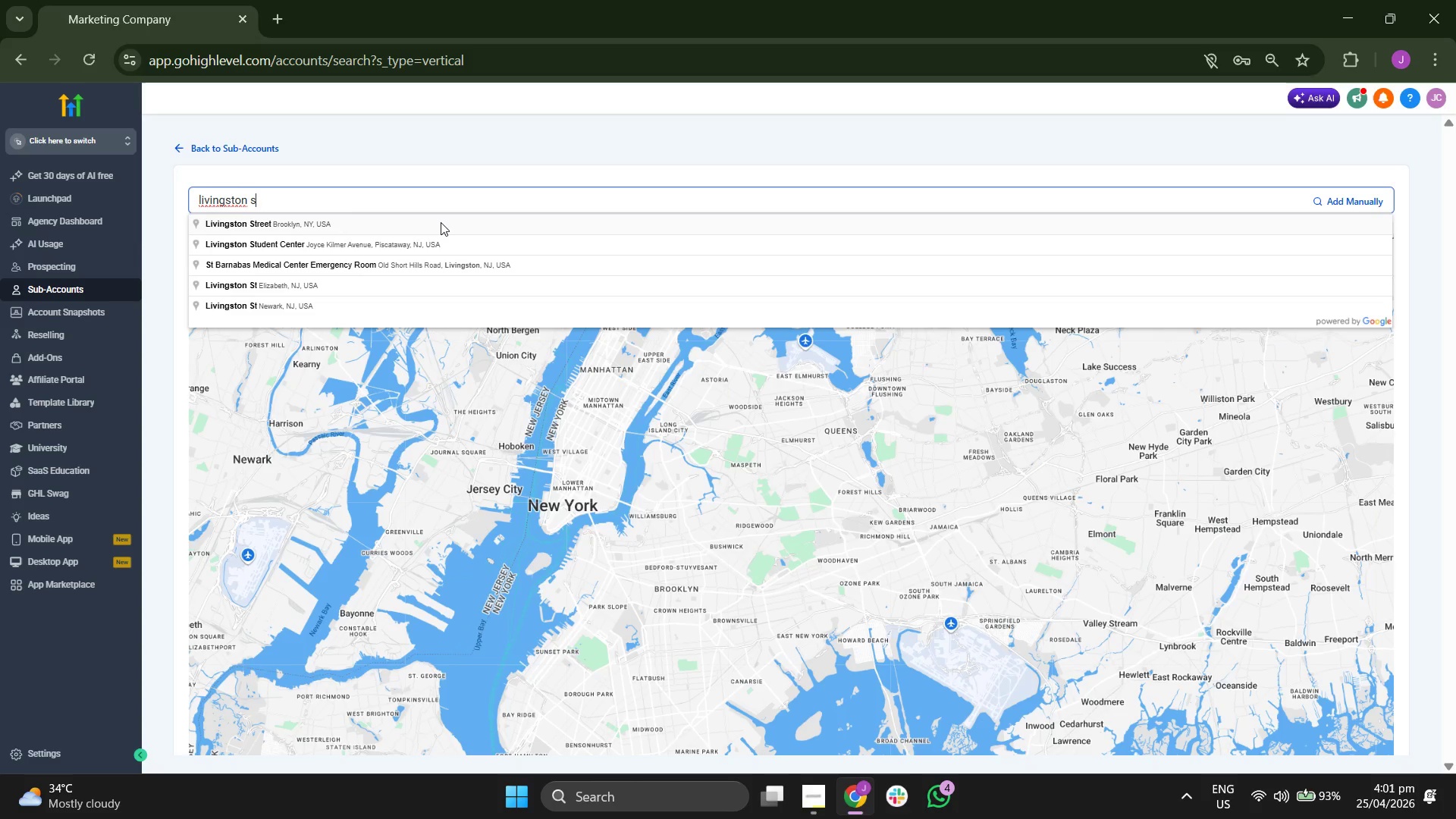 
left_click([441, 222])
 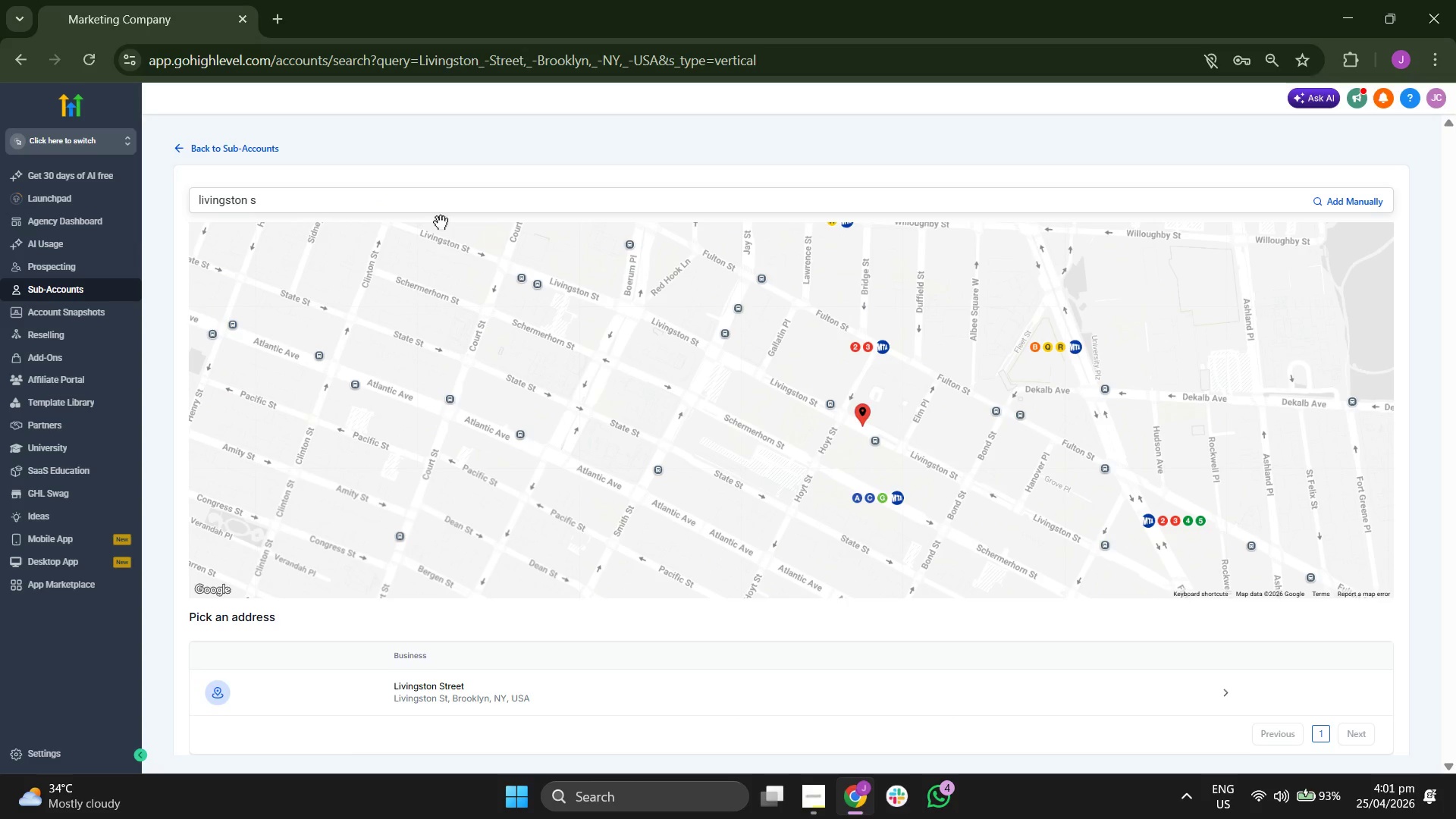 
scroll: coordinate [585, 413], scroll_direction: down, amount: 2.0
 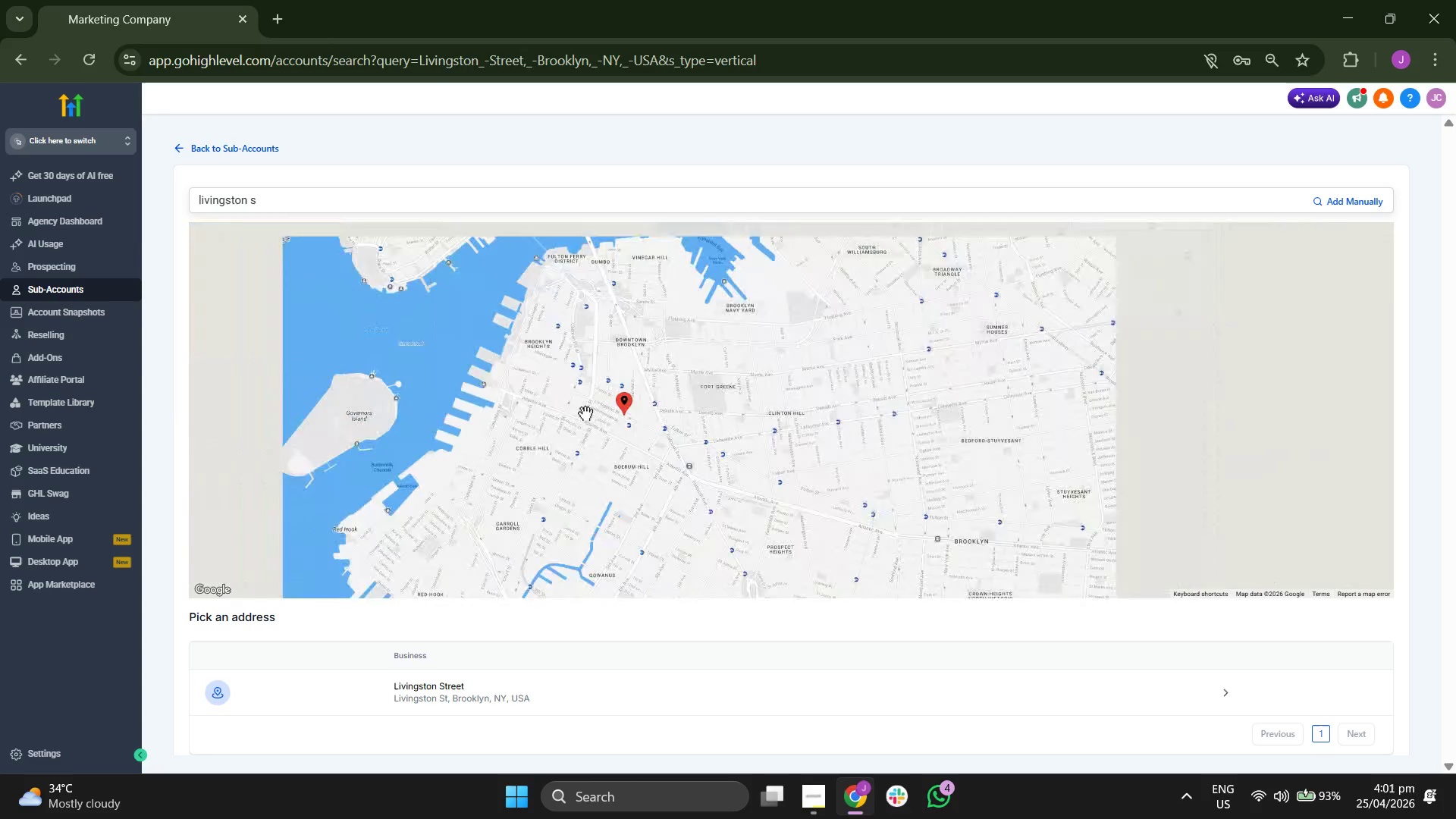 
left_click_drag(start_coordinate=[492, 433], to_coordinate=[488, 477])
 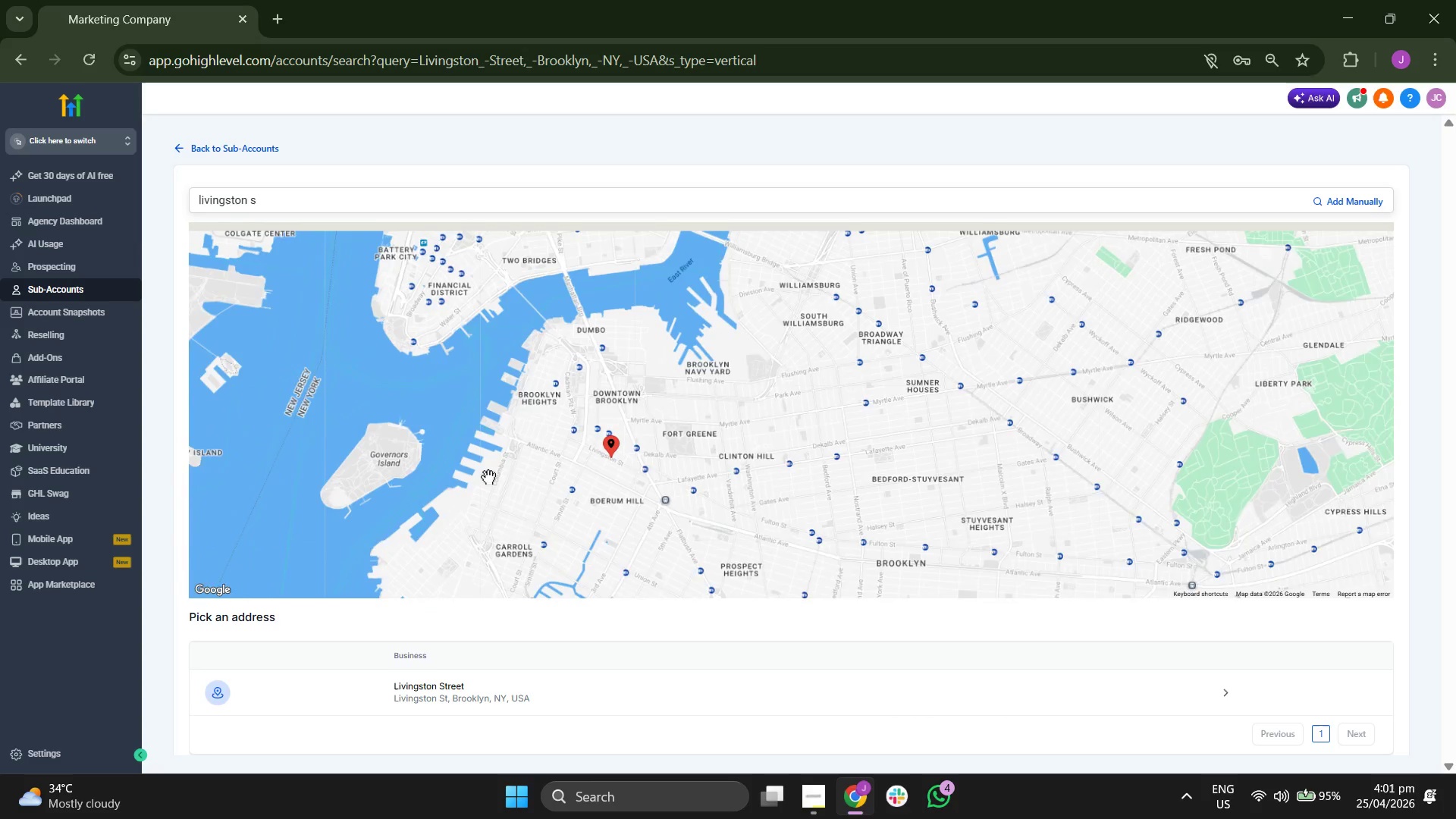 
scroll: coordinate [488, 477], scroll_direction: down, amount: 1.0
 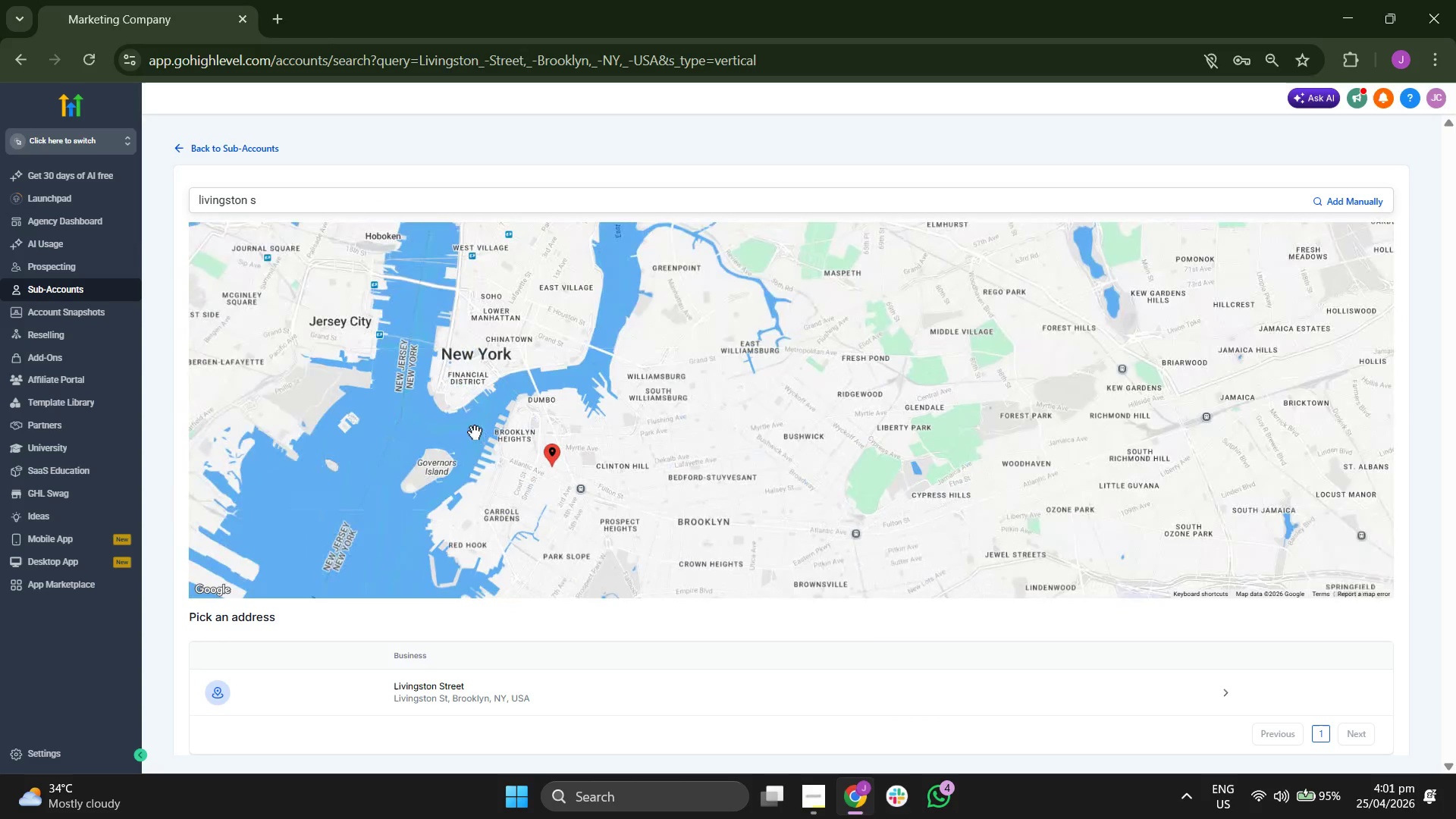 
left_click_drag(start_coordinate=[474, 431], to_coordinate=[566, 522])
 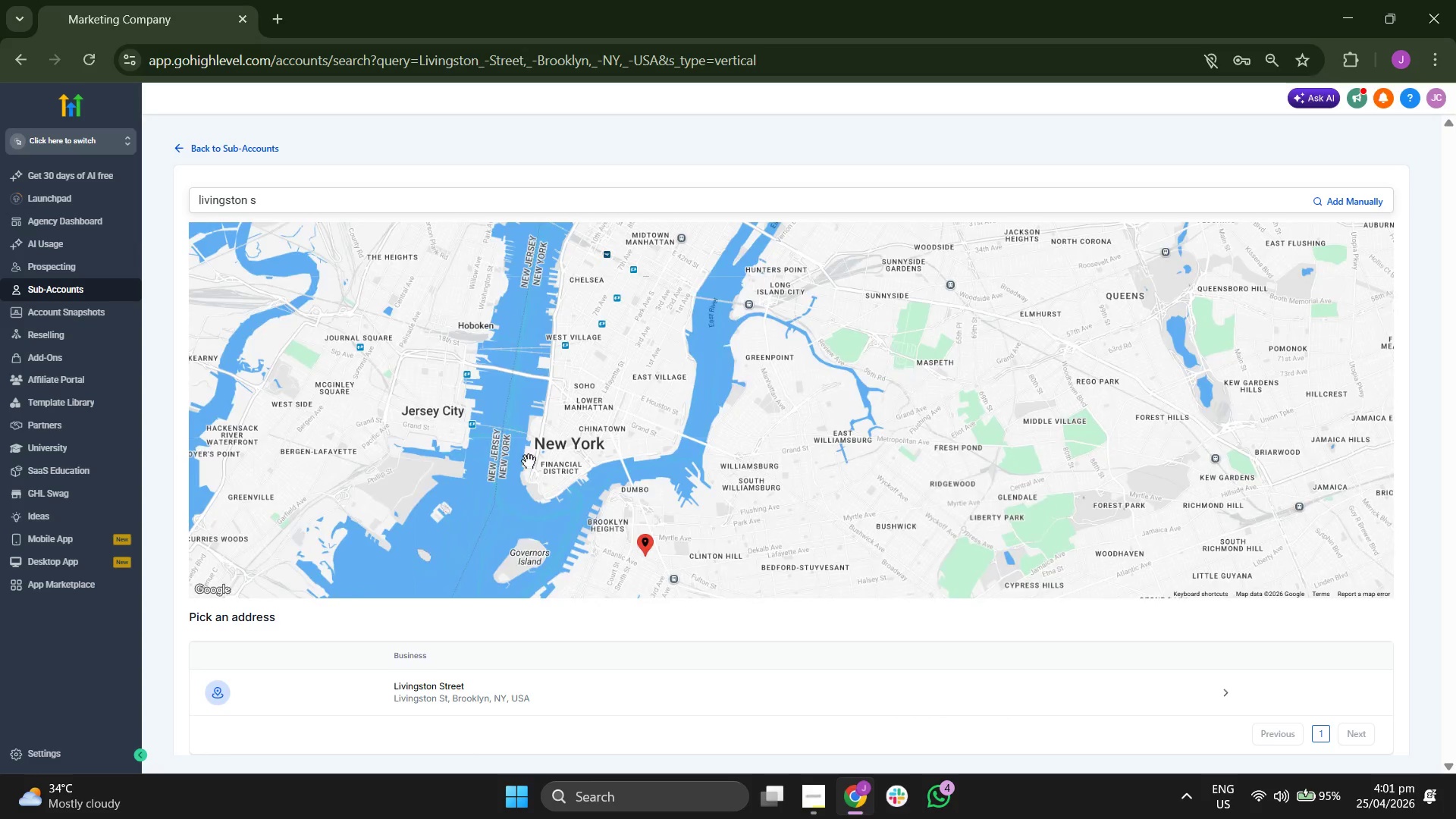 
left_click_drag(start_coordinate=[513, 460], to_coordinate=[592, 530])
 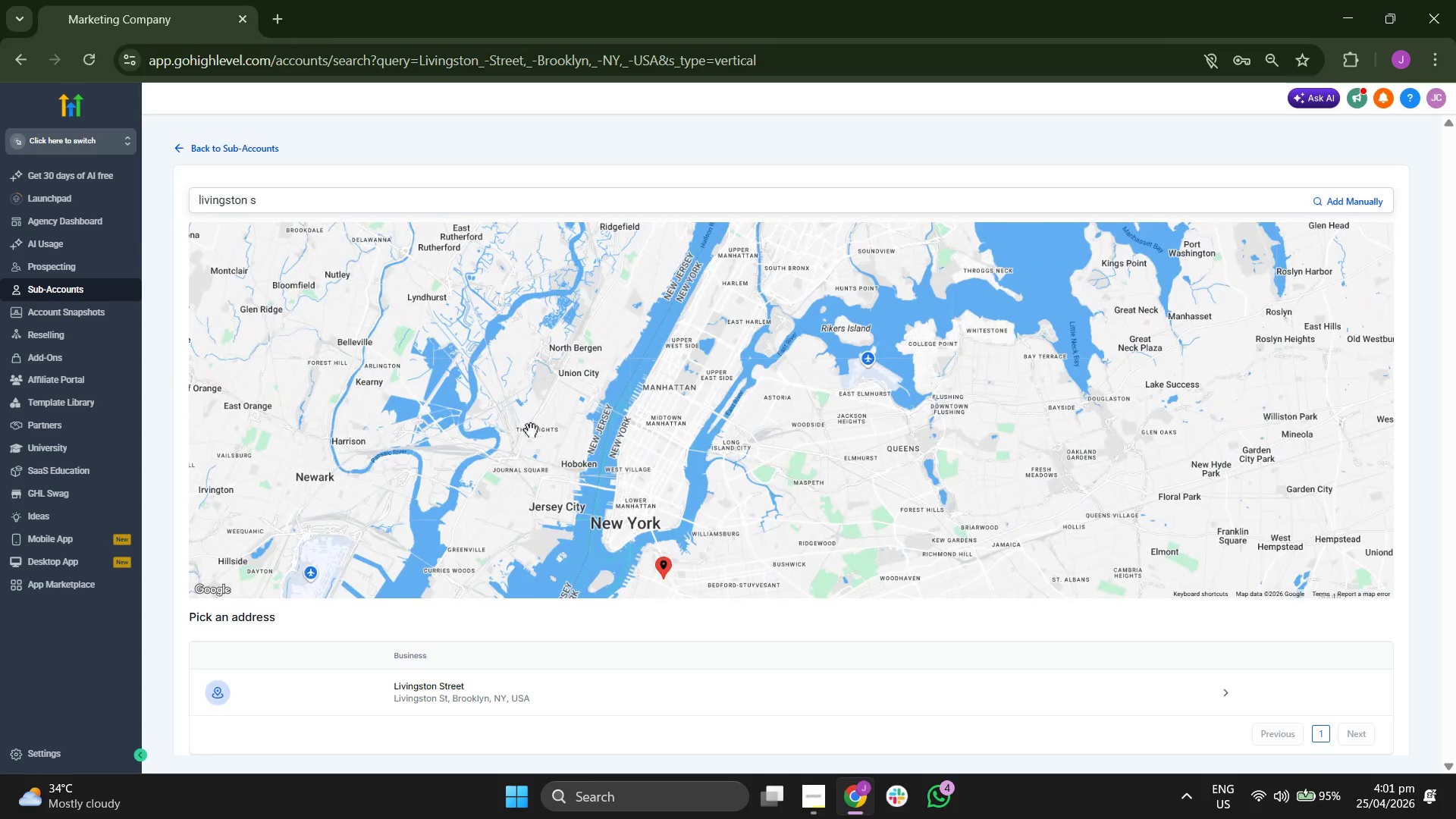 
scroll: coordinate [529, 461], scroll_direction: down, amount: 1.0
 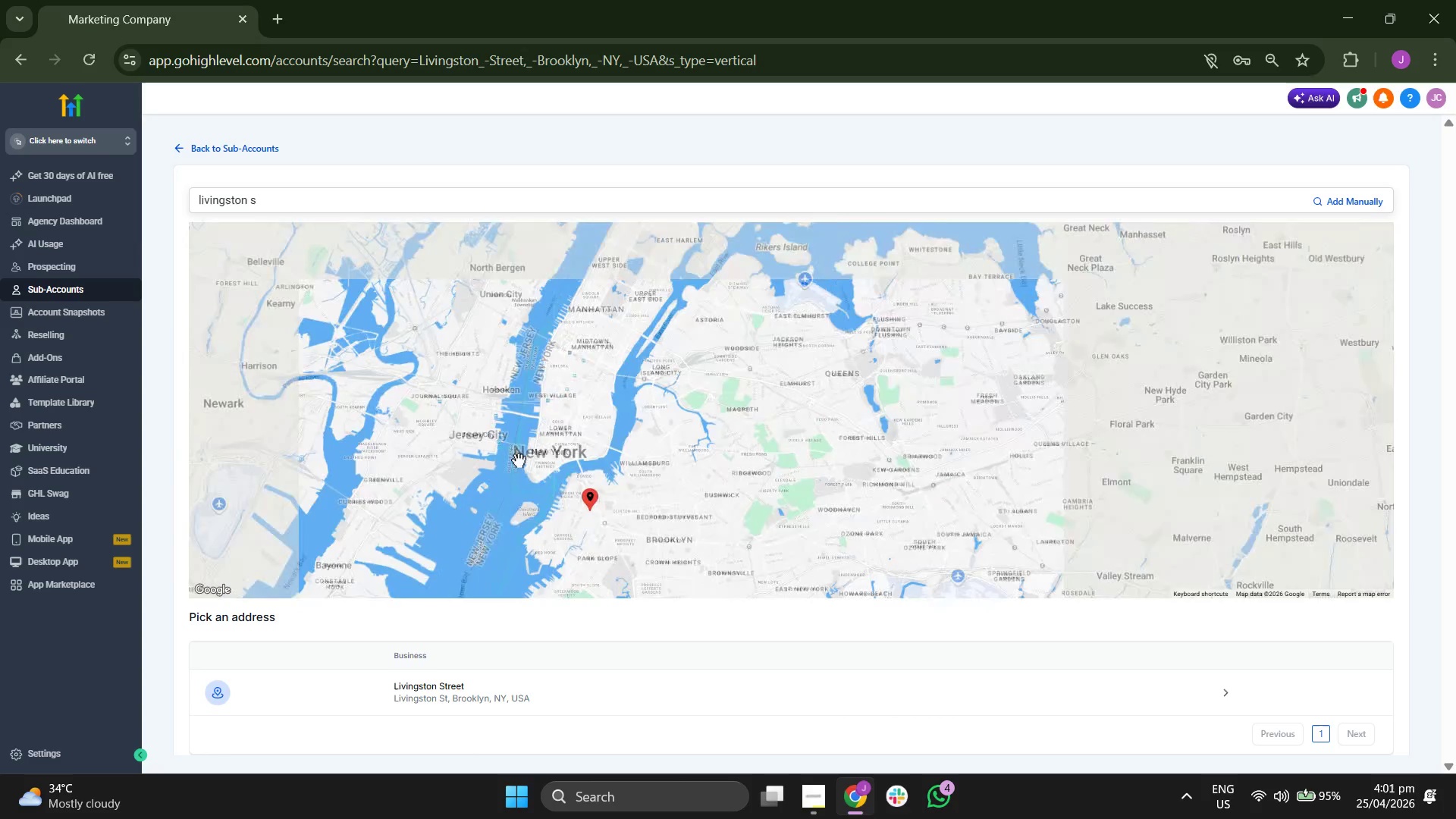 
left_click_drag(start_coordinate=[530, 427], to_coordinate=[538, 480])
 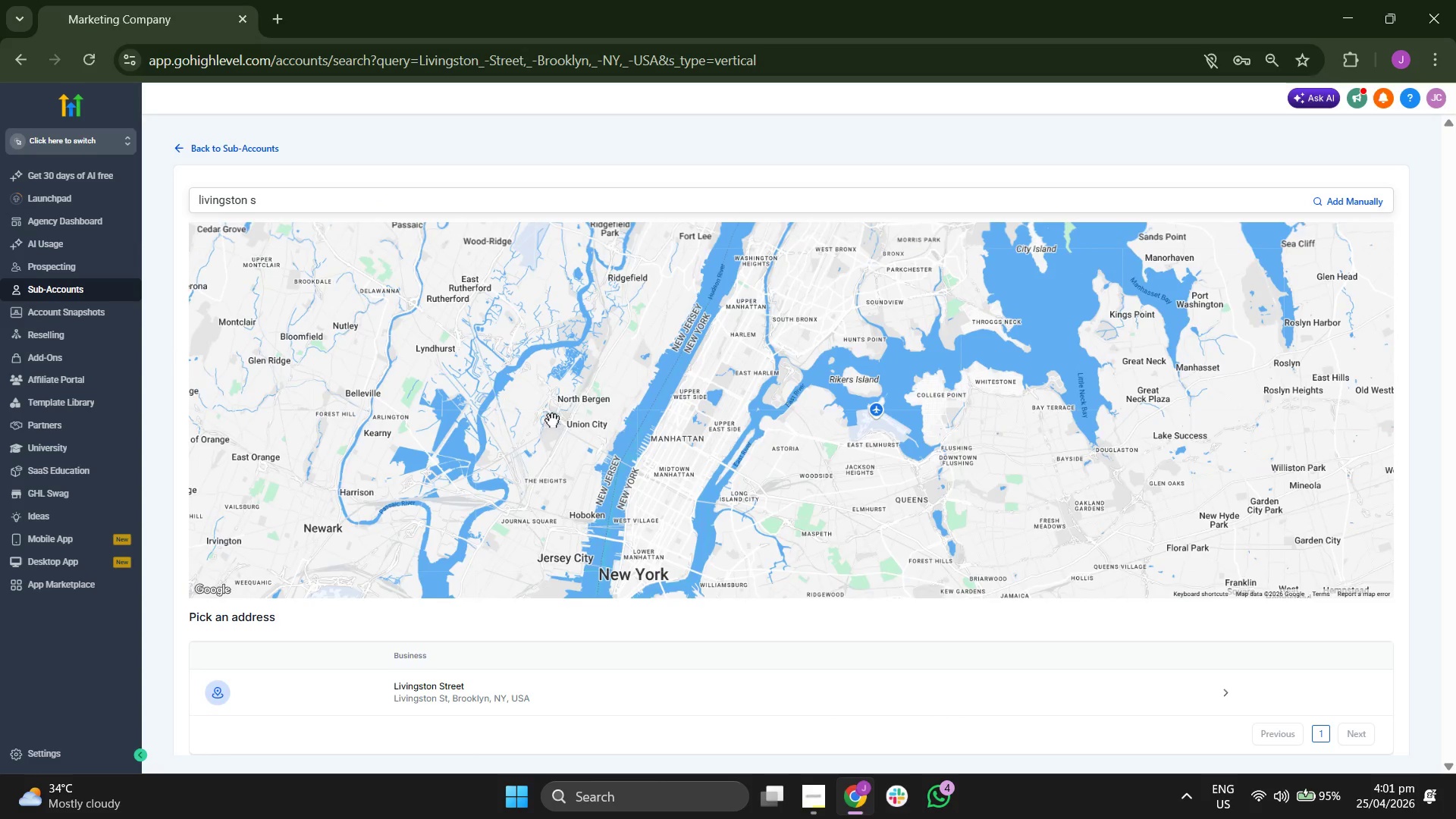 
left_click_drag(start_coordinate=[552, 420], to_coordinate=[546, 460])
 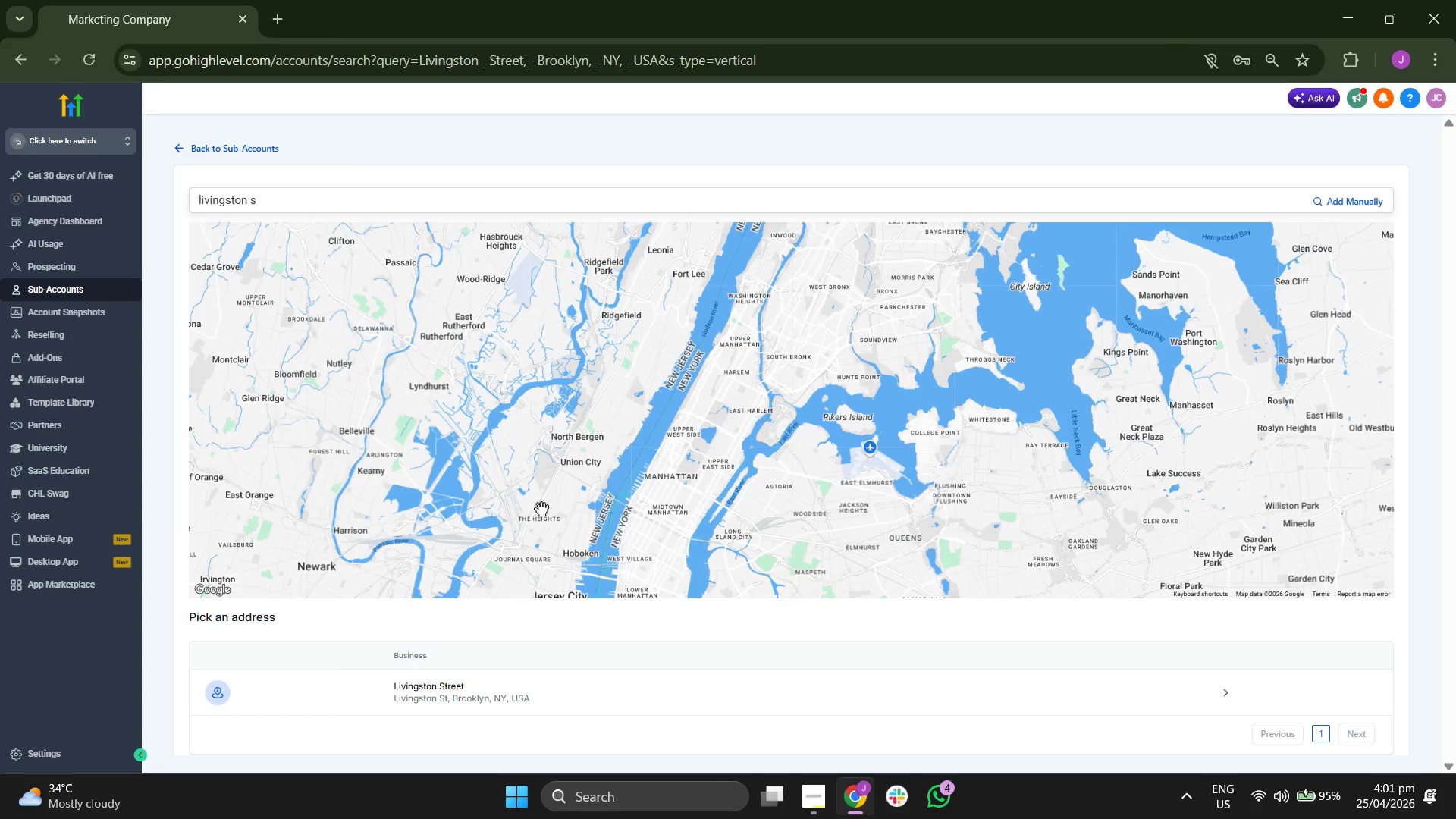 
left_click_drag(start_coordinate=[541, 513], to_coordinate=[511, 400])
 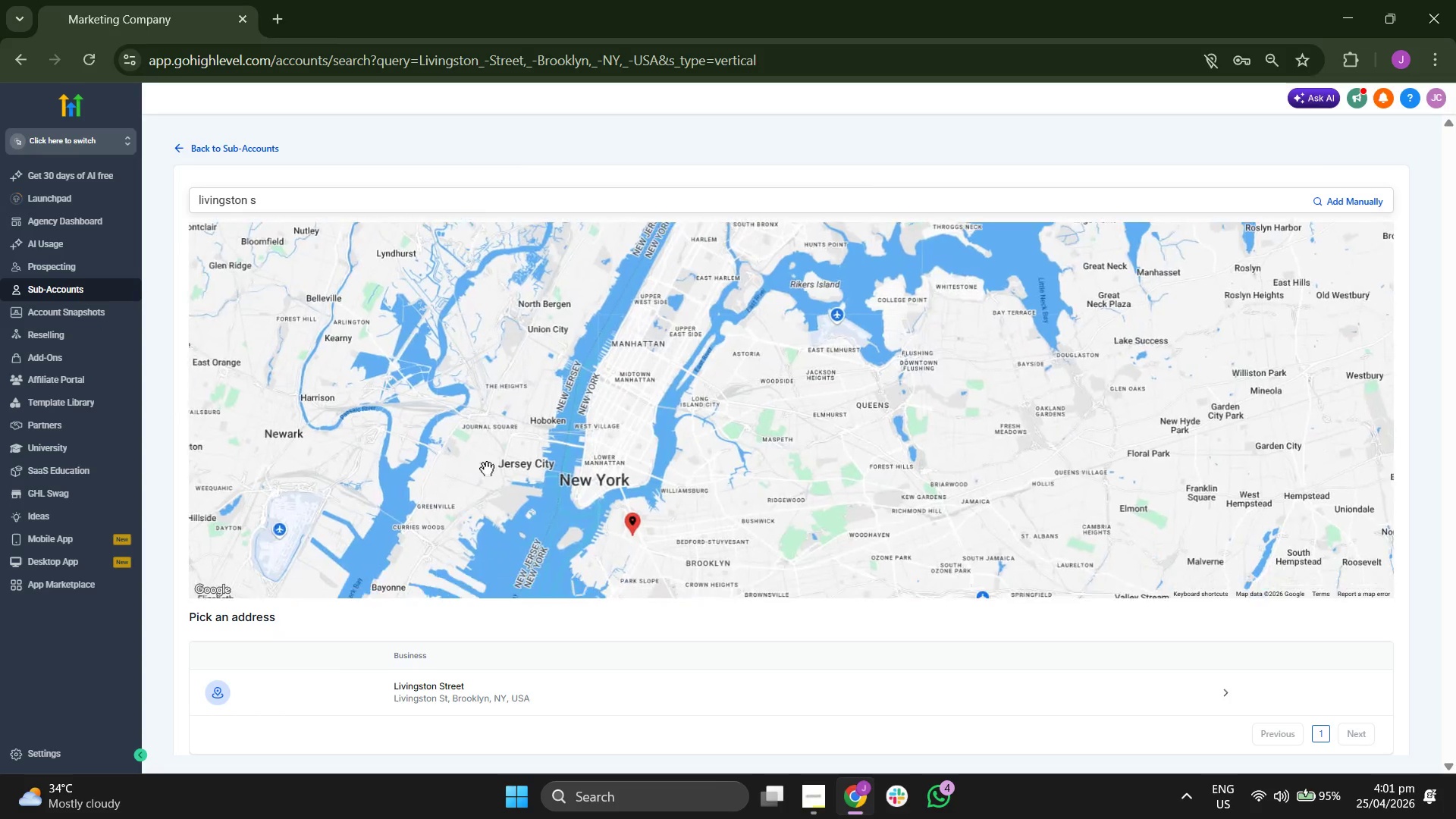 
left_click_drag(start_coordinate=[487, 469], to_coordinate=[482, 418])
 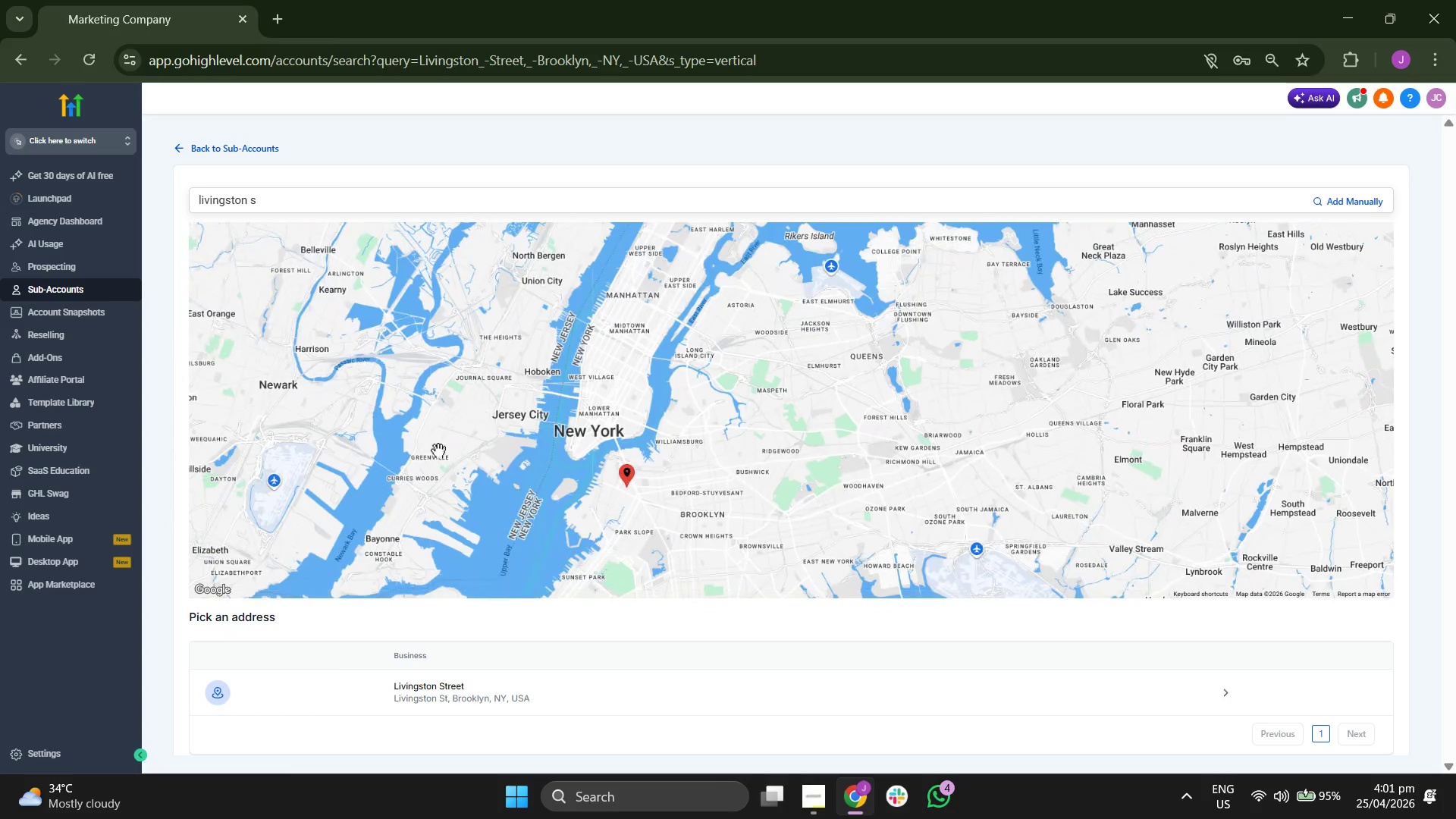 
left_click_drag(start_coordinate=[438, 450], to_coordinate=[498, 431])
 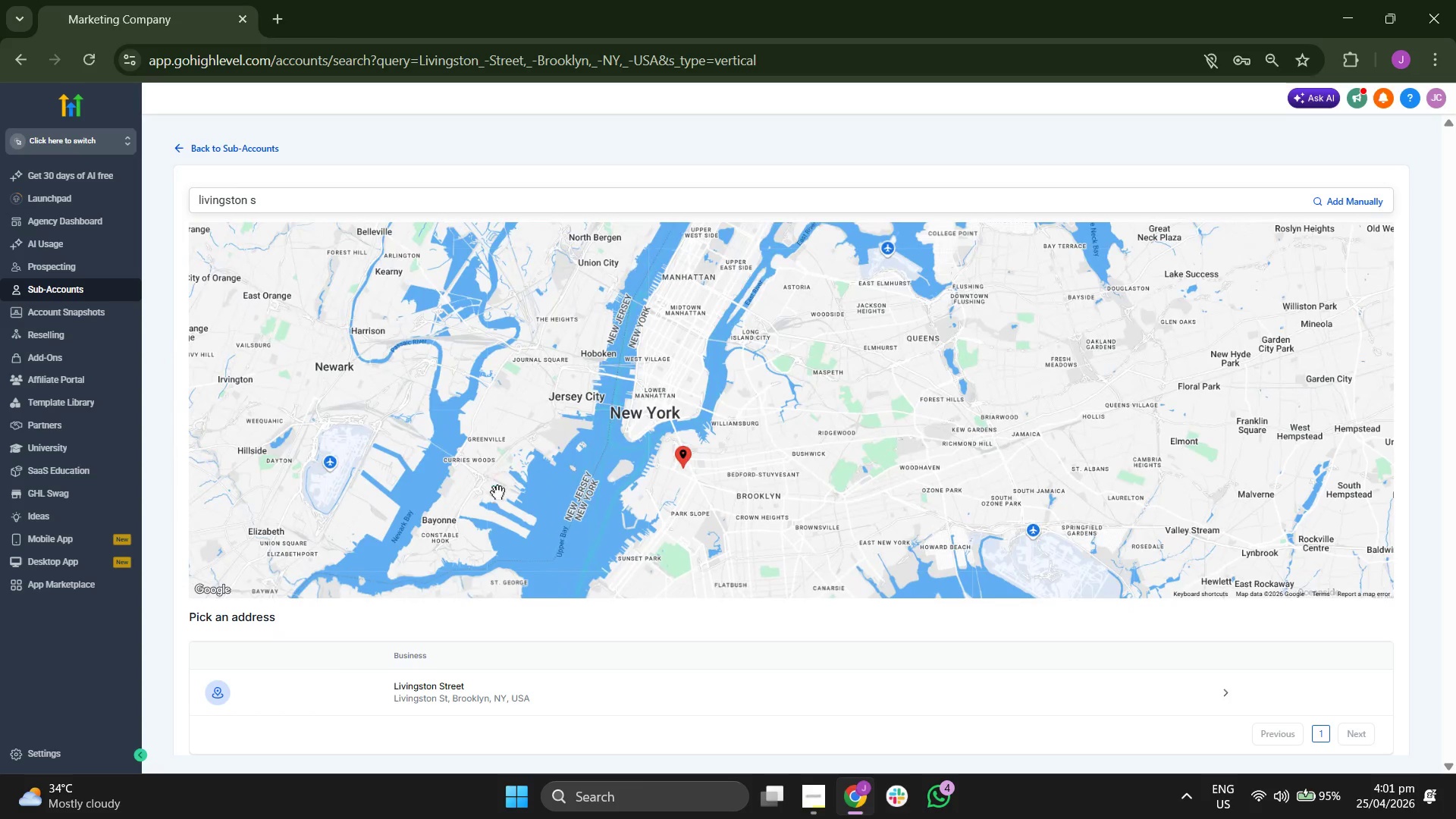 
left_click_drag(start_coordinate=[497, 492], to_coordinate=[499, 466])
 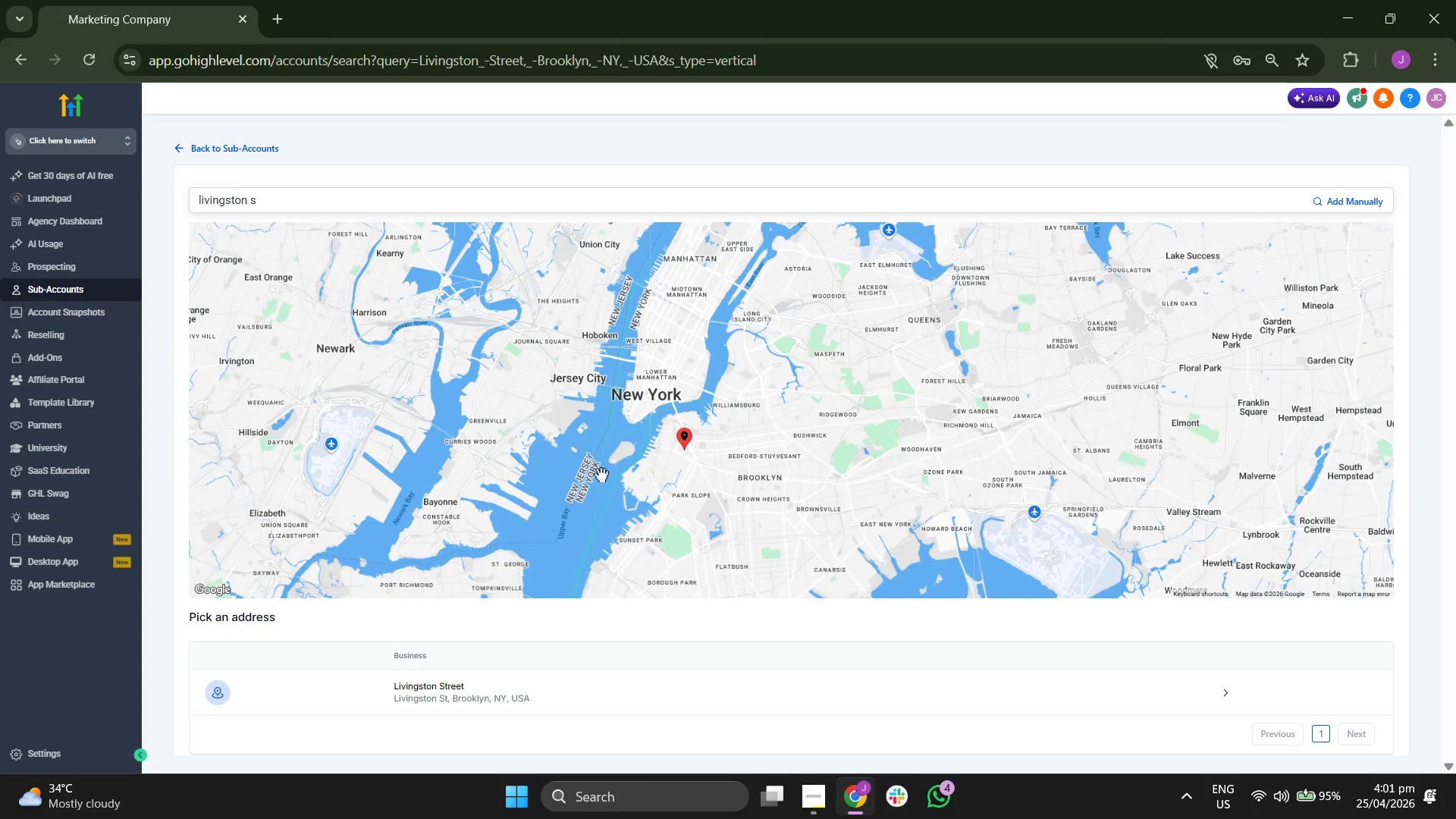 
scroll: coordinate [620, 485], scroll_direction: up, amount: 1.0
 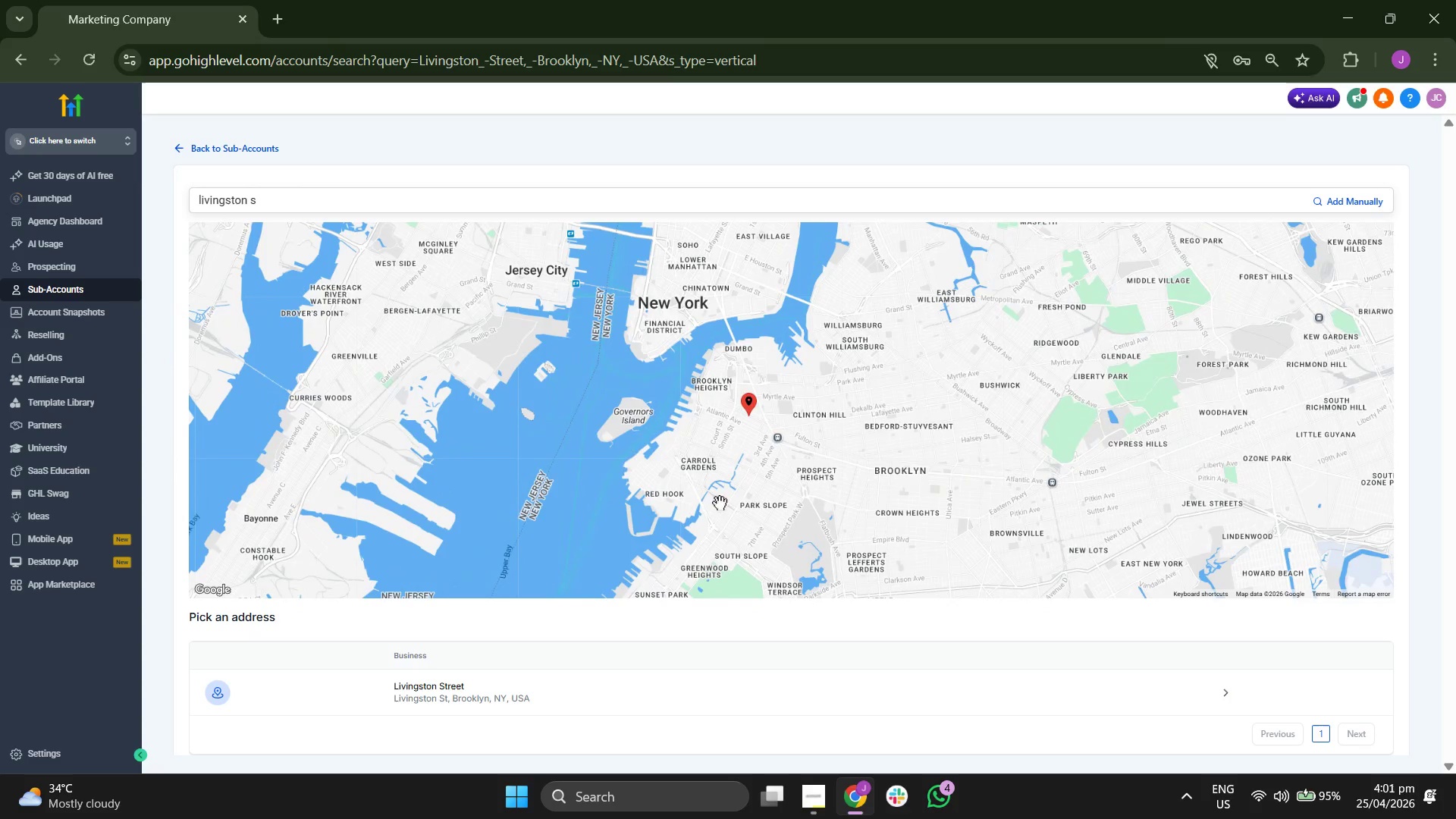 
left_click_drag(start_coordinate=[742, 503], to_coordinate=[694, 508])
 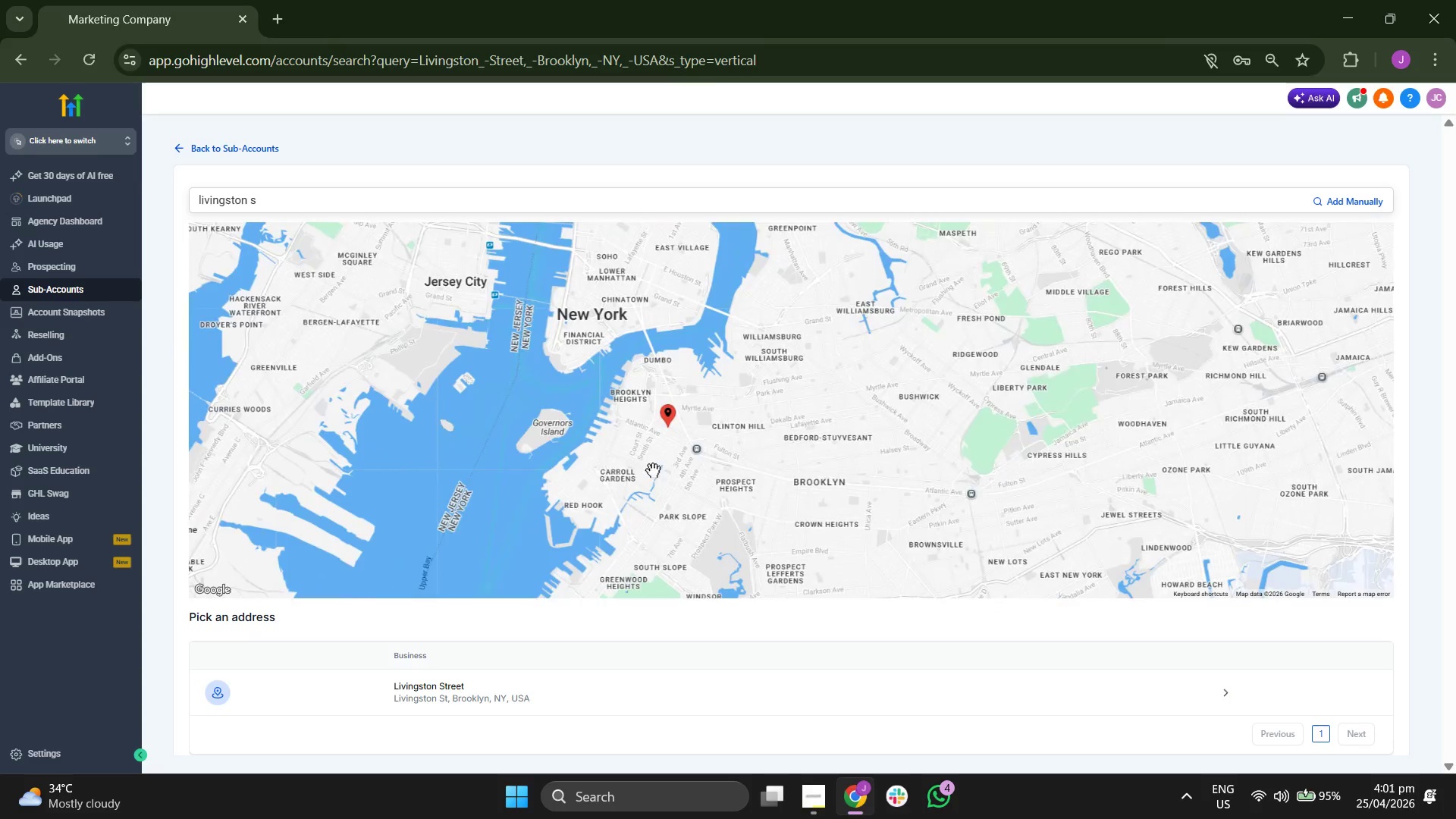 
scroll: coordinate [653, 469], scroll_direction: up, amount: 1.0
 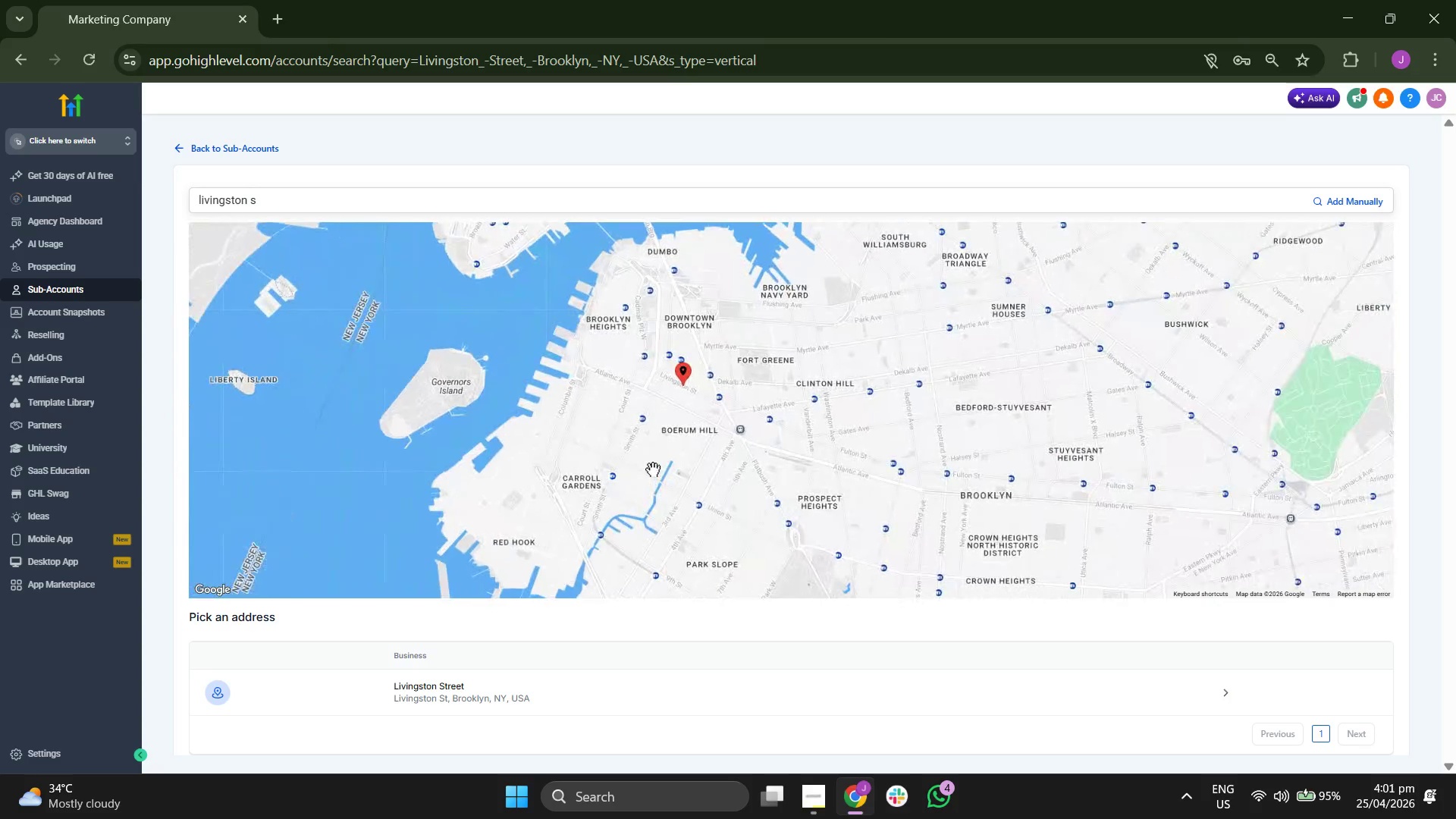 
left_click_drag(start_coordinate=[653, 469], to_coordinate=[617, 504])
 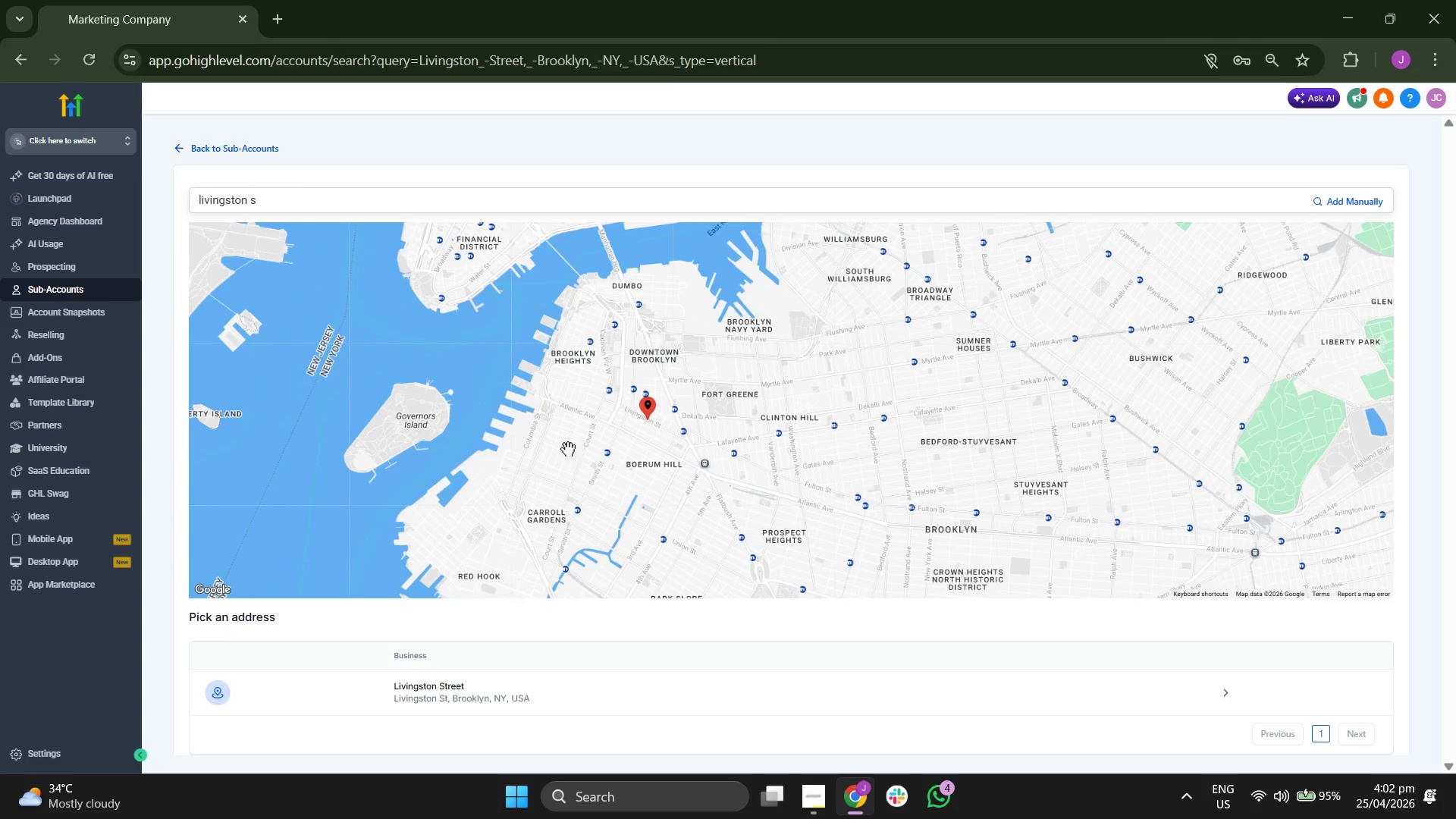 
left_click_drag(start_coordinate=[568, 449], to_coordinate=[578, 484])
 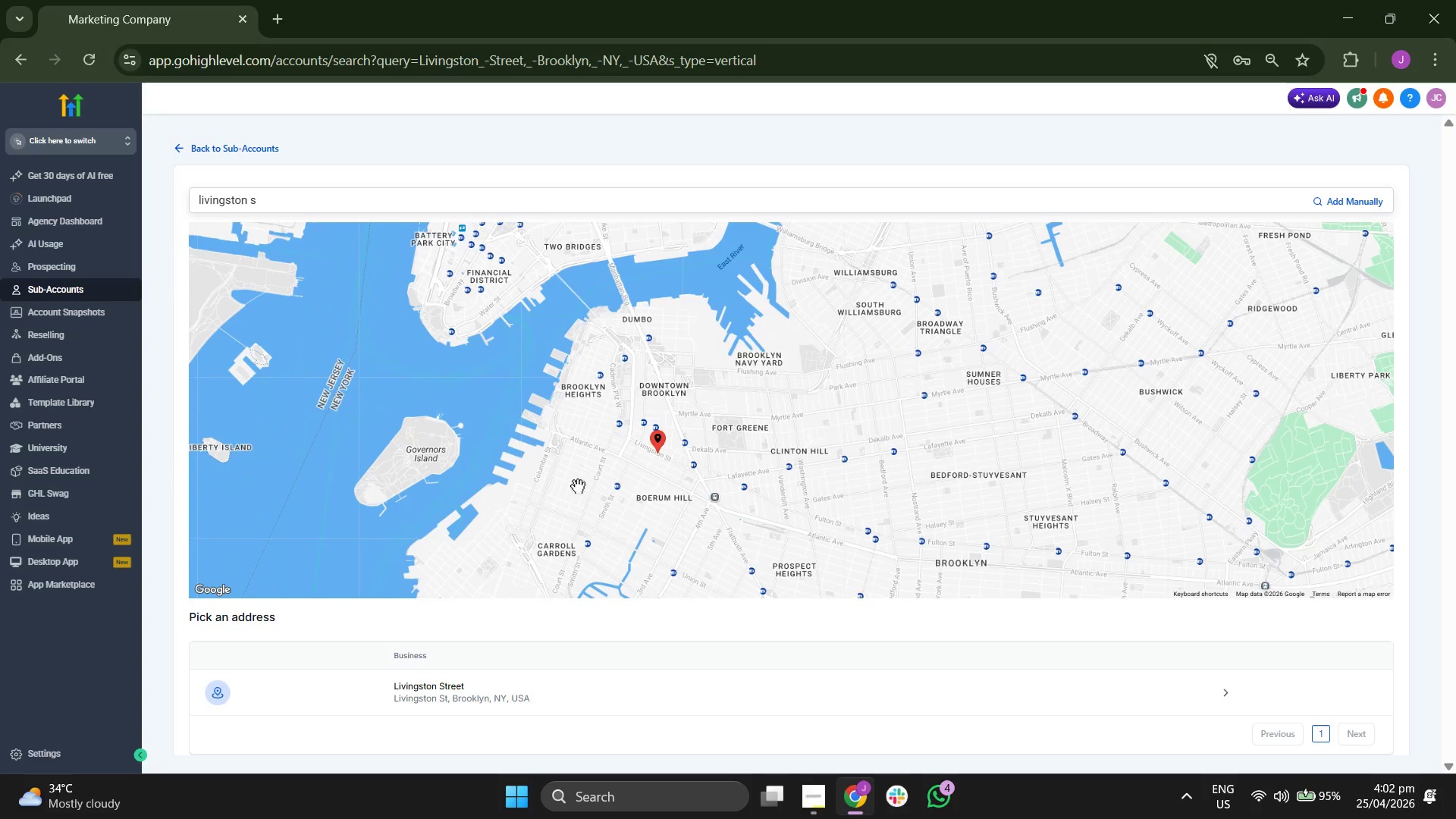 
left_click_drag(start_coordinate=[578, 484], to_coordinate=[578, 488])
 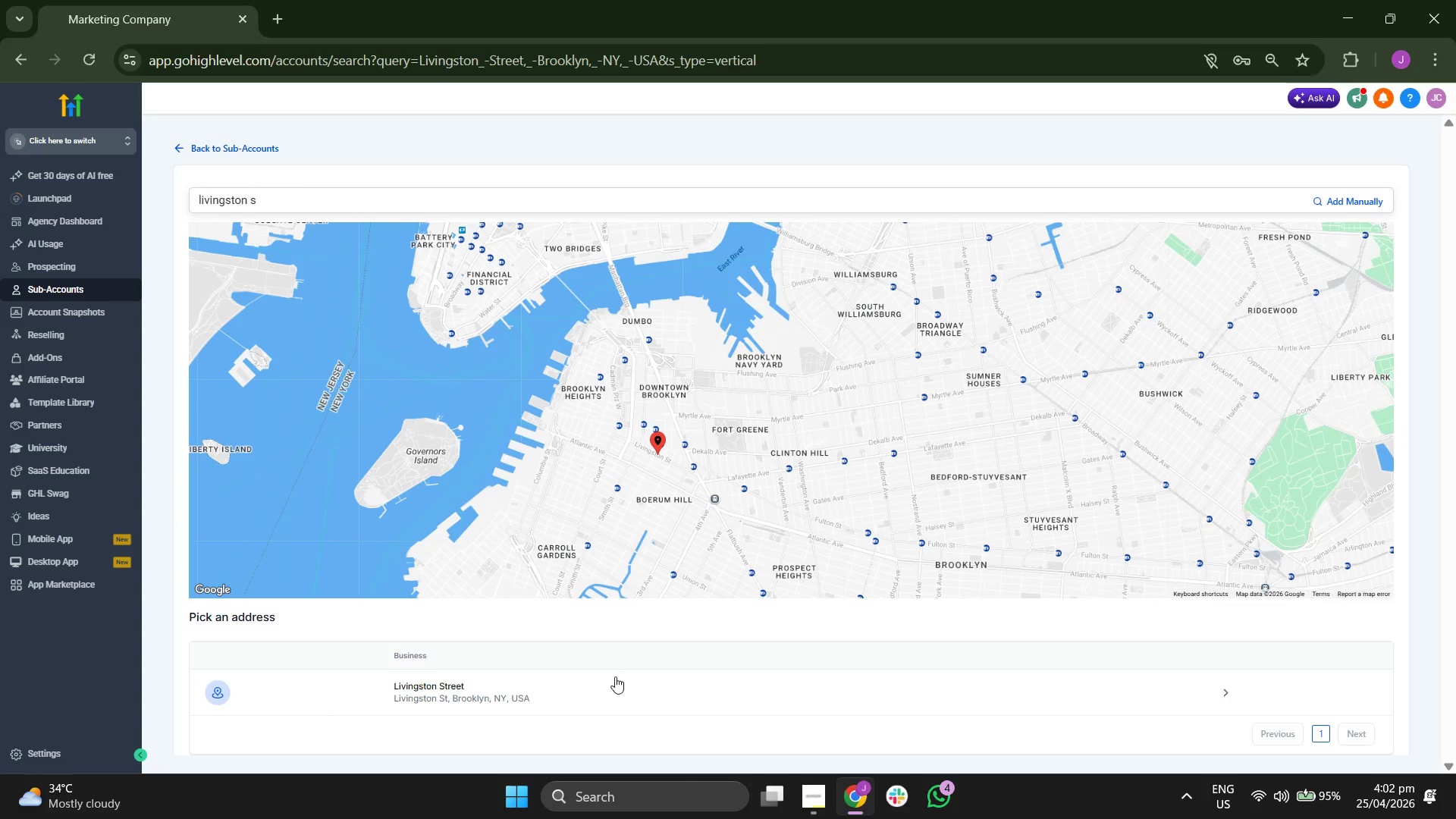 
left_click([611, 692])
 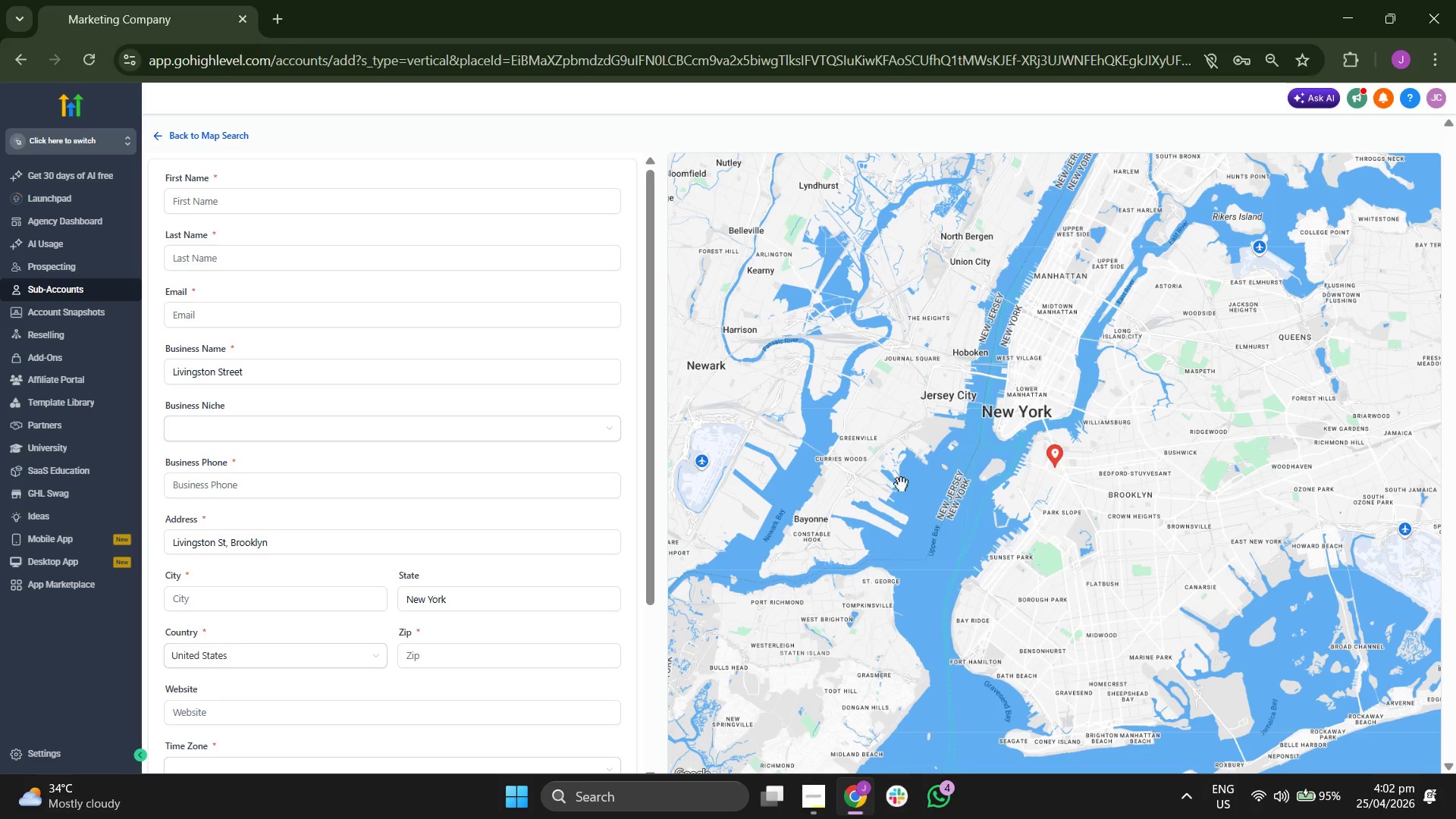 
scroll: coordinate [934, 474], scroll_direction: down, amount: 1.0
 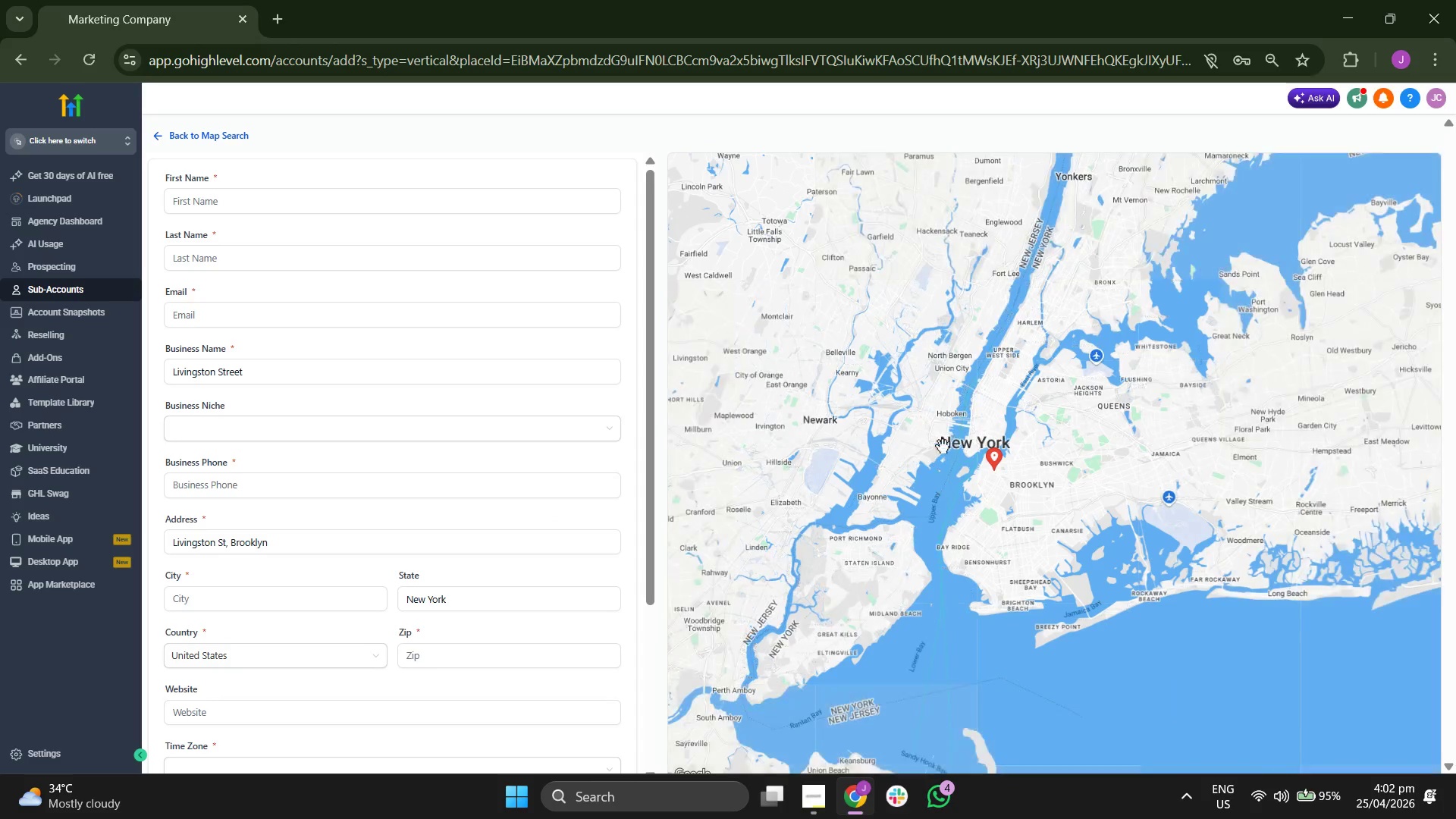 
left_click_drag(start_coordinate=[943, 444], to_coordinate=[880, 474])
 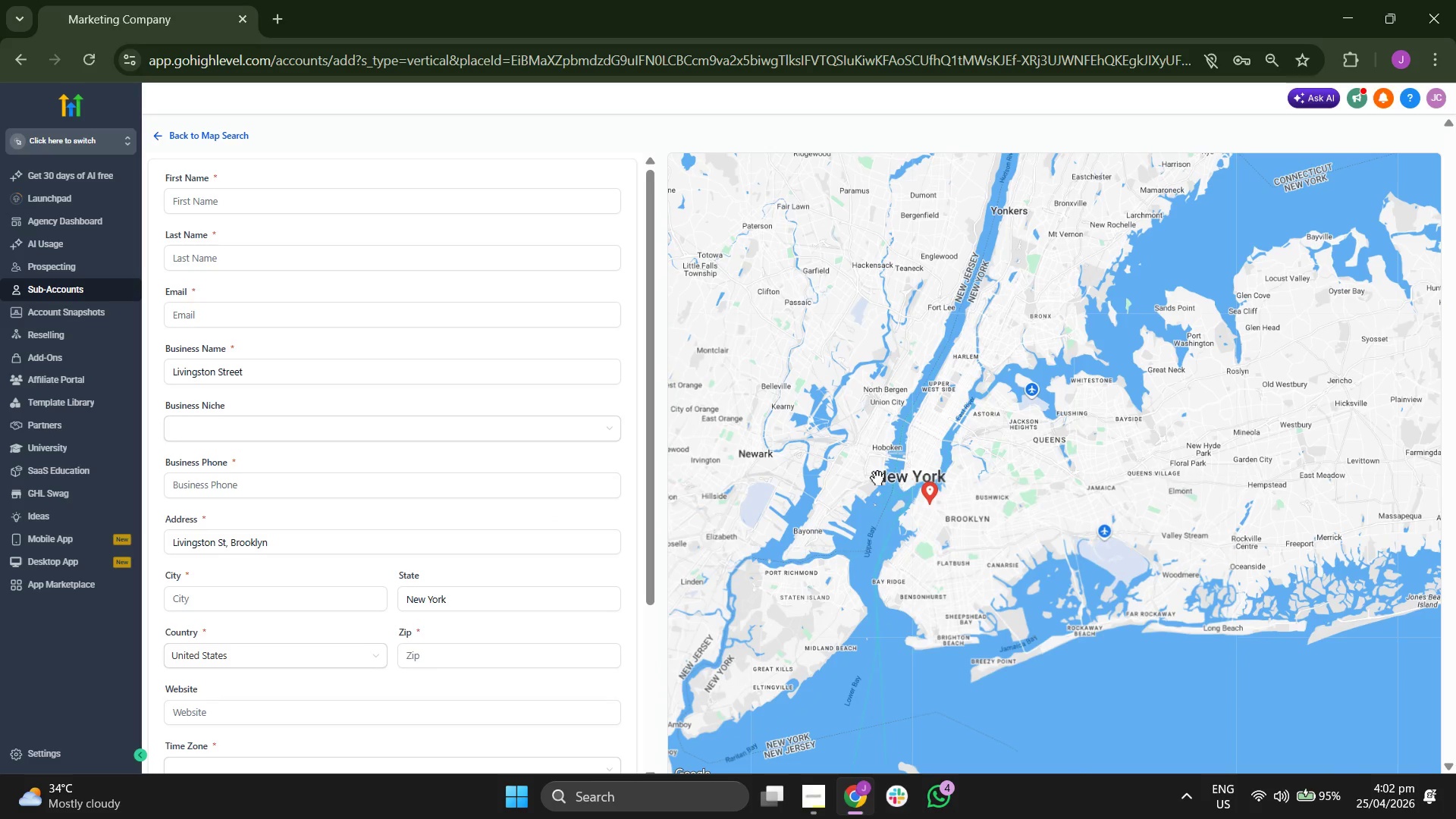 
scroll: coordinate [877, 478], scroll_direction: up, amount: 1.0
 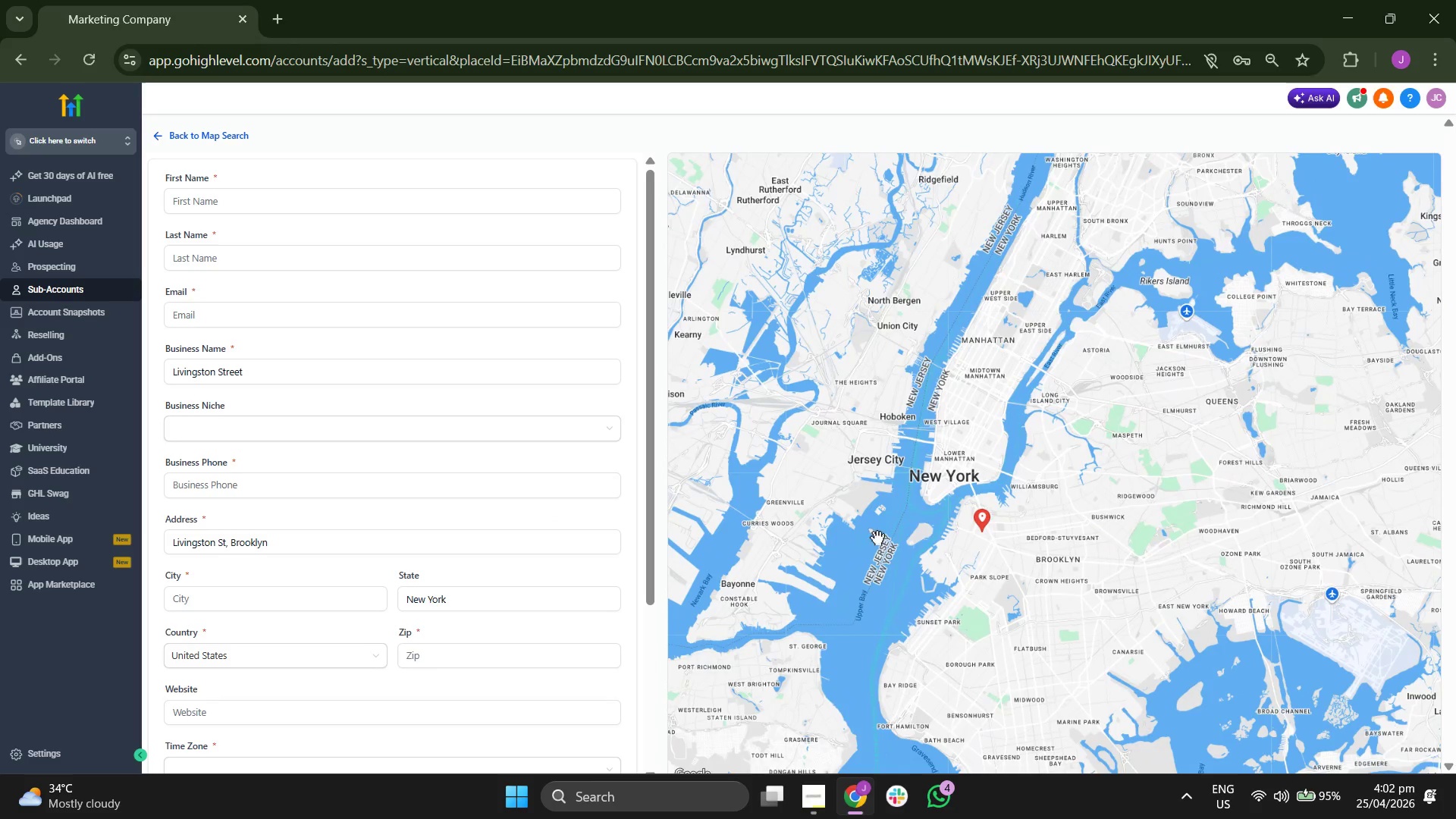 
left_click_drag(start_coordinate=[877, 547], to_coordinate=[847, 497])
 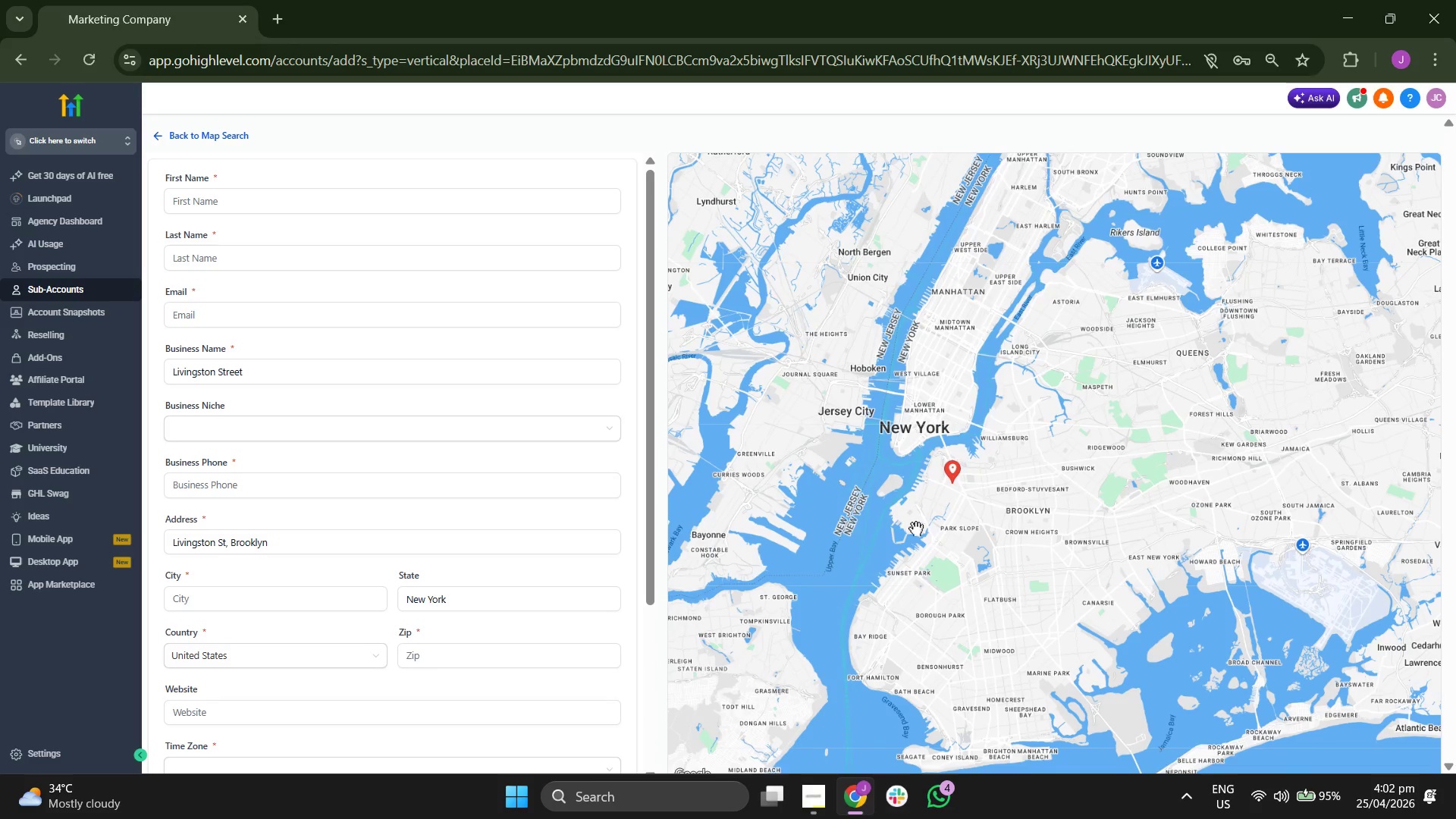 
scroll: coordinate [648, 450], scroll_direction: down, amount: 2.0
 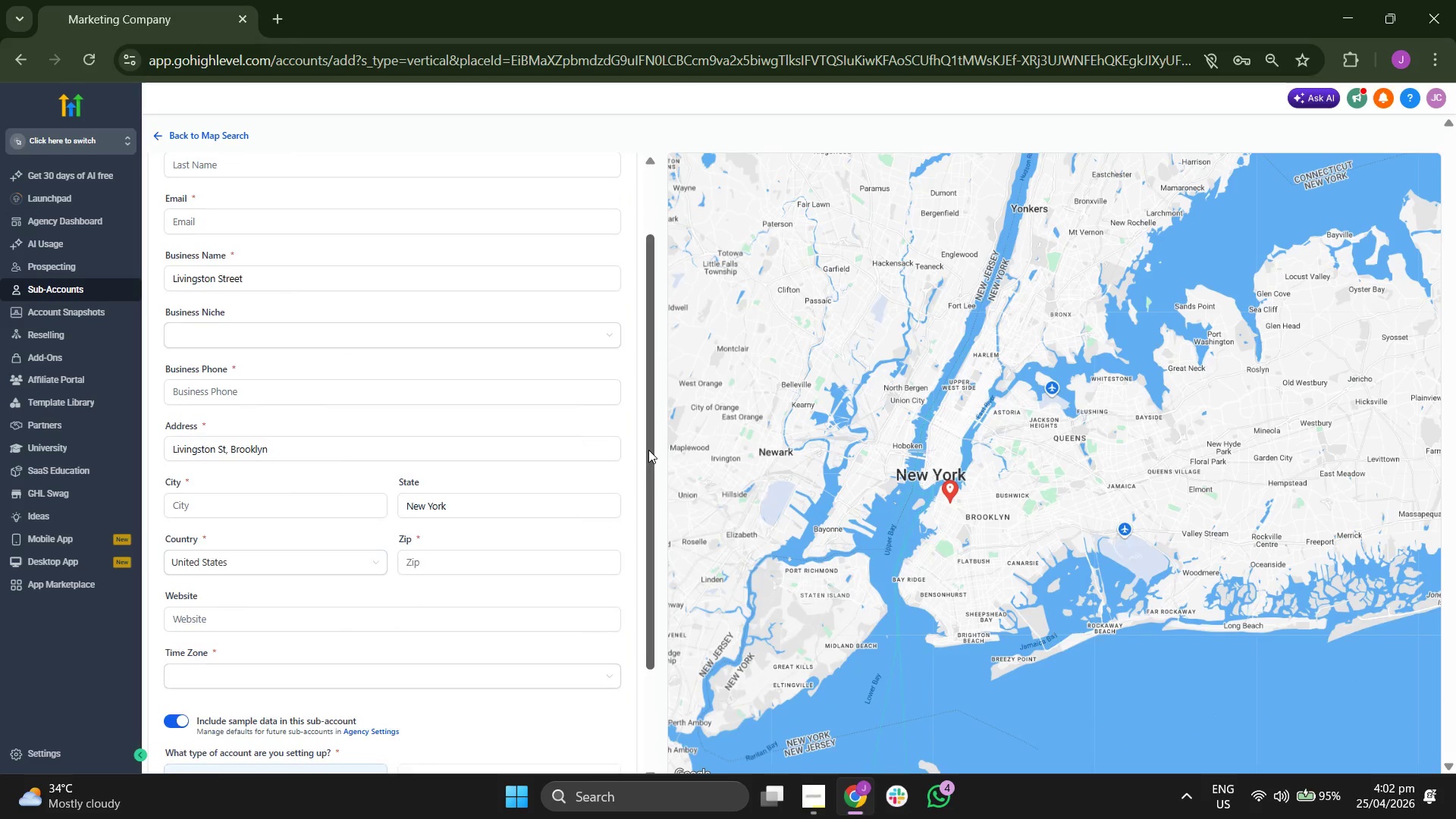 
scroll: coordinate [648, 450], scroll_direction: up, amount: 3.0
 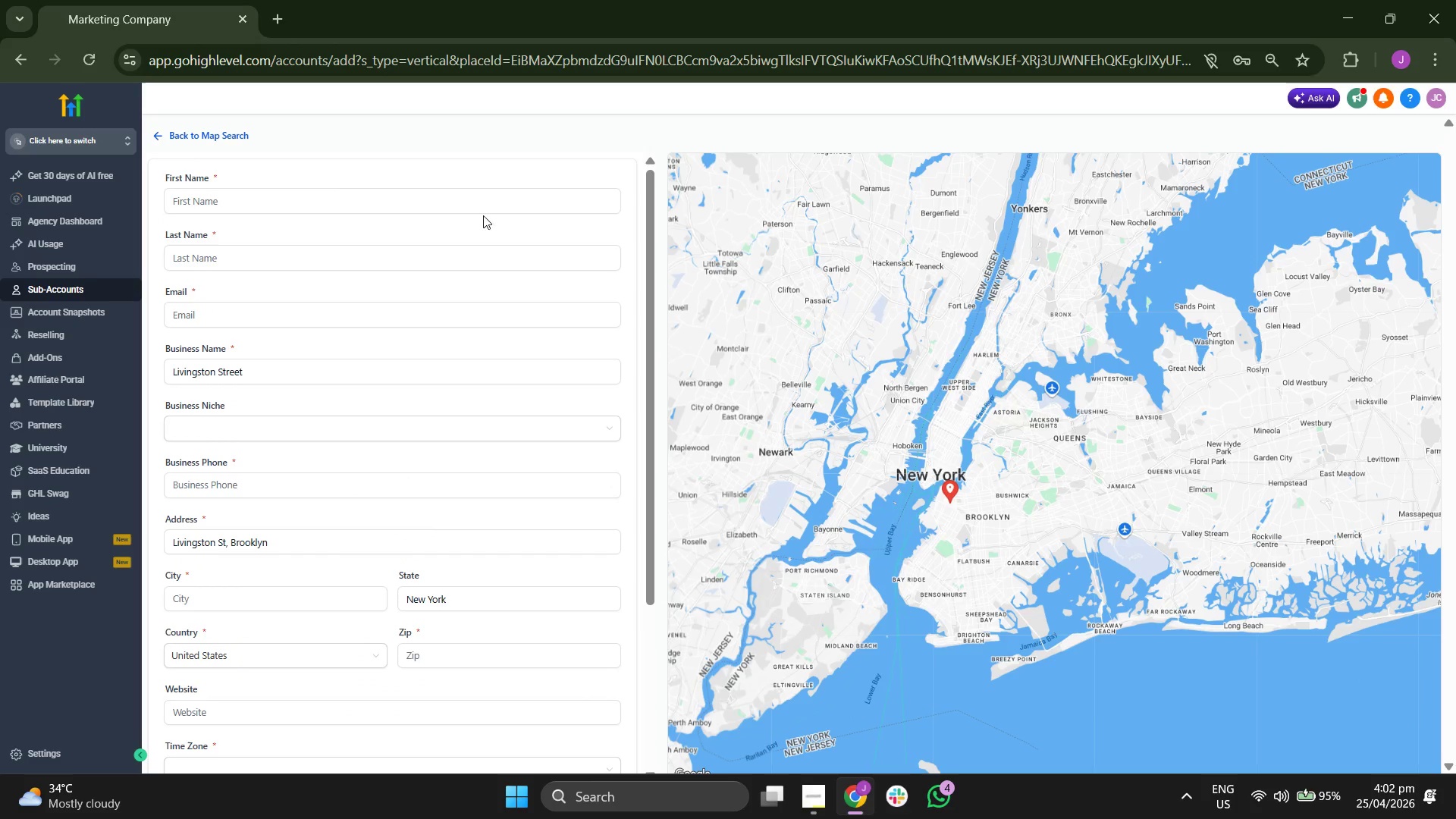 
left_click([468, 206])
 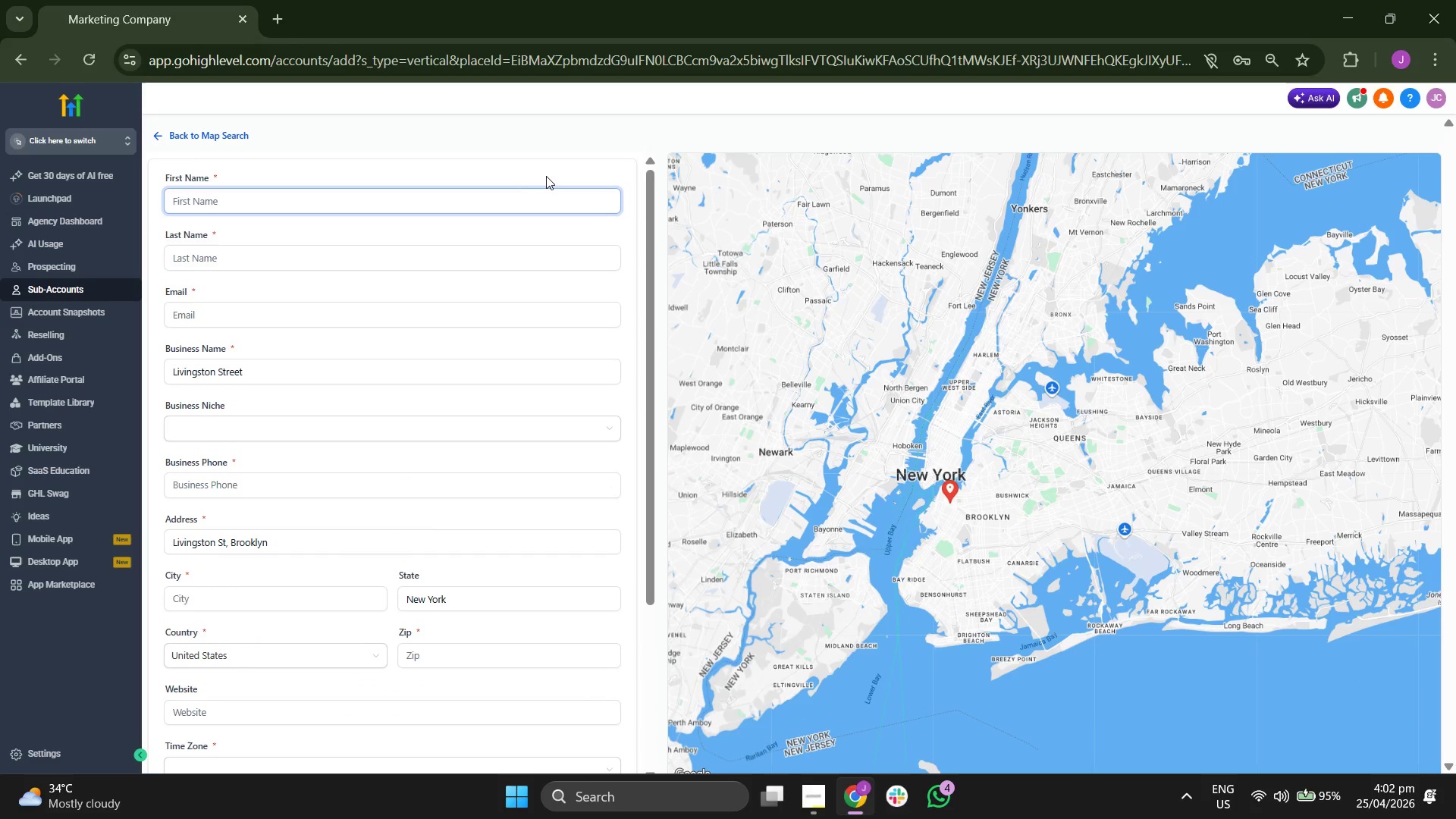 
type(Willow)
 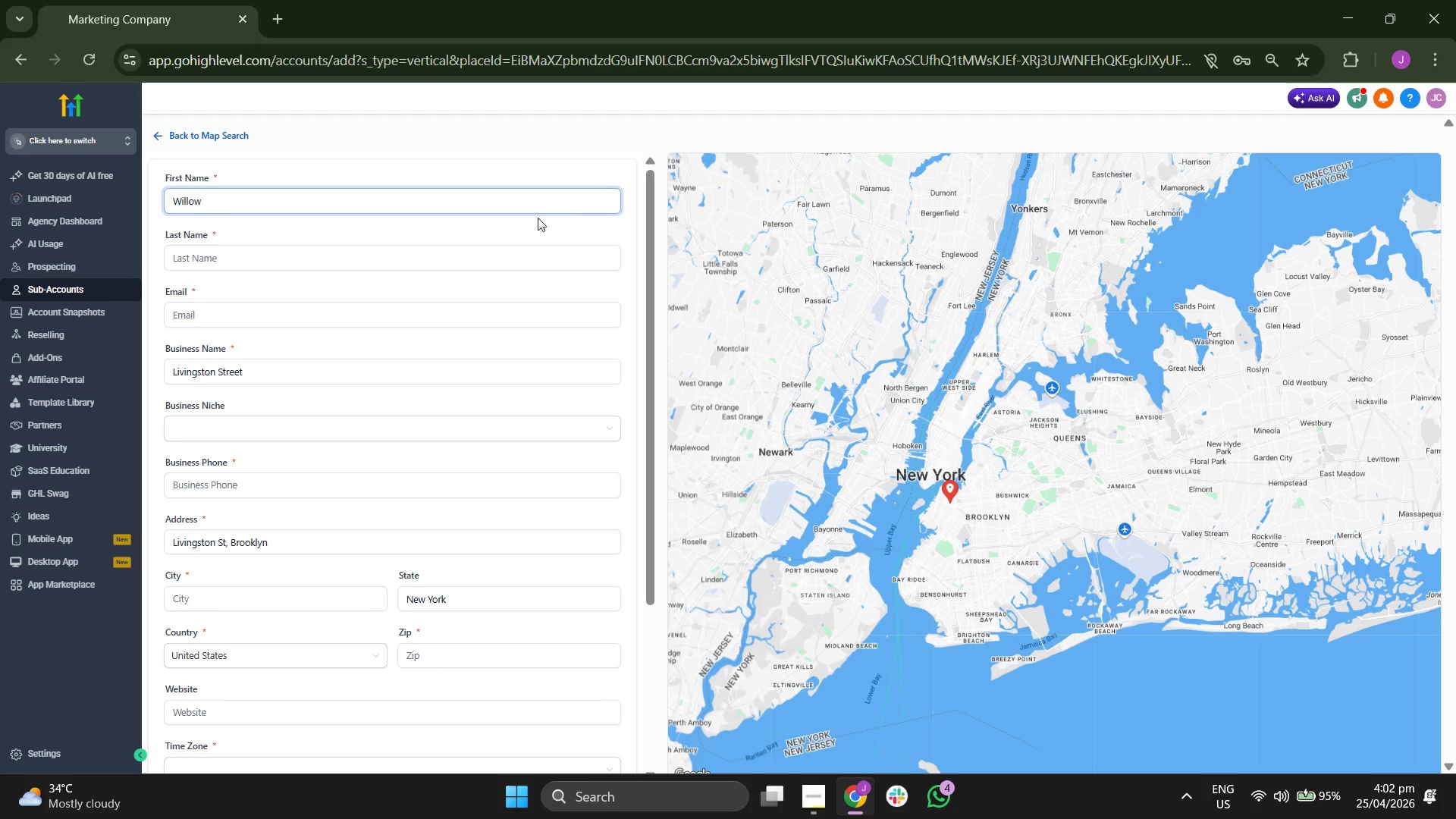 
left_click([528, 252])
 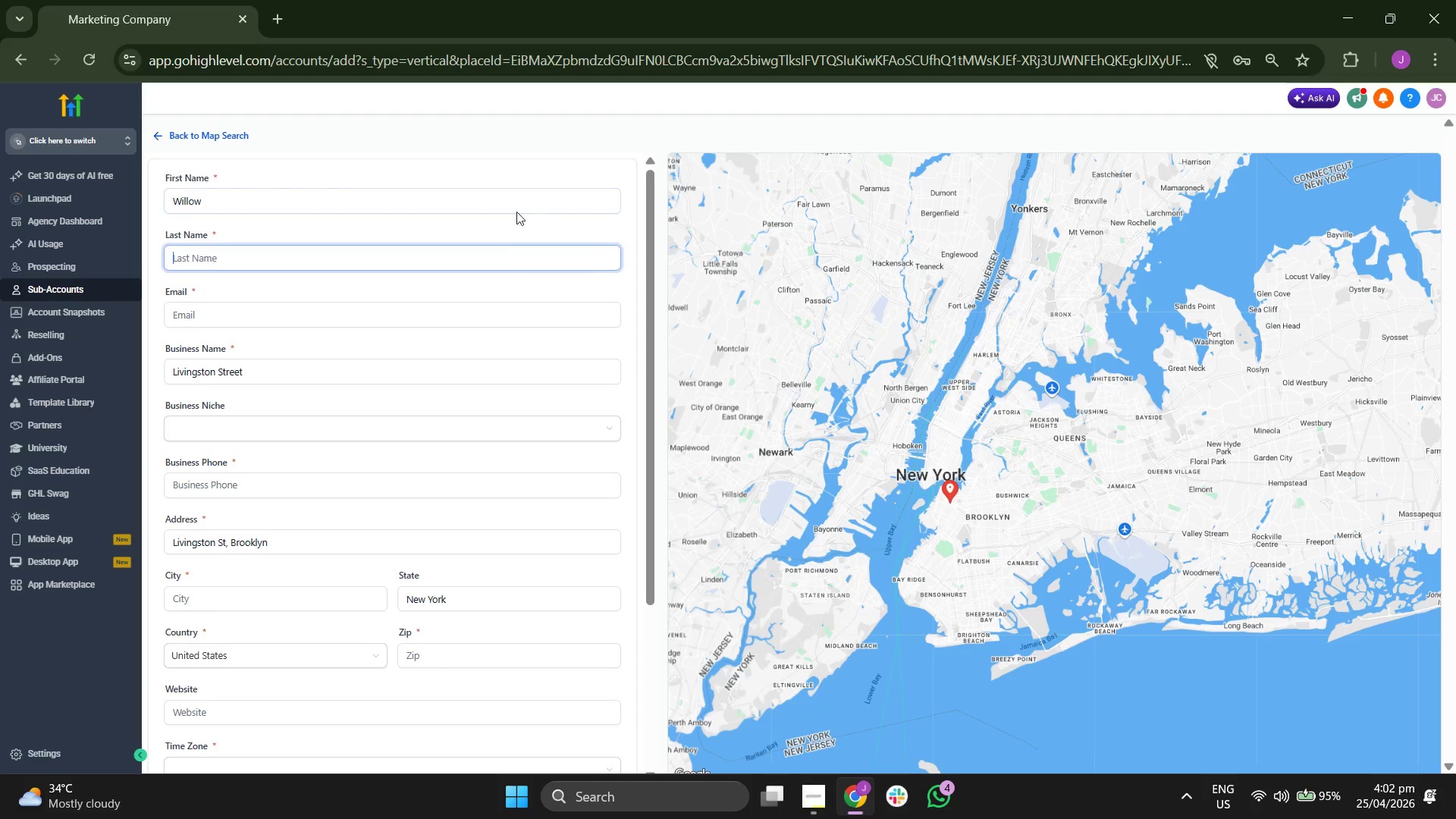 
type(w)
key(Backspace)
type(Wave)
 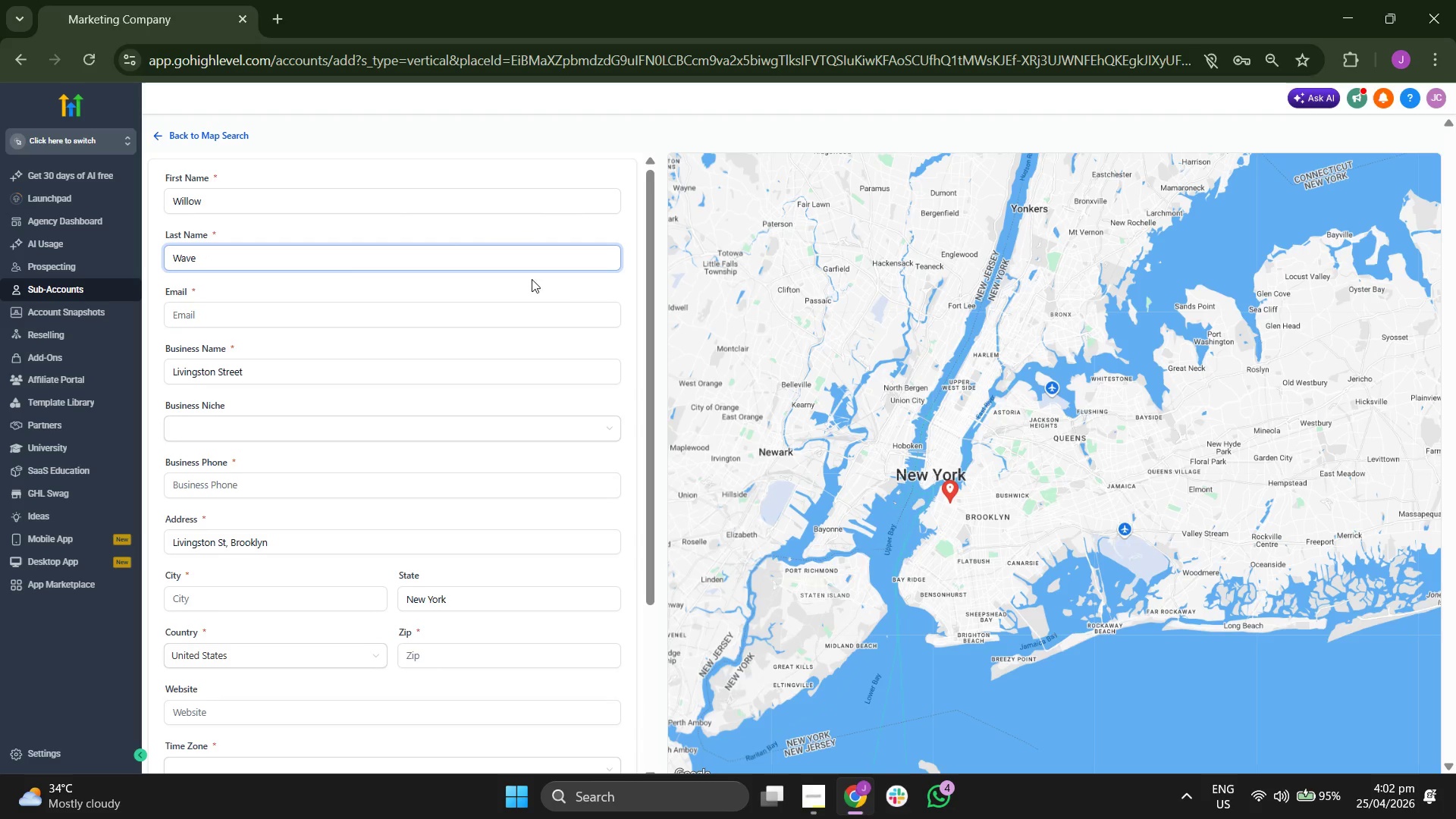 
left_click([614, 294])
 